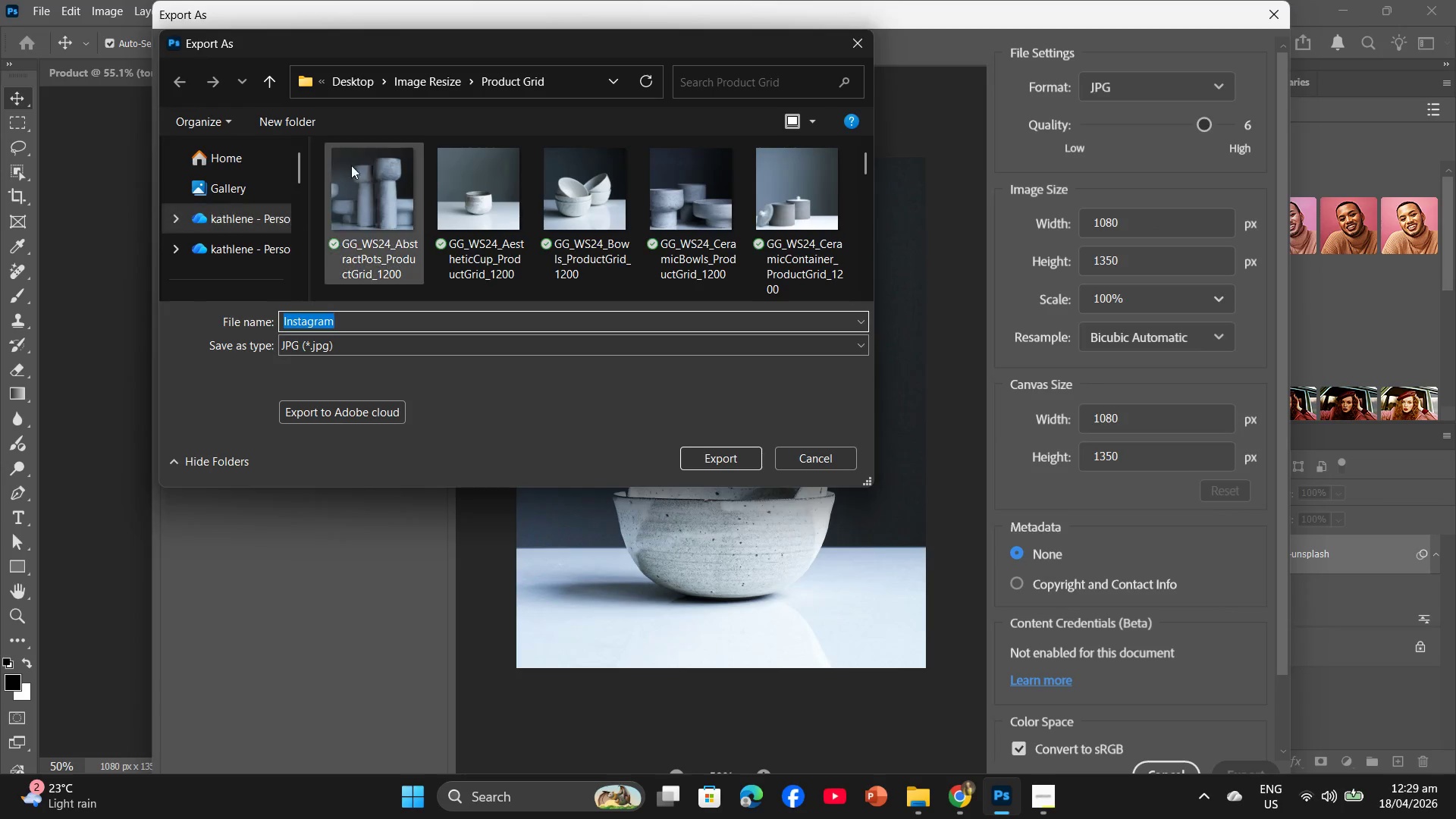 
left_click([397, 80])
 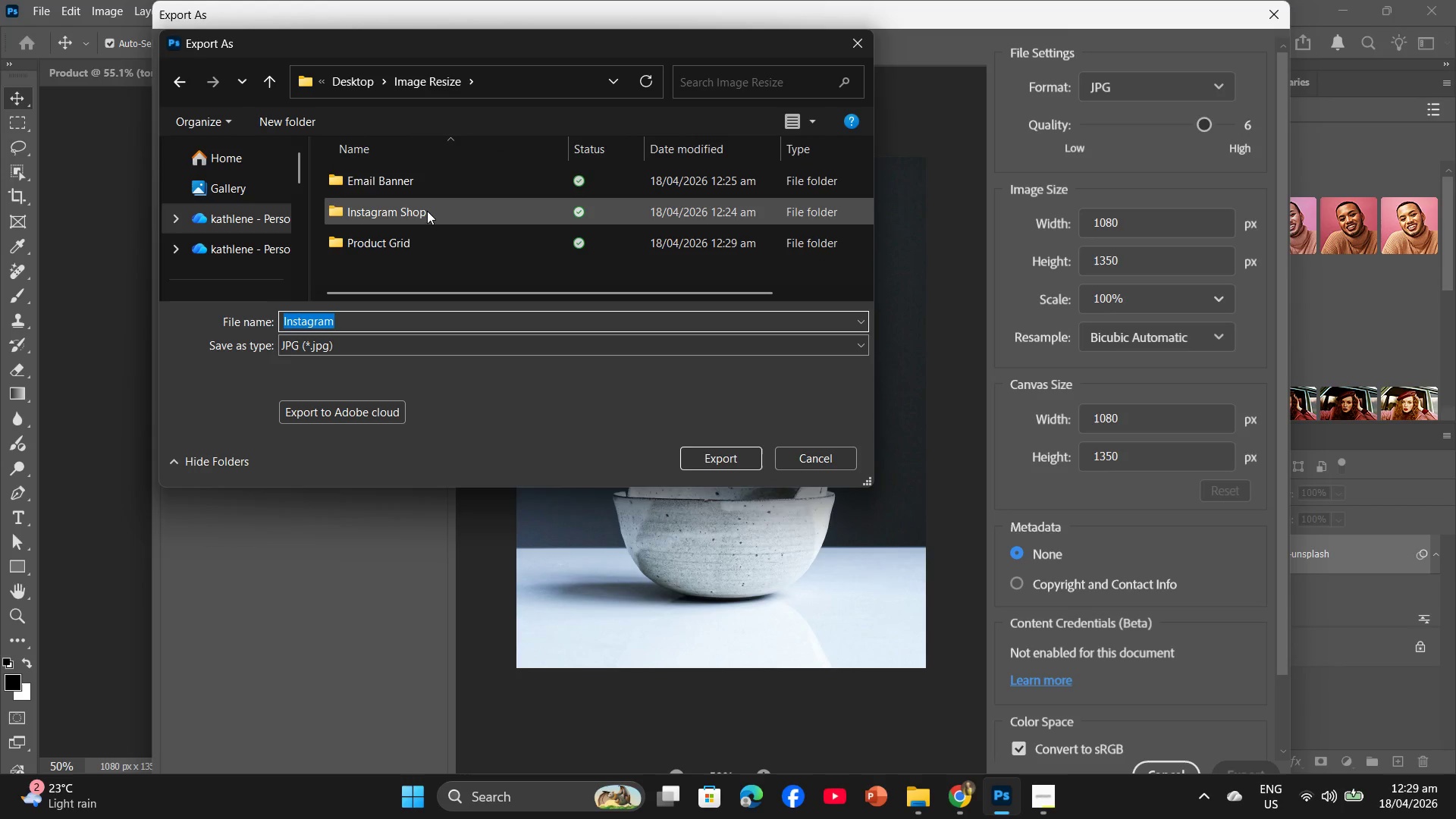 
double_click([427, 211])
 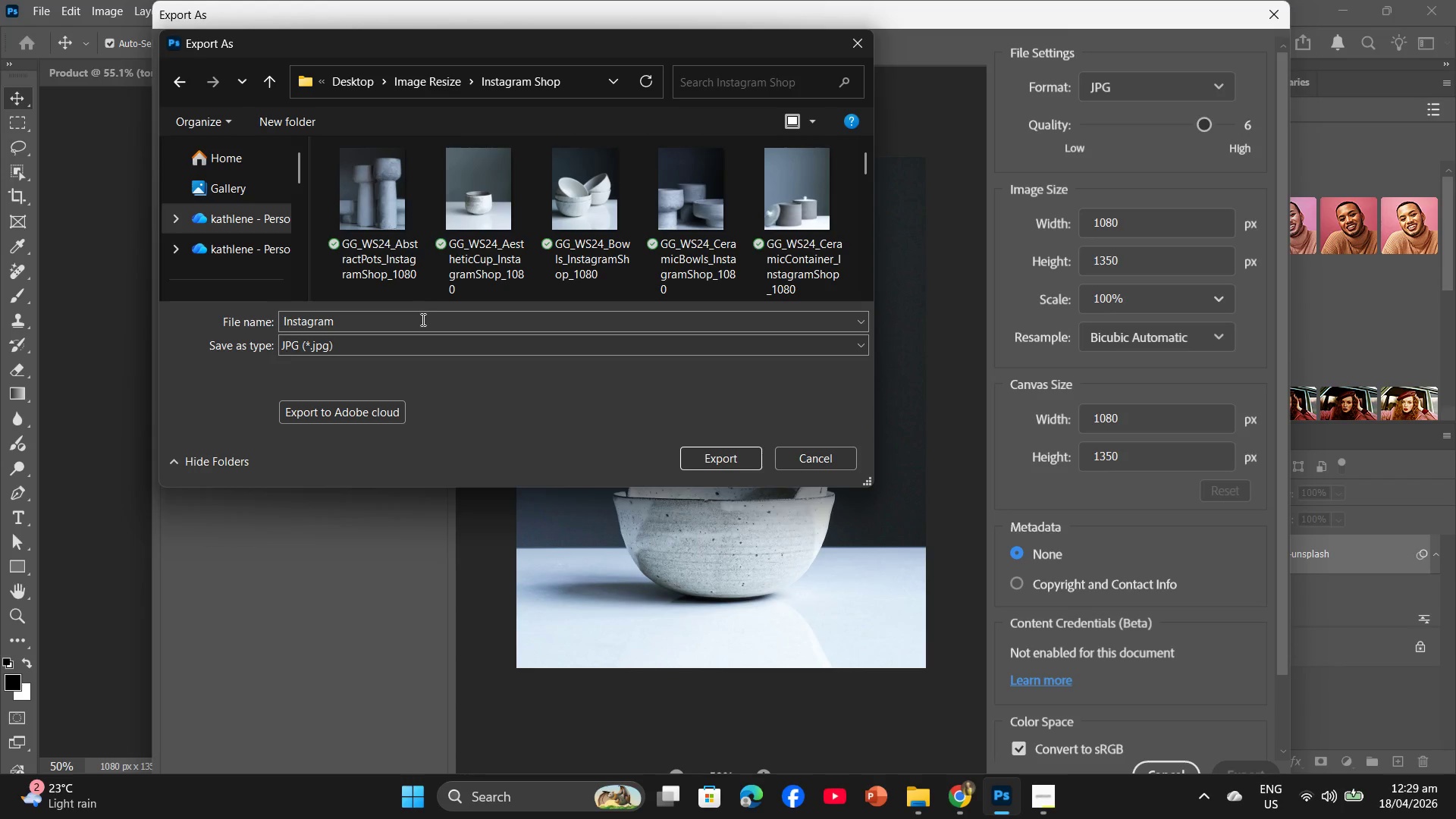 
left_click([421, 320])
 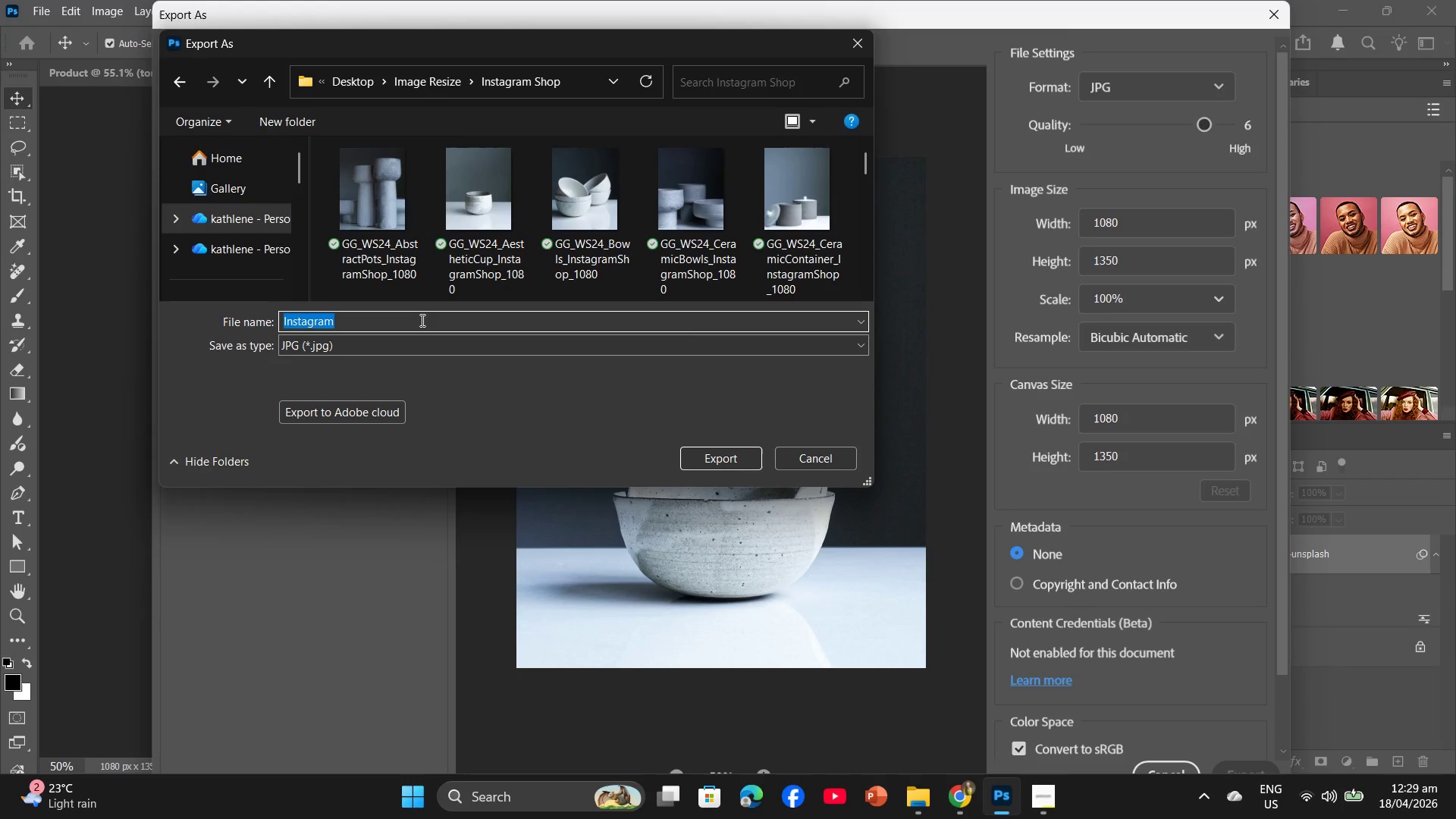 
key(Control+V)
 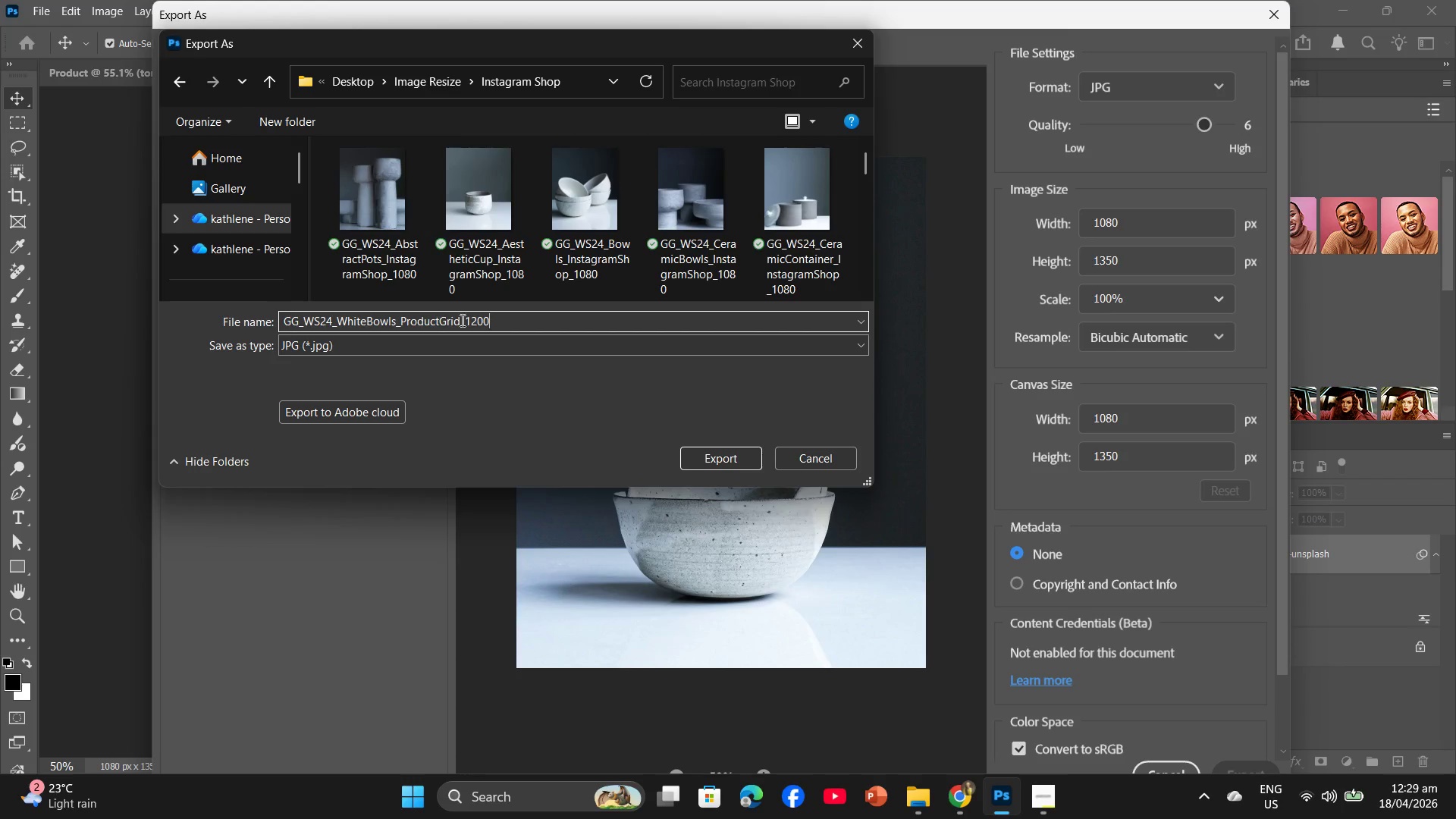 
left_click_drag(start_coordinate=[460, 319], to_coordinate=[401, 310])
 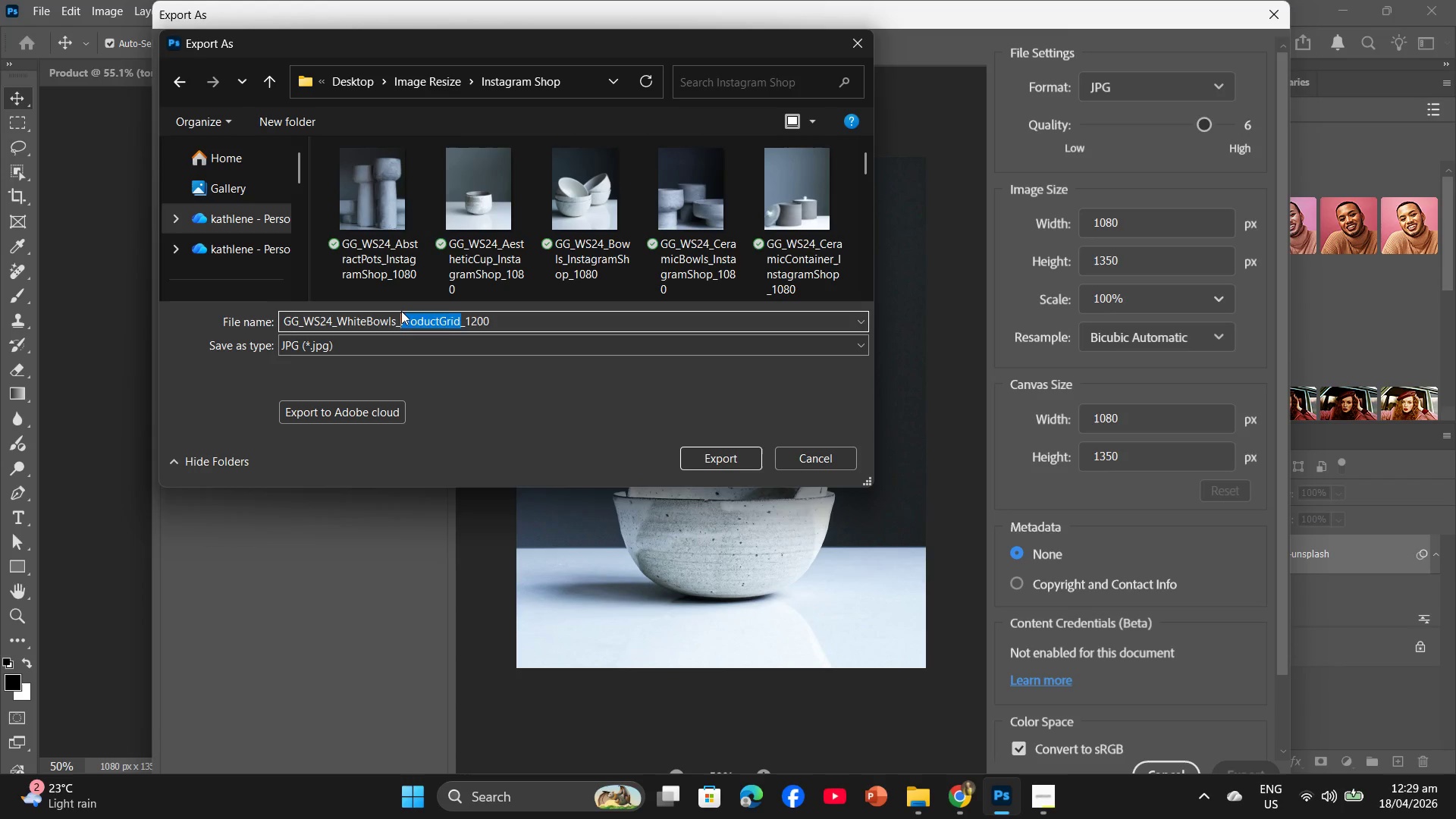 
type(InstagramShop)
 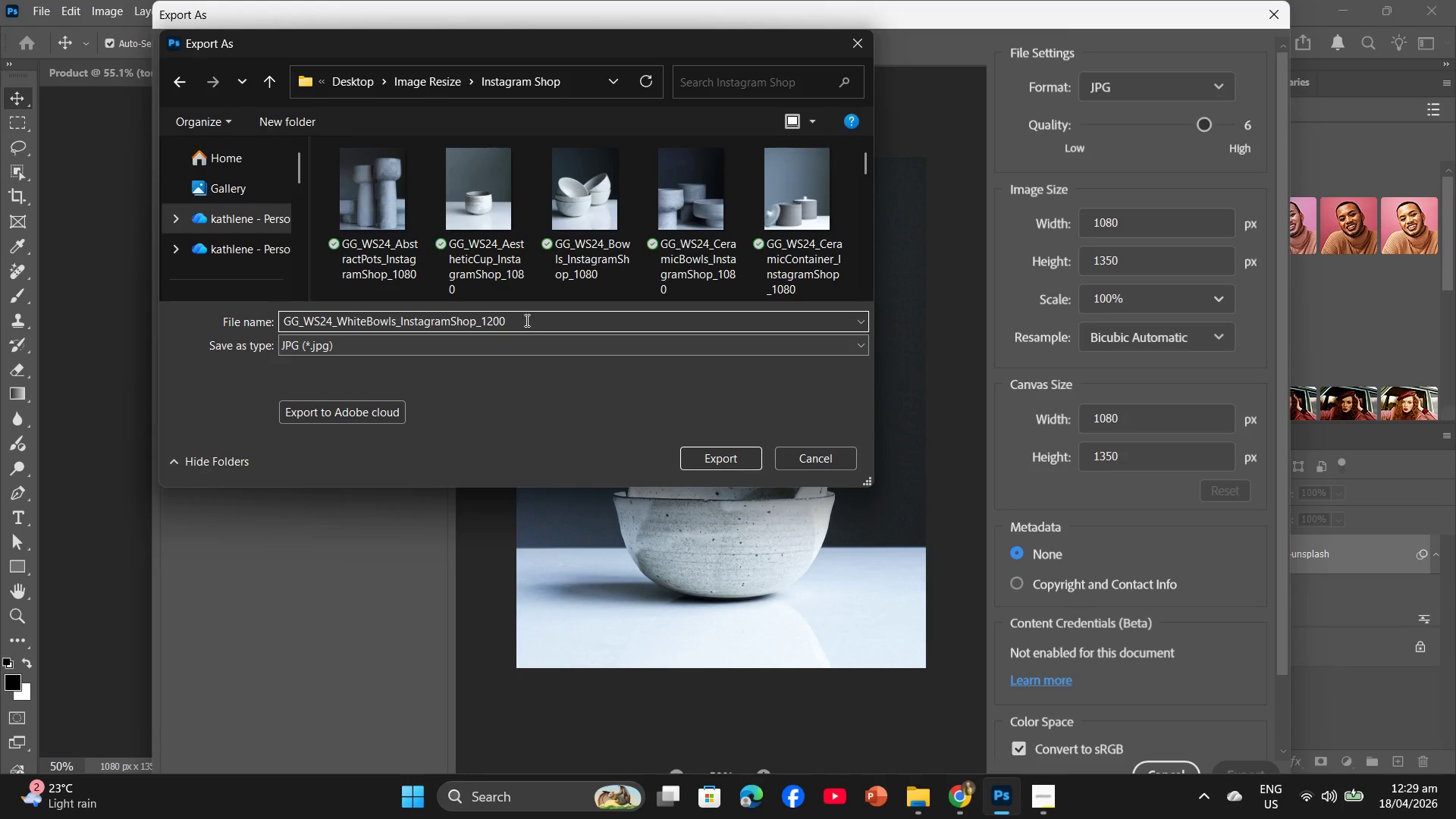 
left_click_drag(start_coordinate=[514, 320], to_coordinate=[488, 317])
 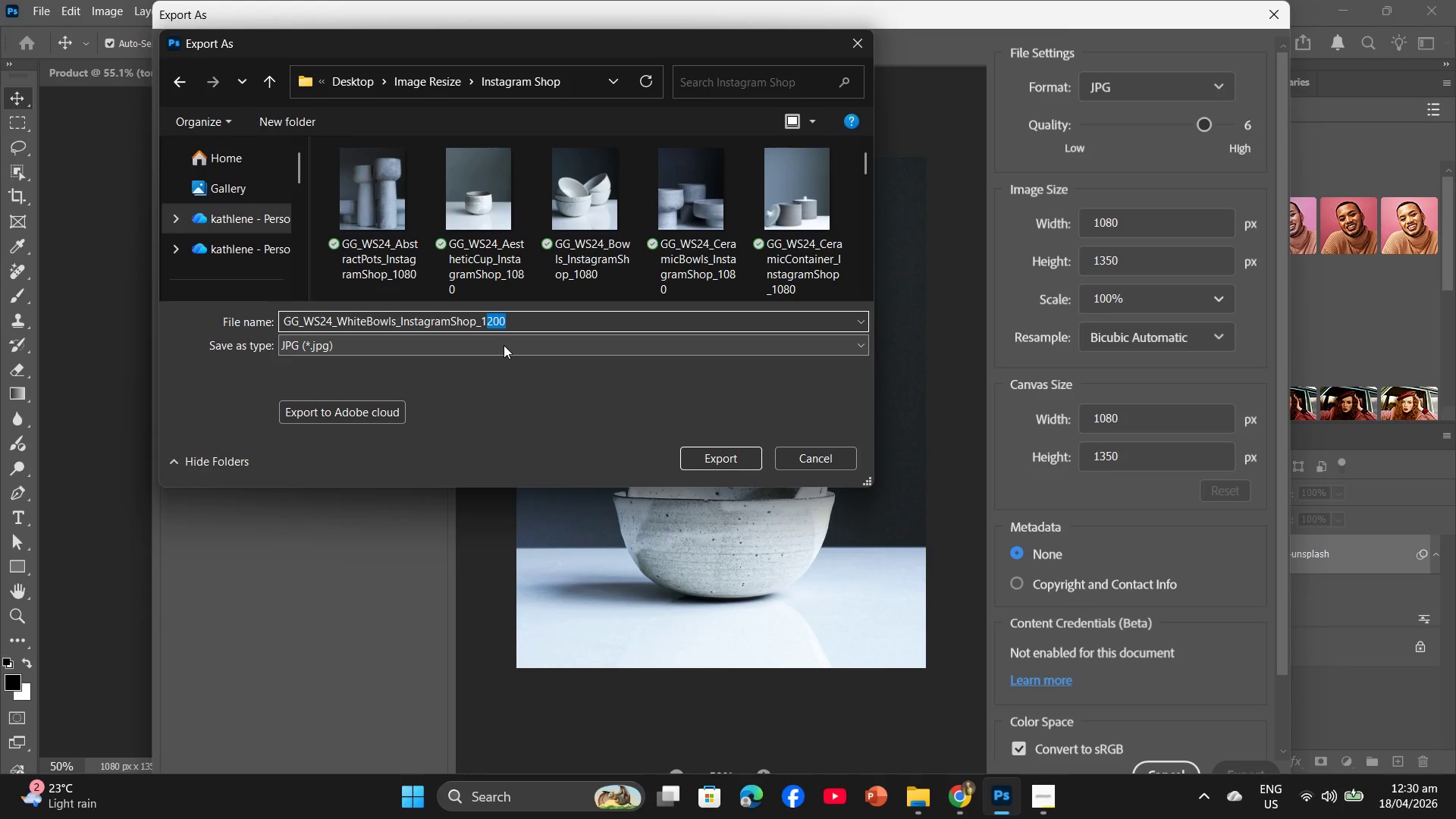 
type(080)
 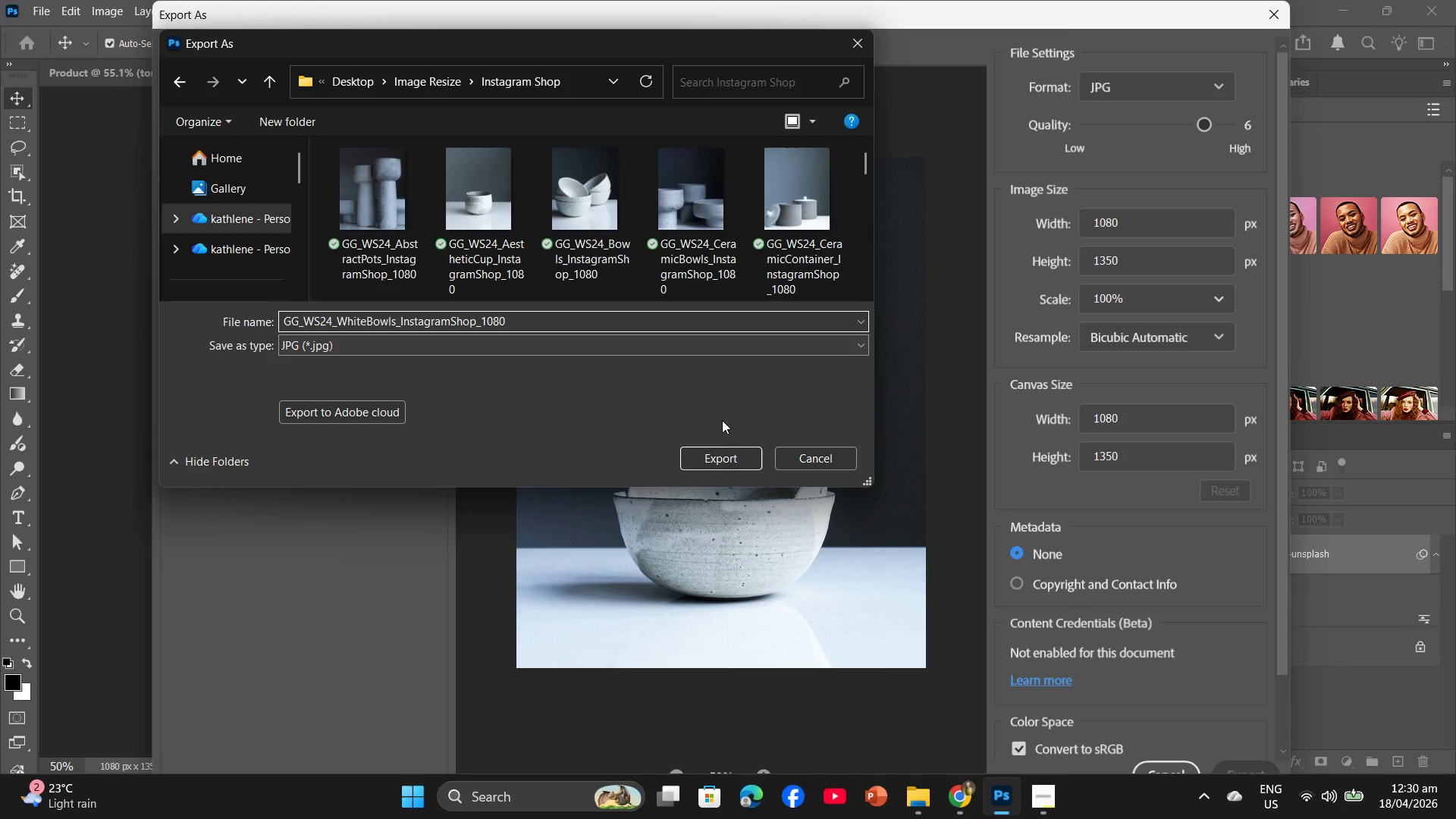 
left_click([723, 455])
 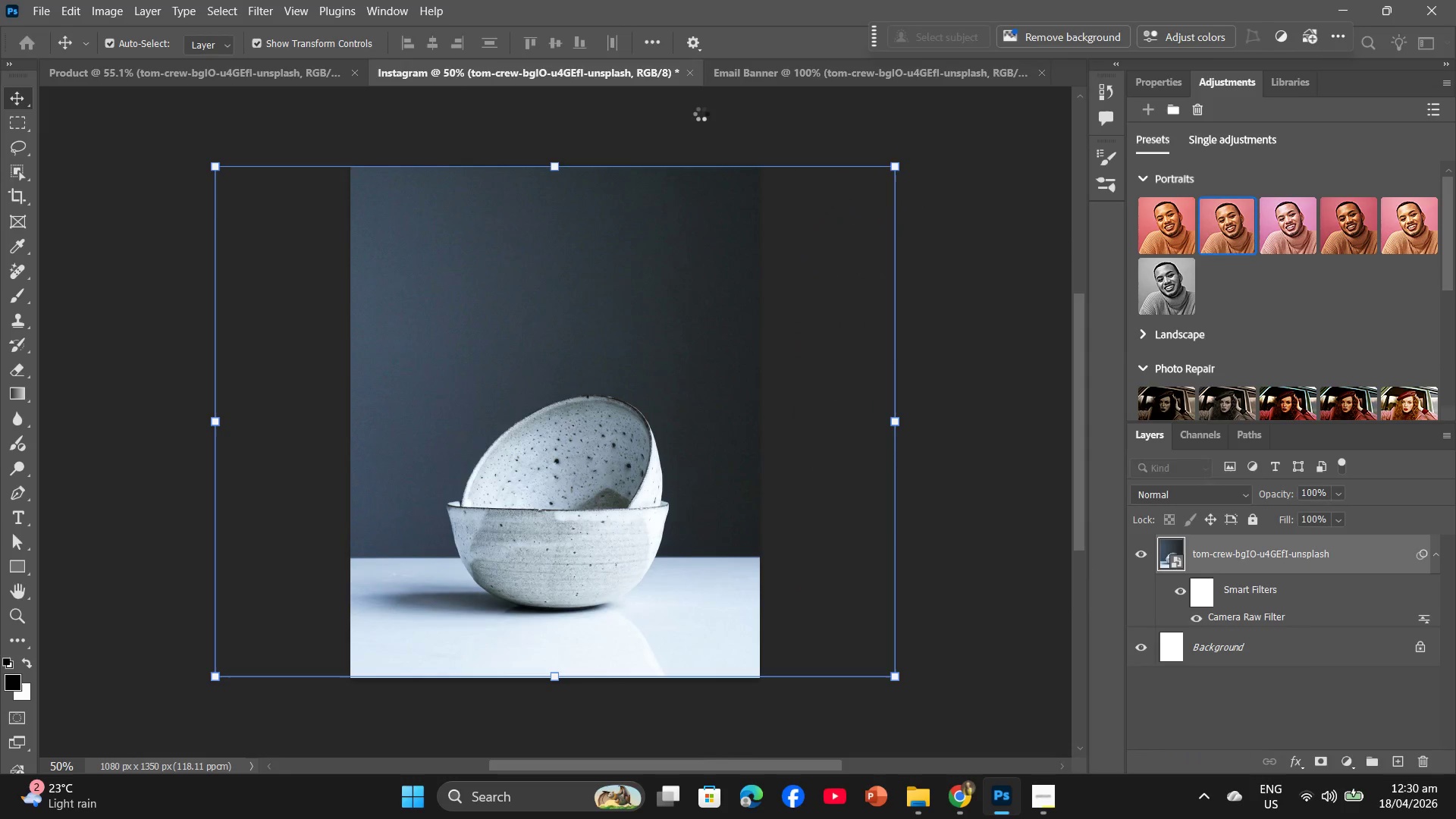 
left_click([761, 84])
 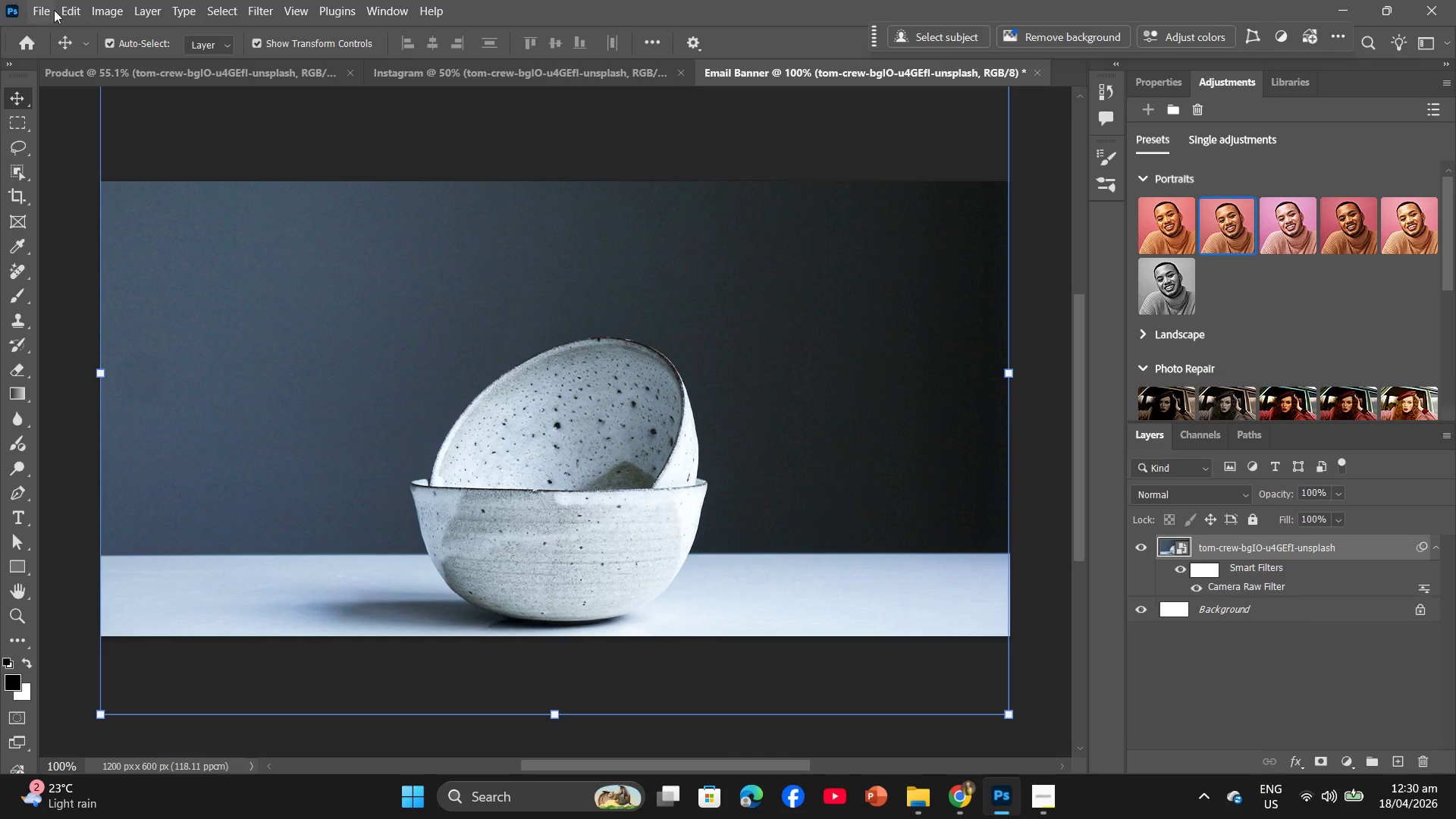 
left_click([52, 10])
 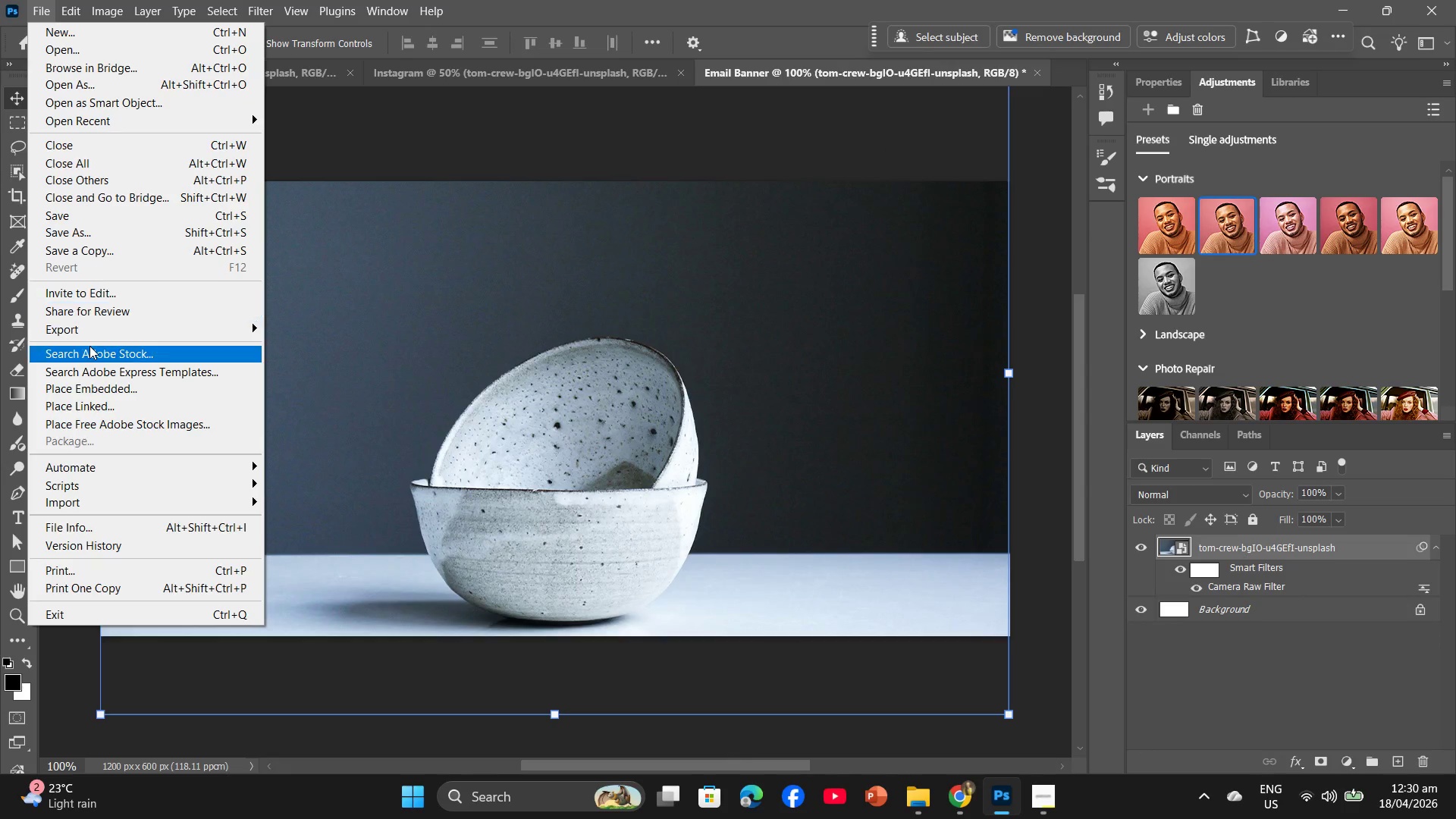 
left_click([106, 329])
 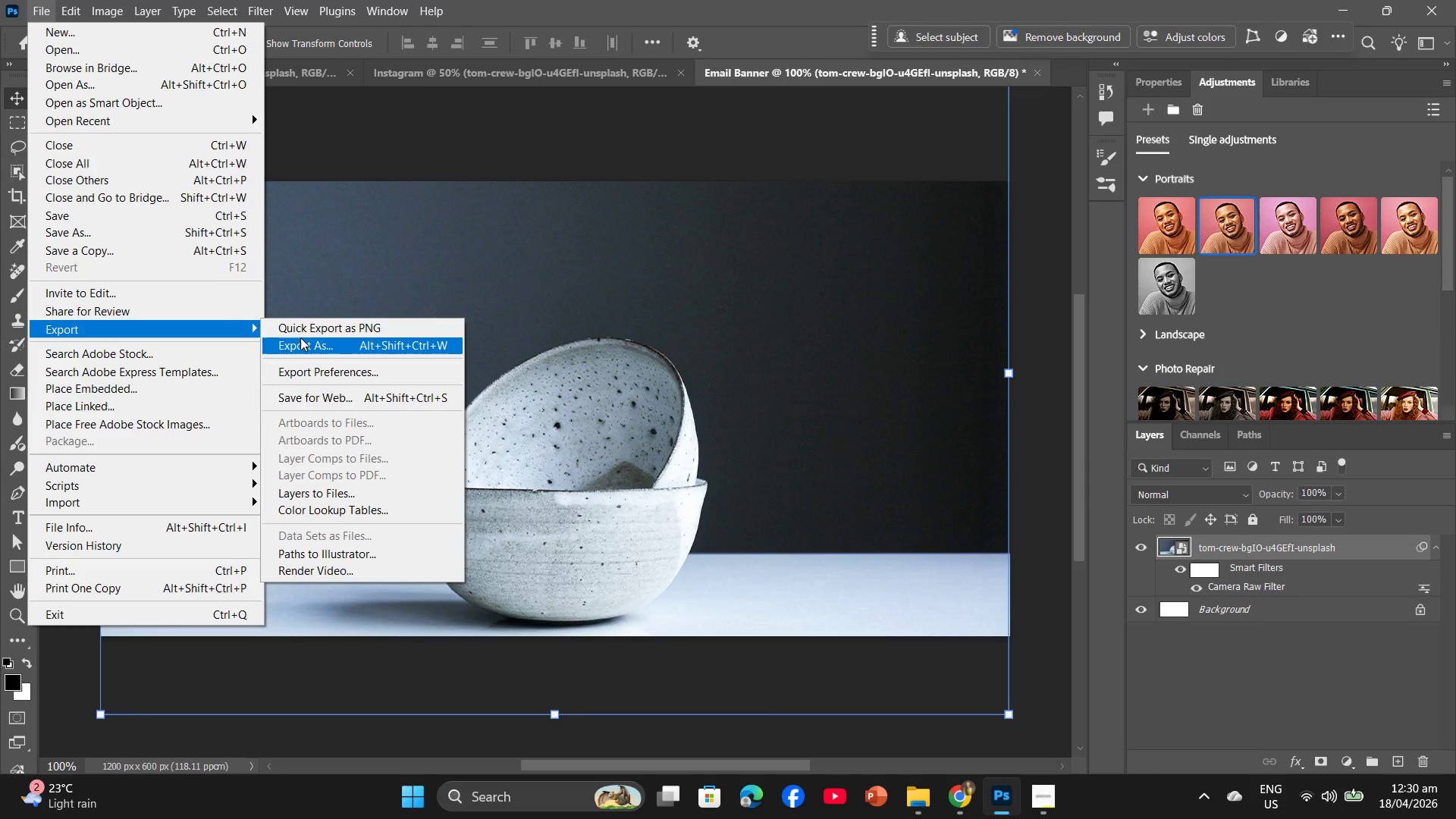 
left_click([301, 337])
 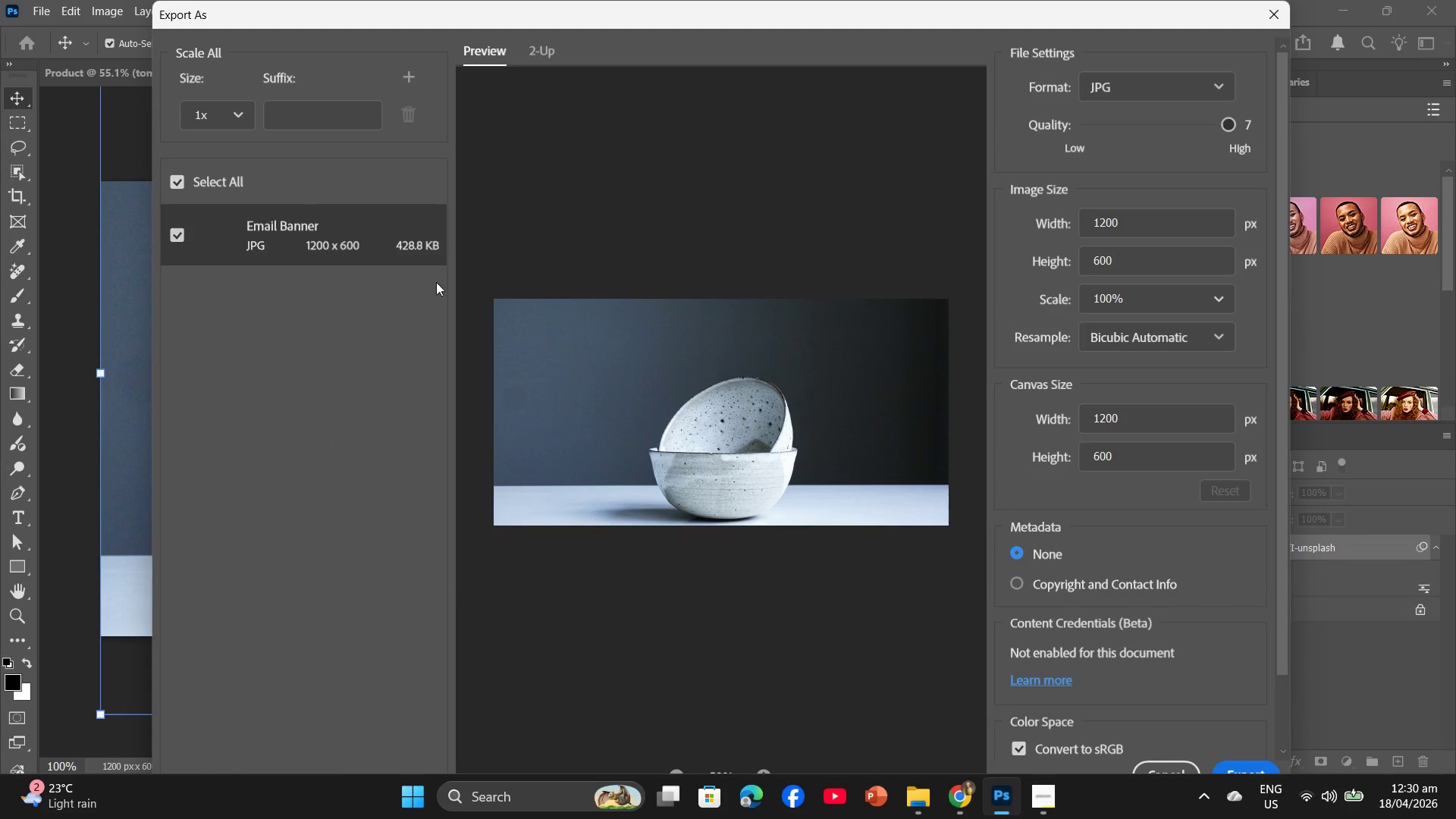 
wait(6.08)
 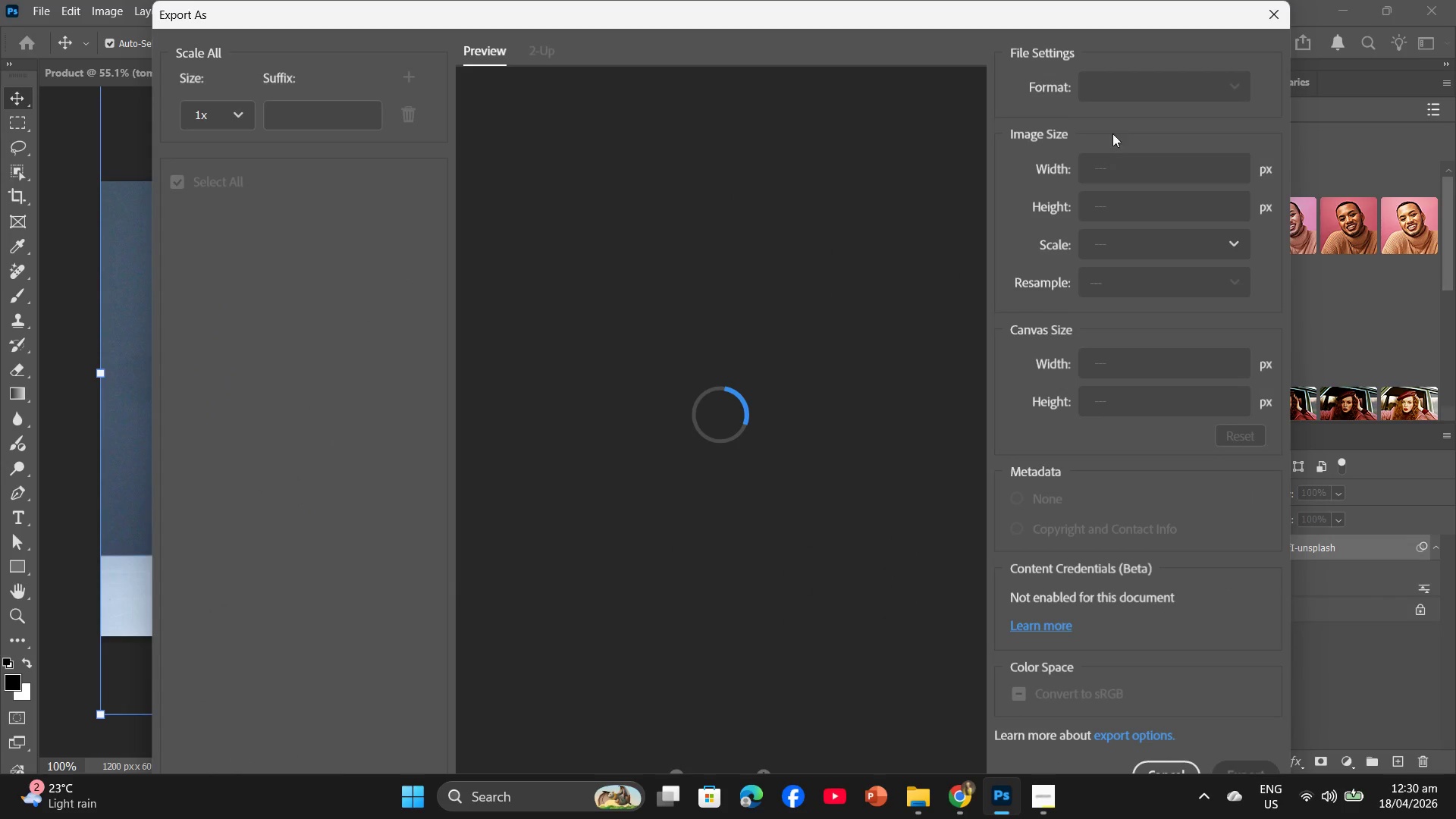 
left_click_drag(start_coordinate=[1227, 125], to_coordinate=[1211, 128])
 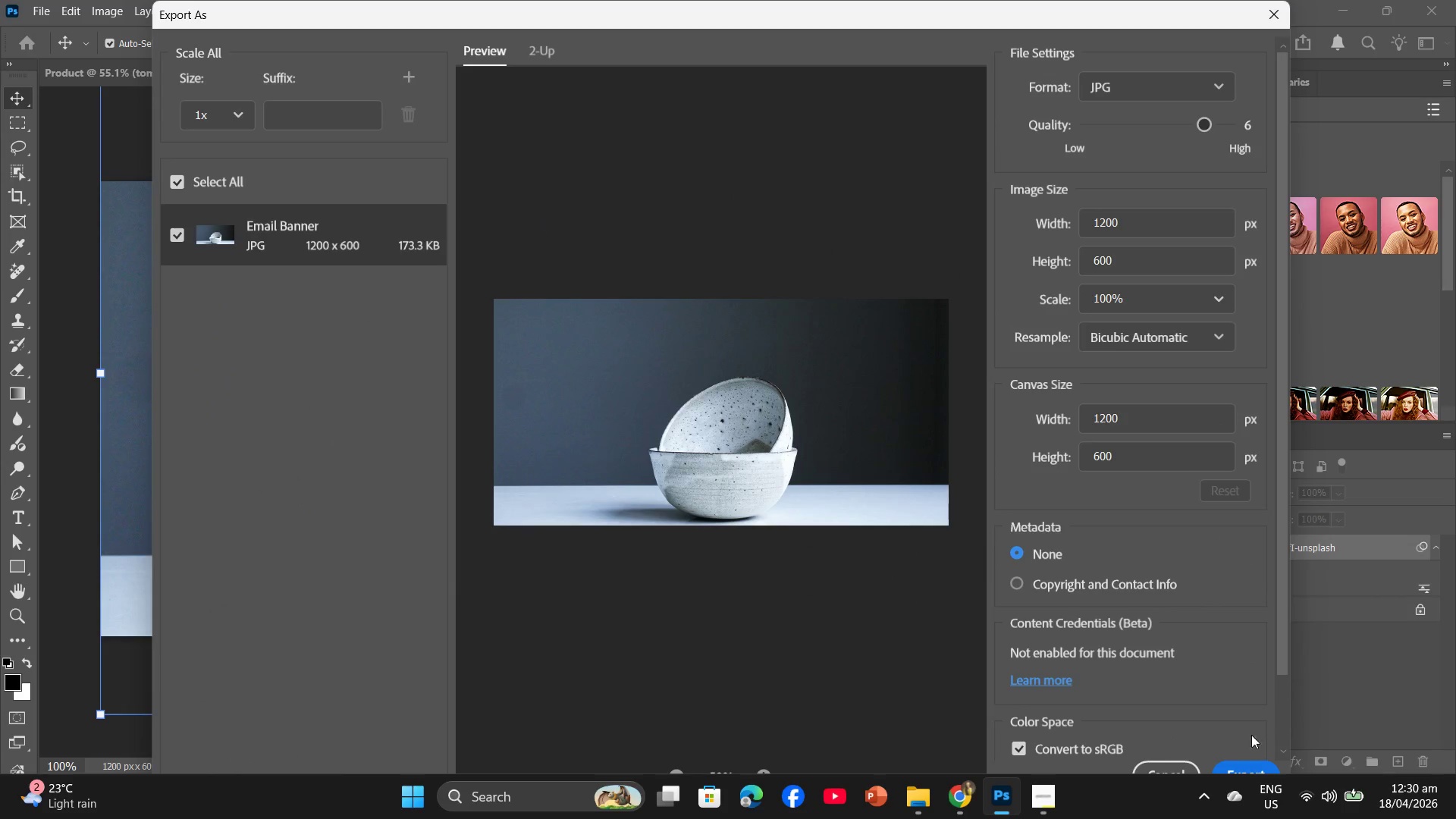 
left_click([1242, 768])
 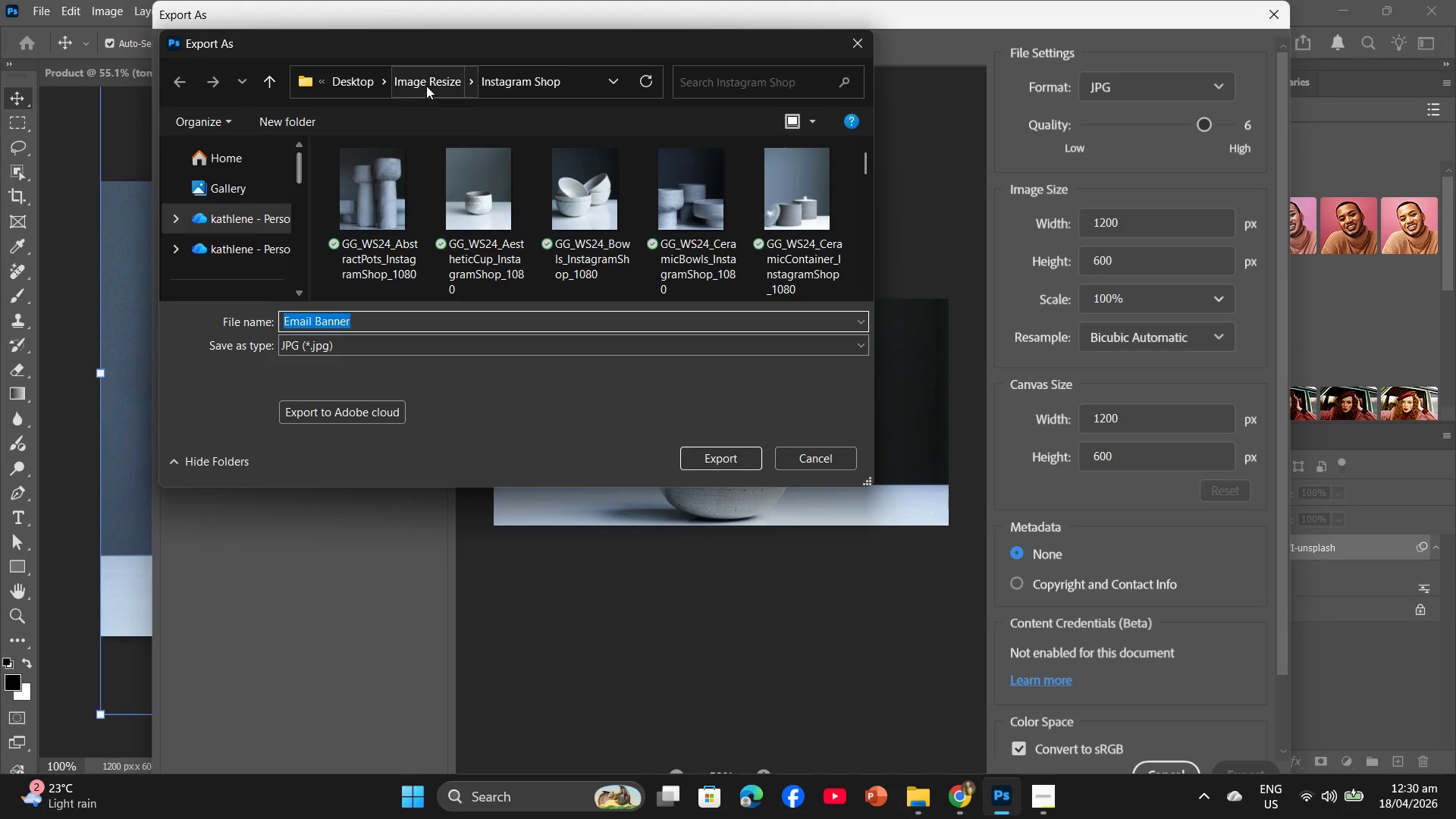 
left_click([448, 83])
 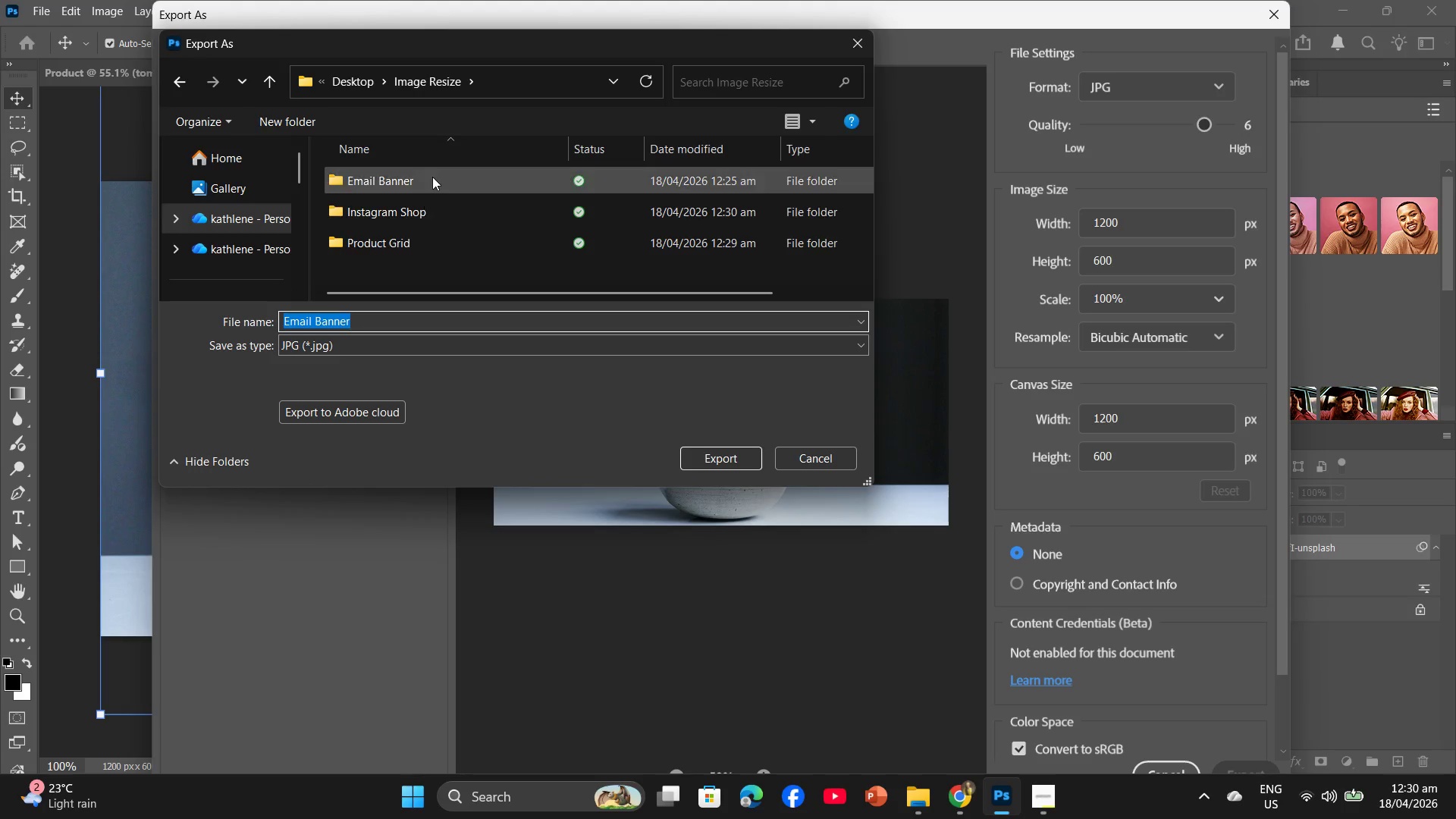 
double_click([435, 171])
 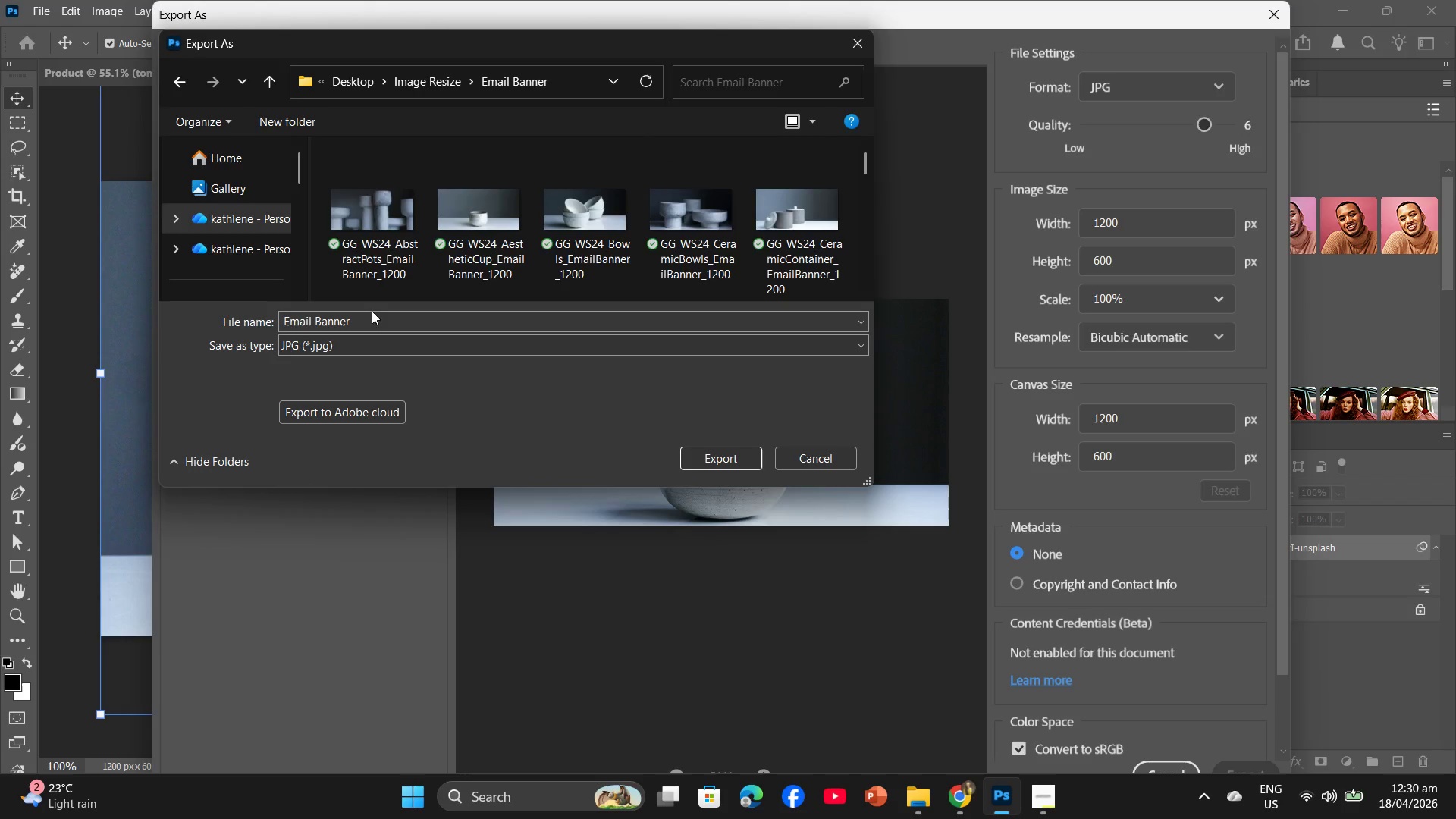 
left_click([370, 317])
 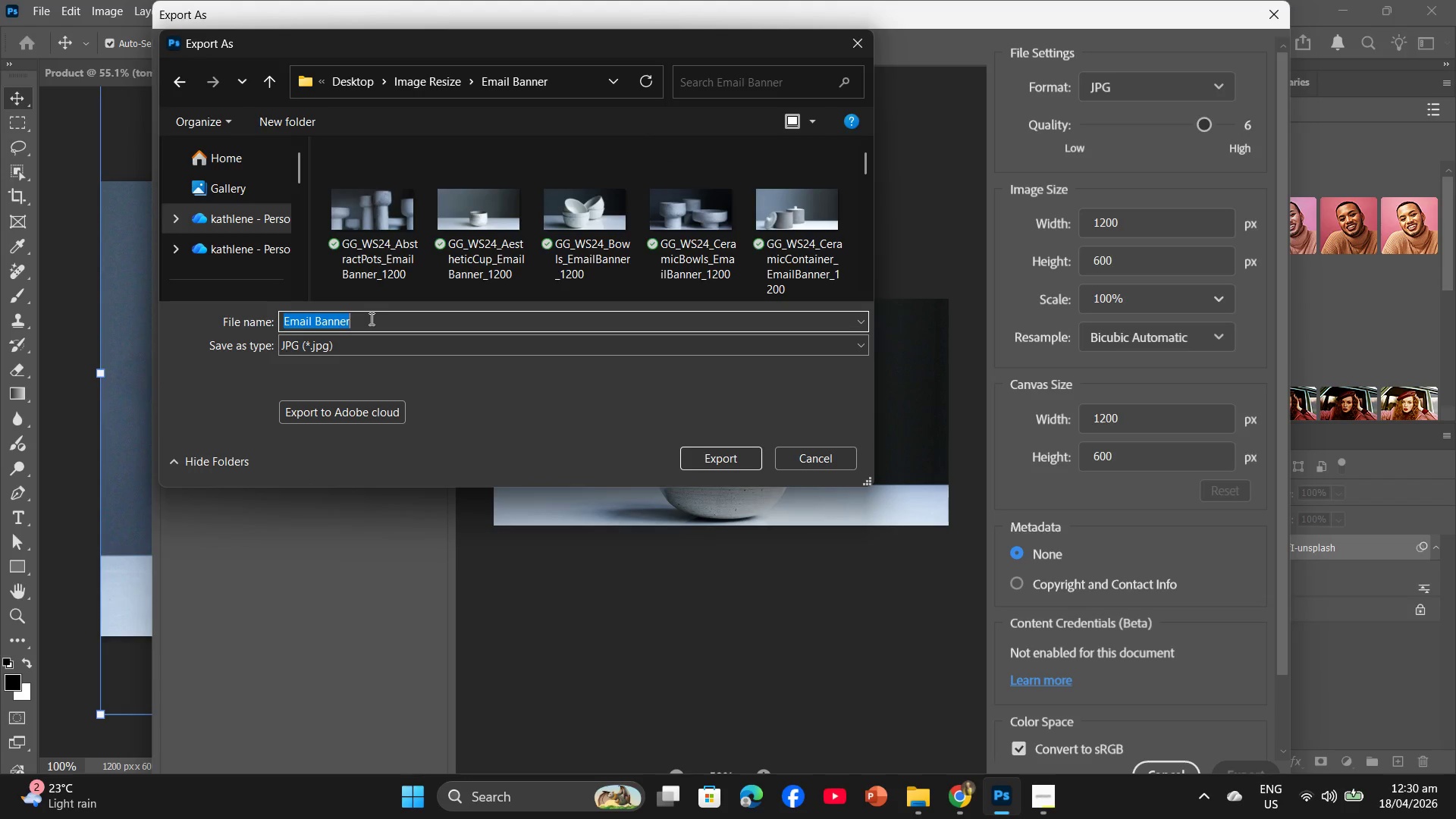 
hold_key(key=ControlLeft, duration=0.62)
 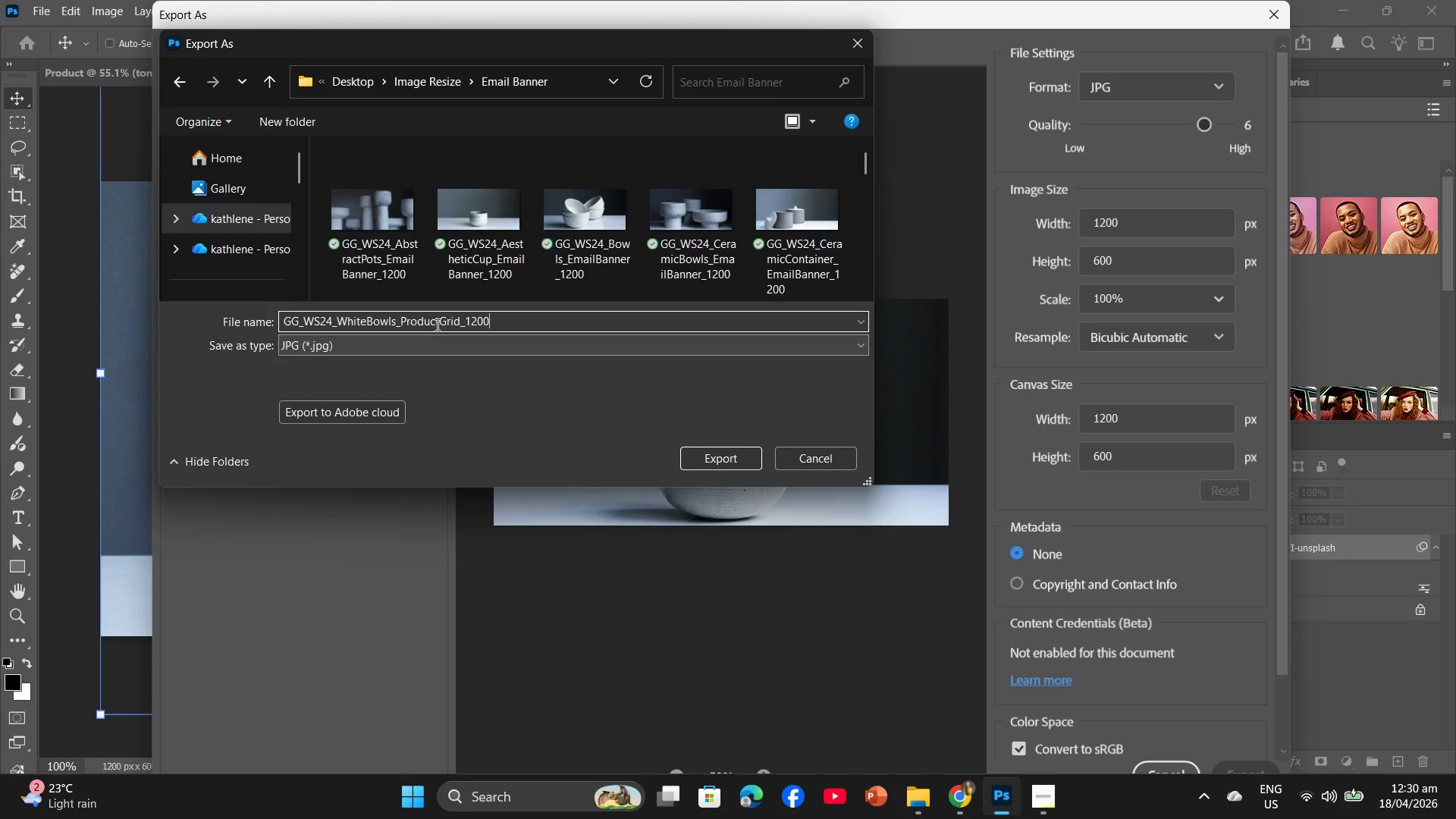 
hold_key(key=V, duration=0.62)
 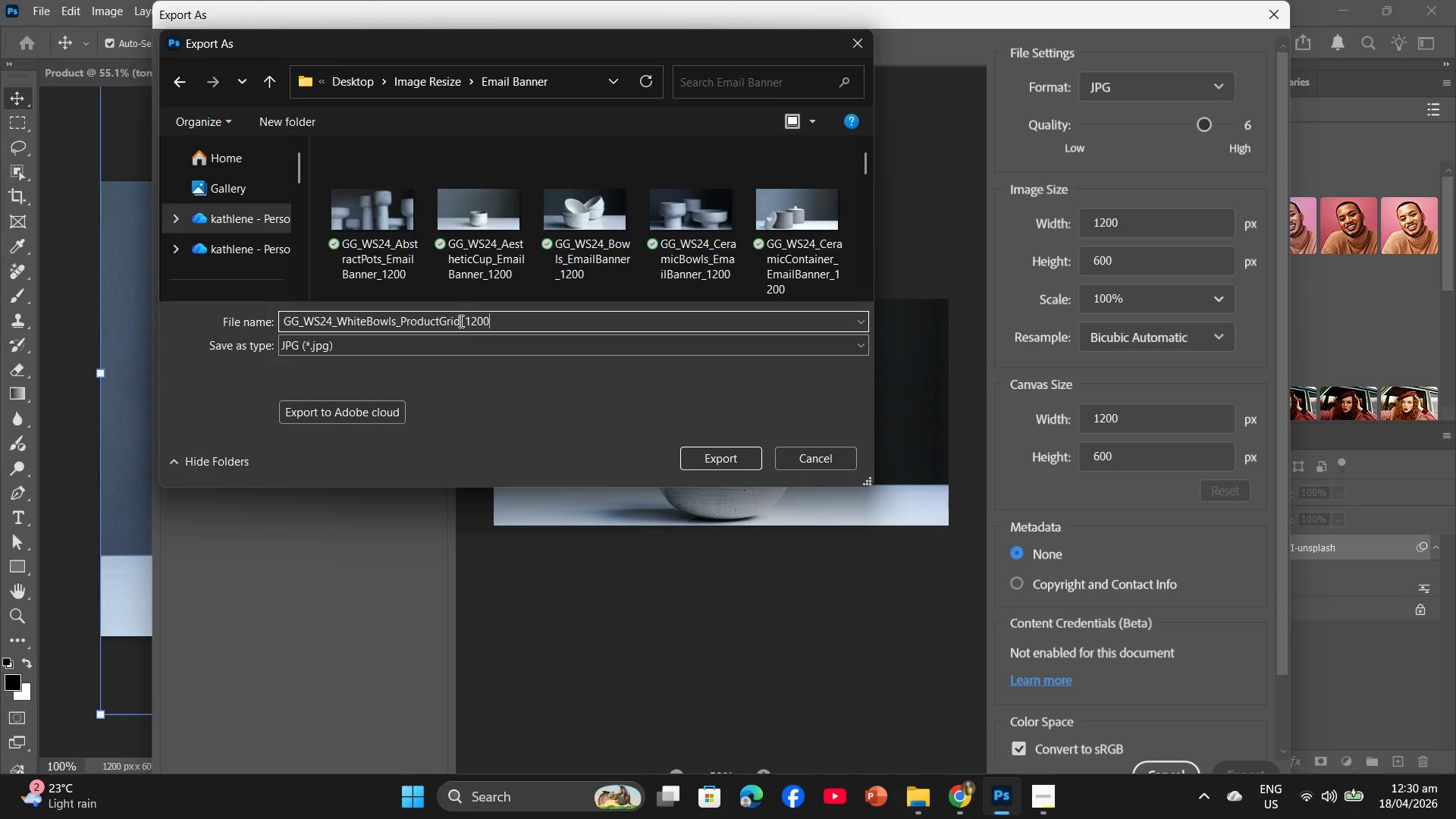 
left_click_drag(start_coordinate=[458, 320], to_coordinate=[402, 322])
 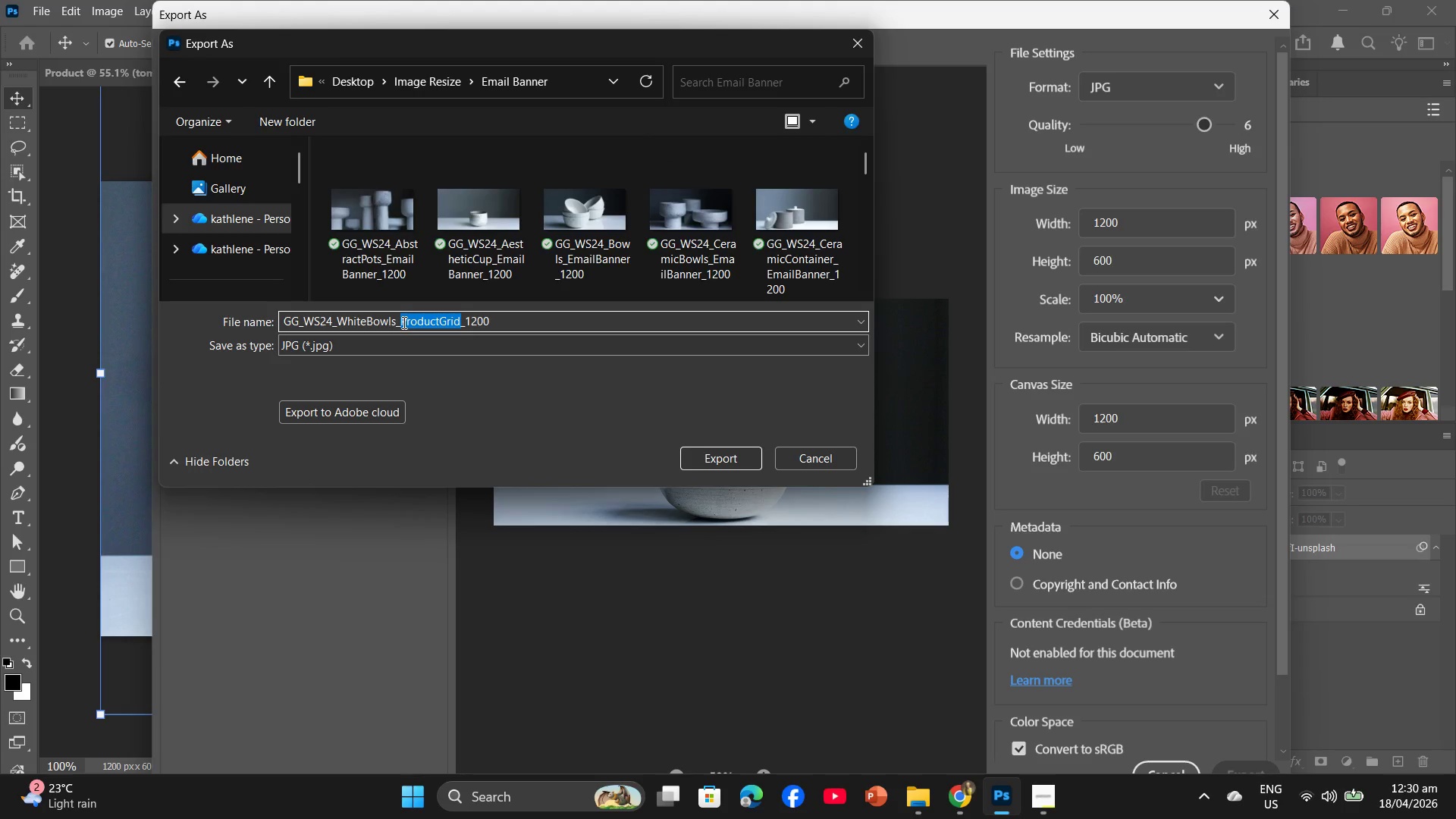 
type(EmailBanner)
 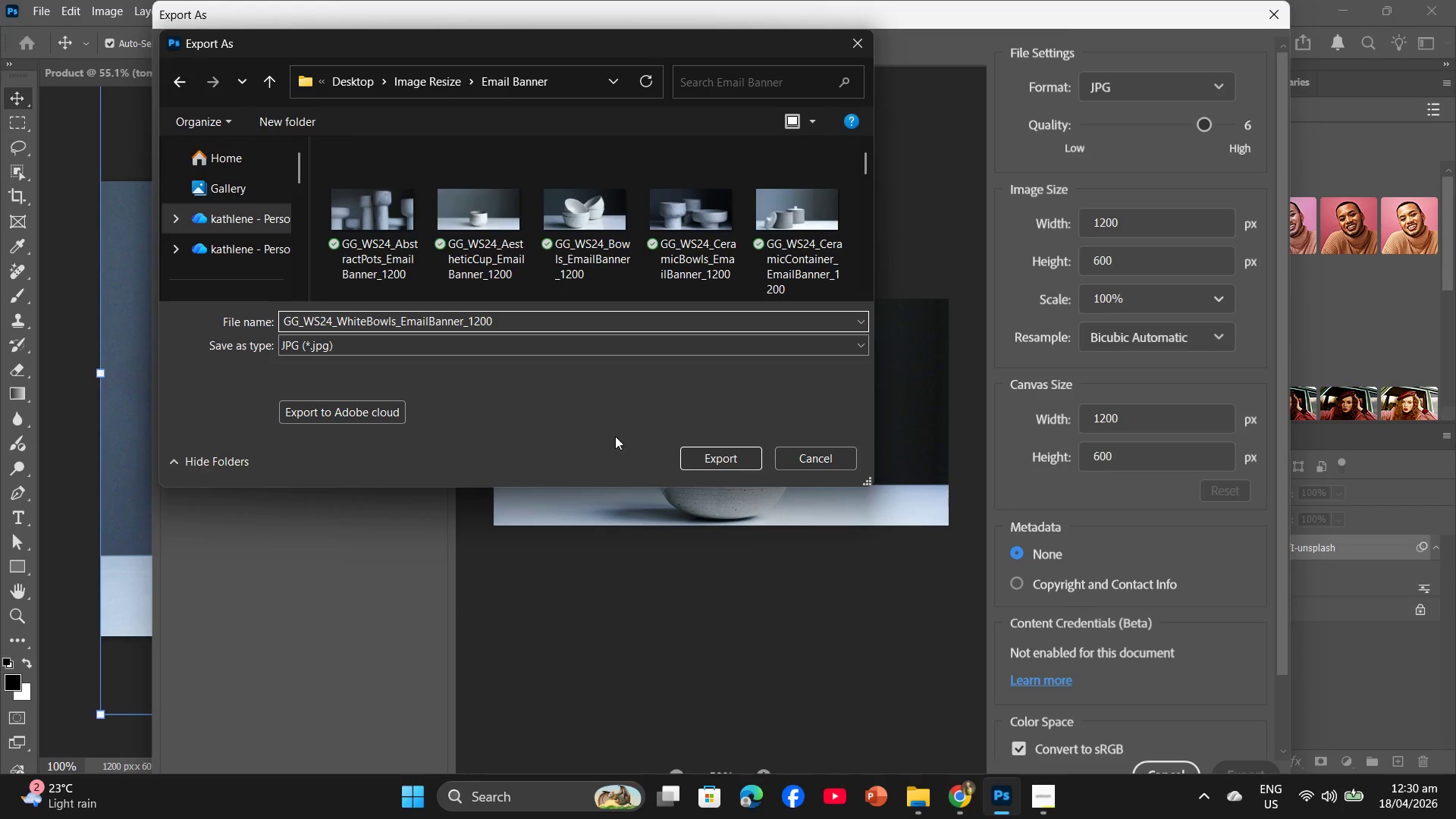 
left_click([730, 454])
 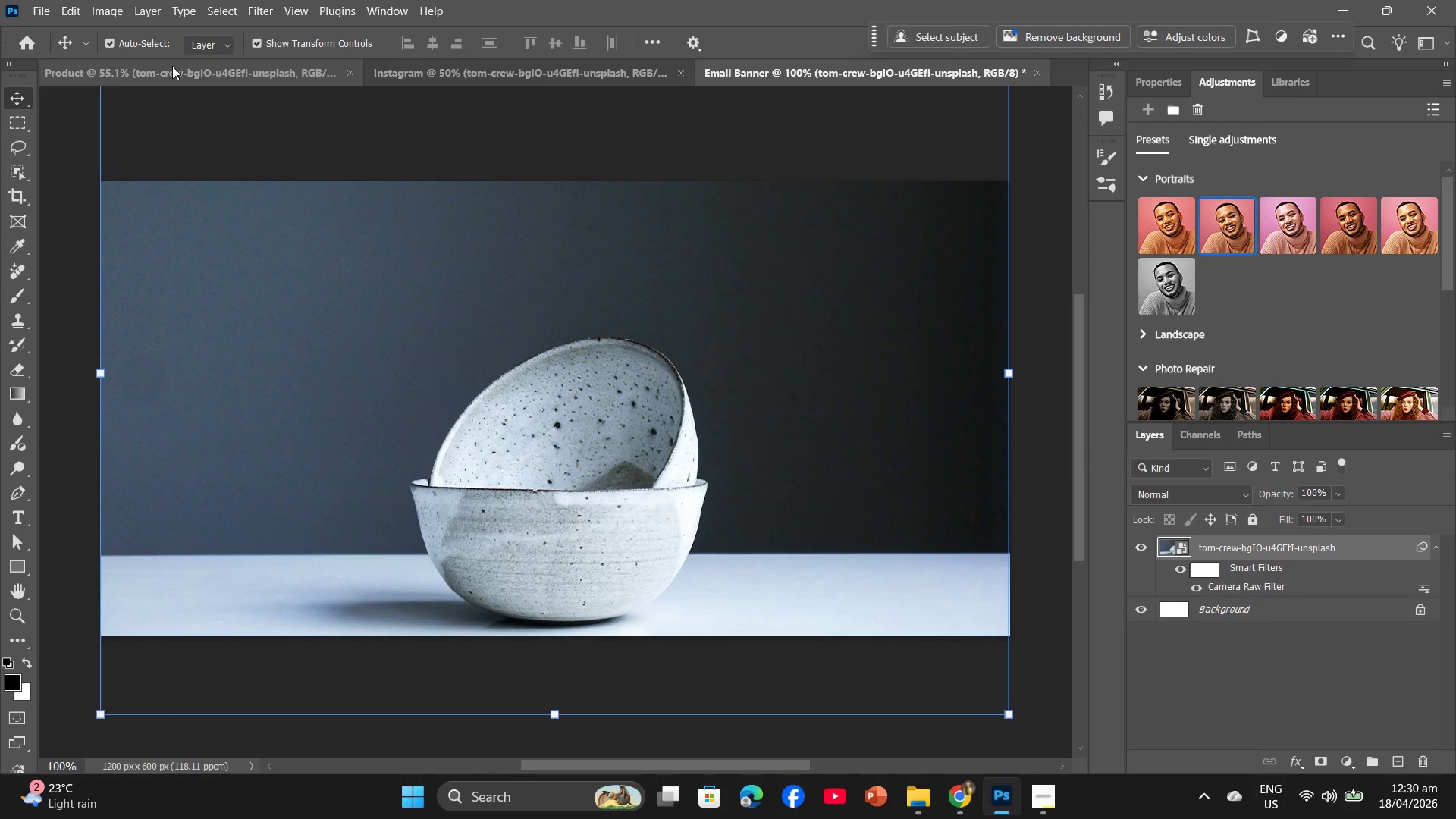 
left_click([175, 70])
 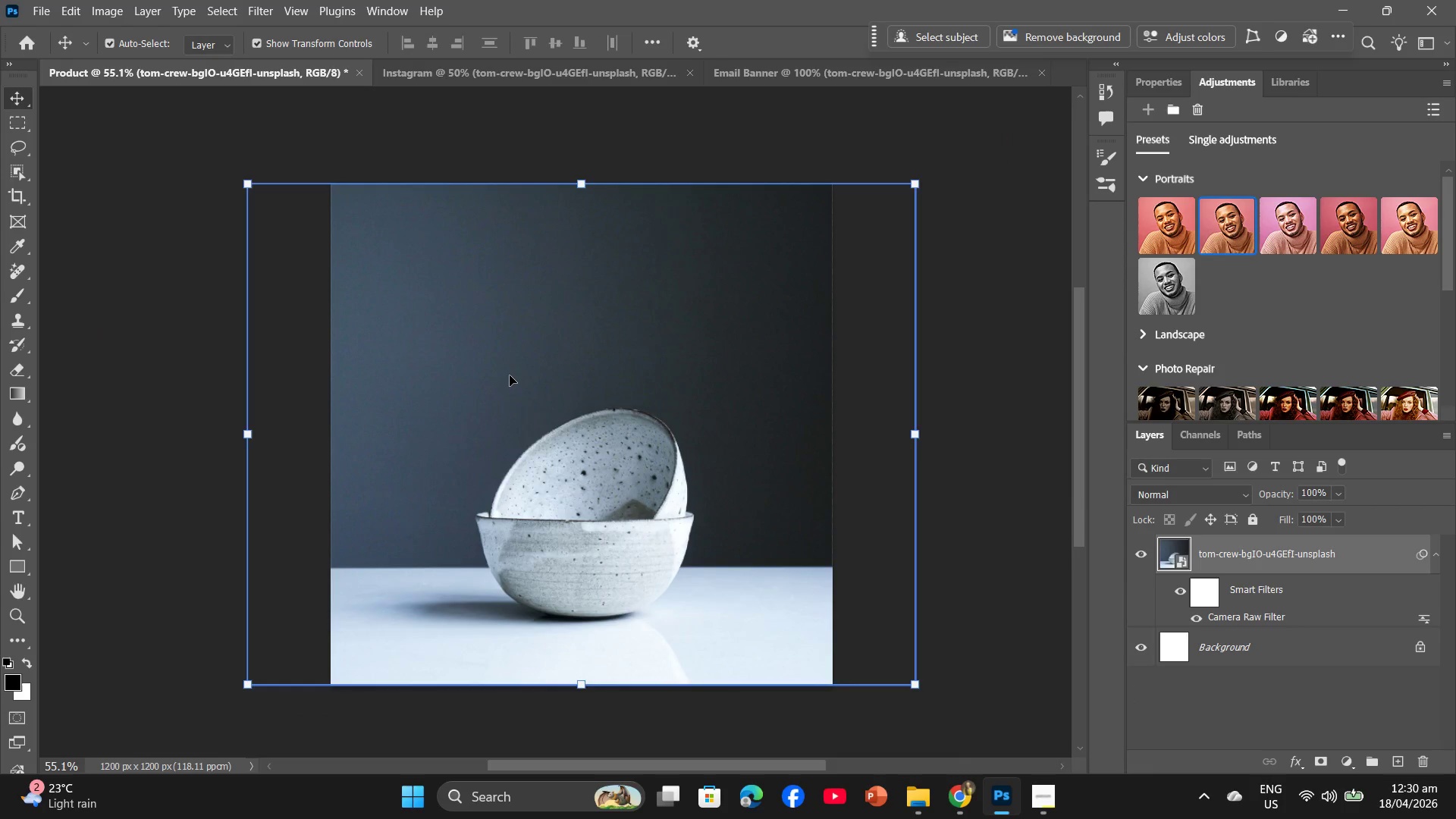 
key(Backspace)
 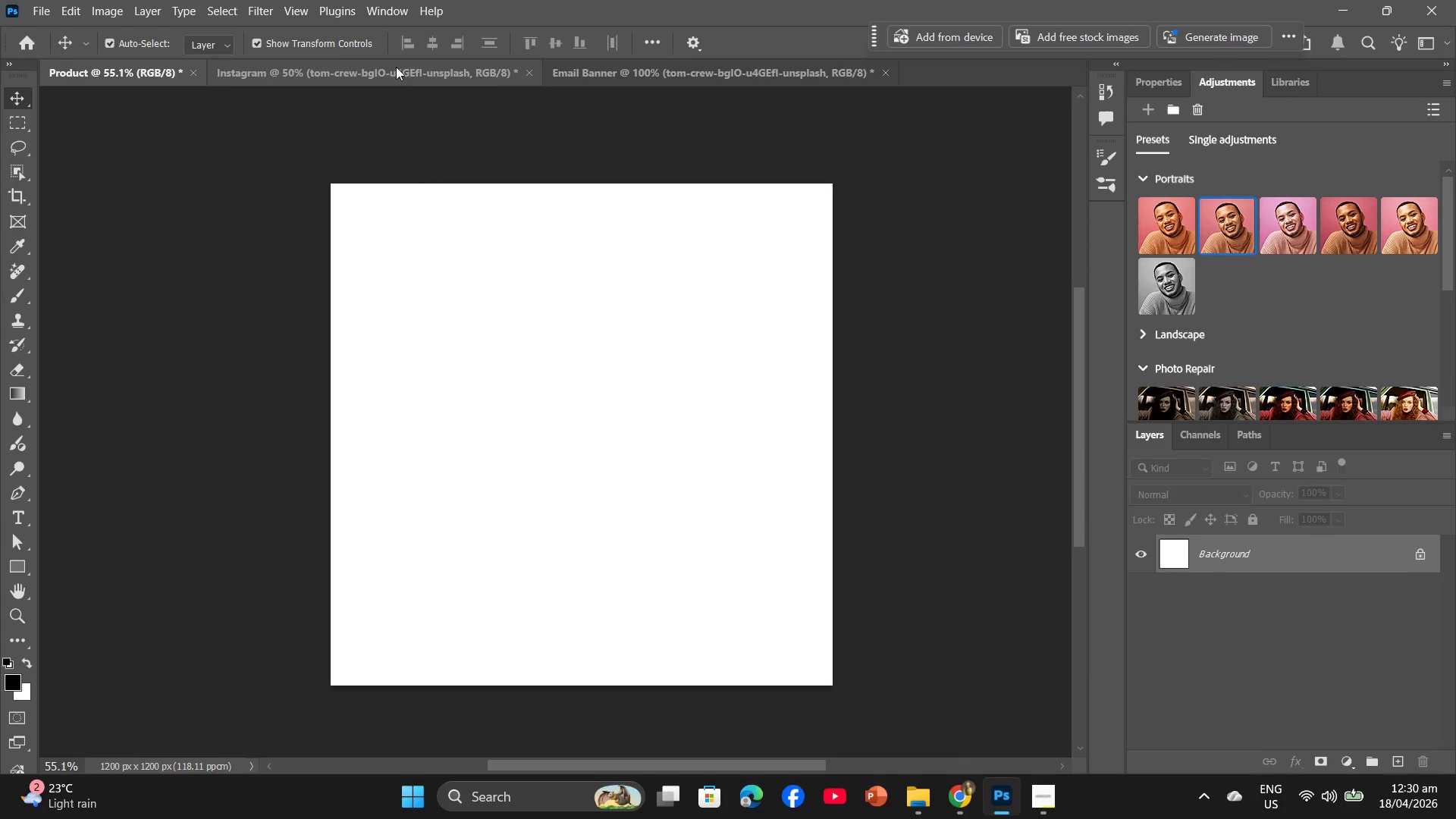 
left_click([396, 67])
 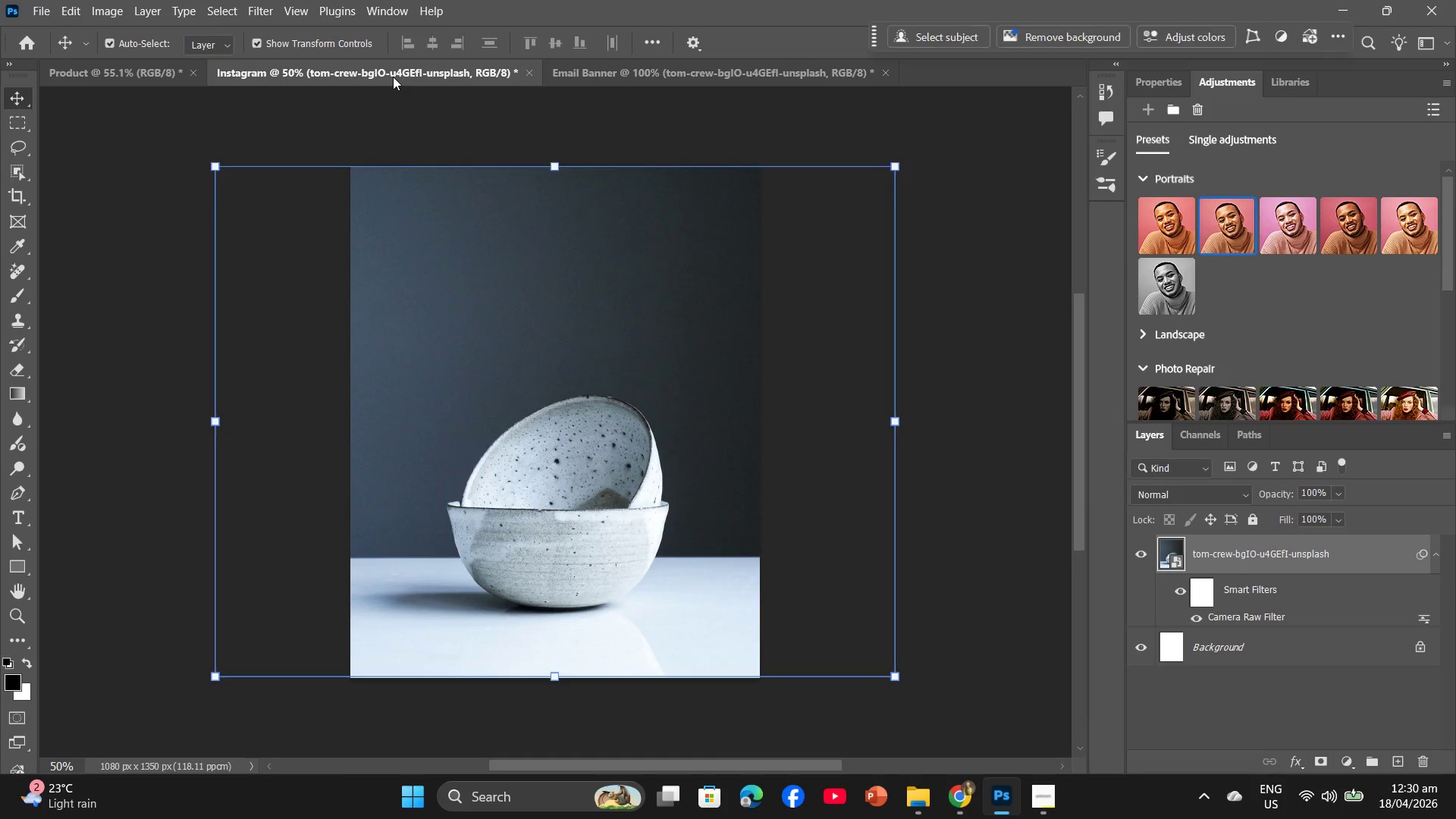 
key(Backspace)
 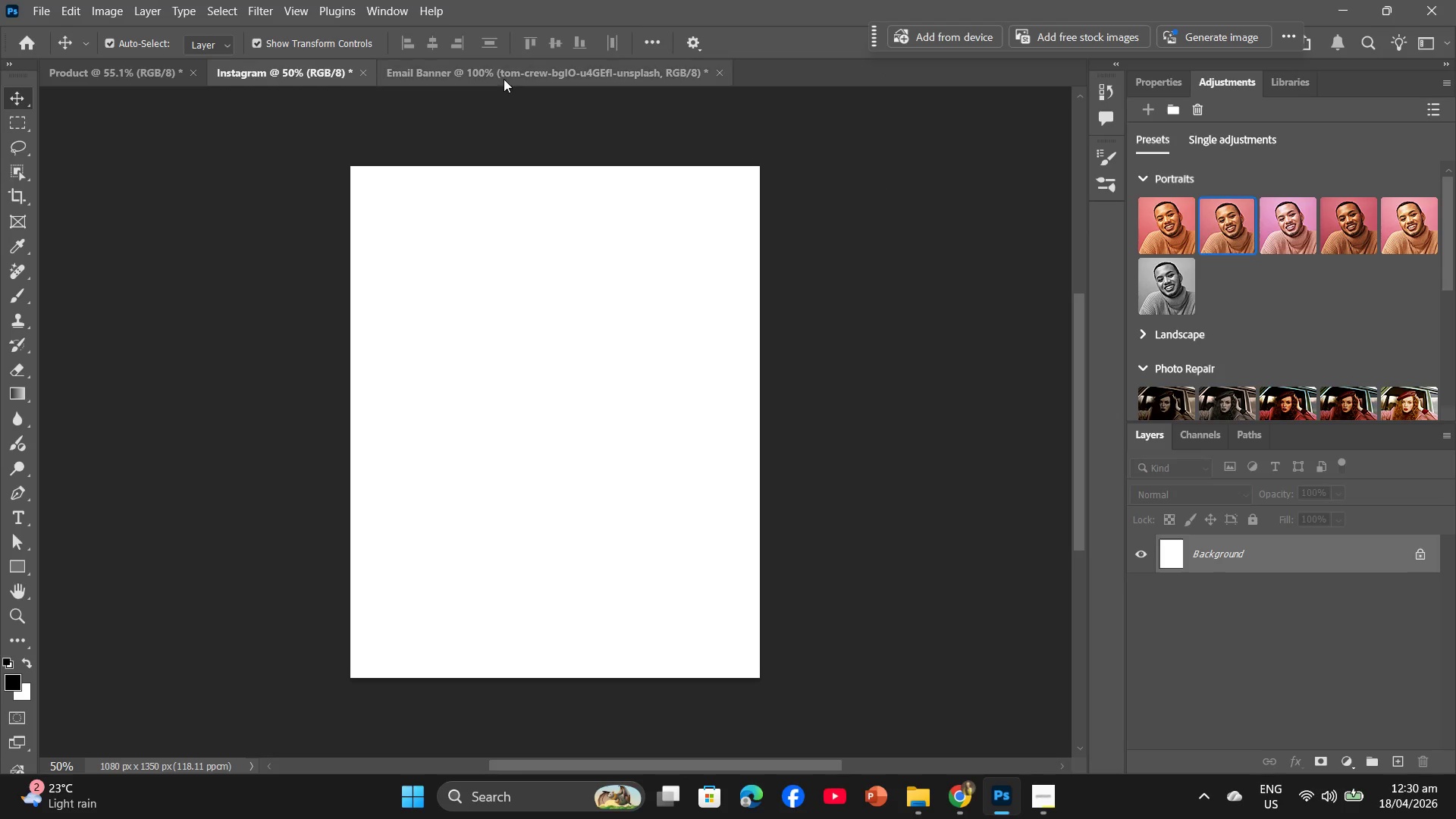 
left_click([504, 79])
 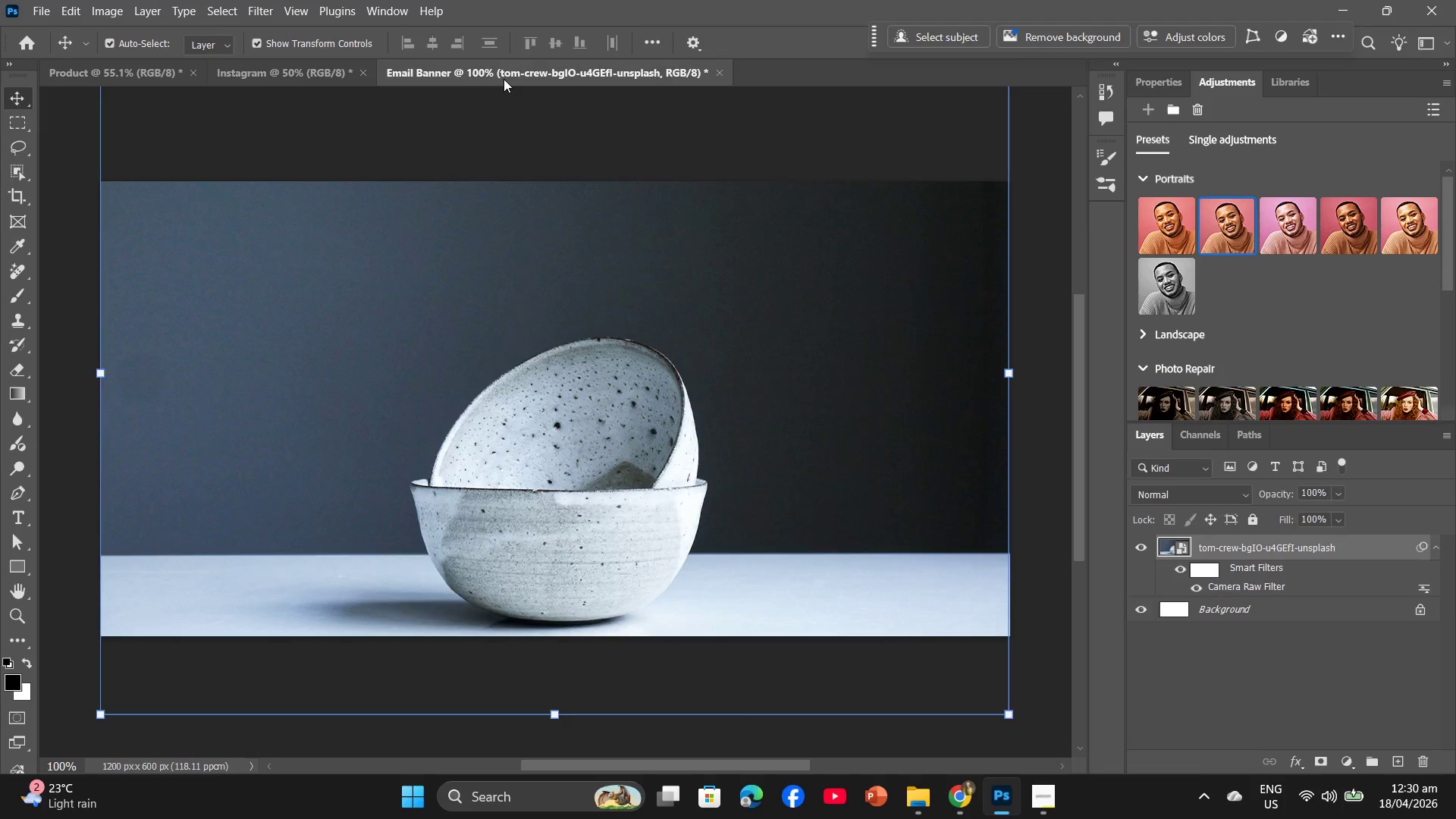 
key(Backspace)
 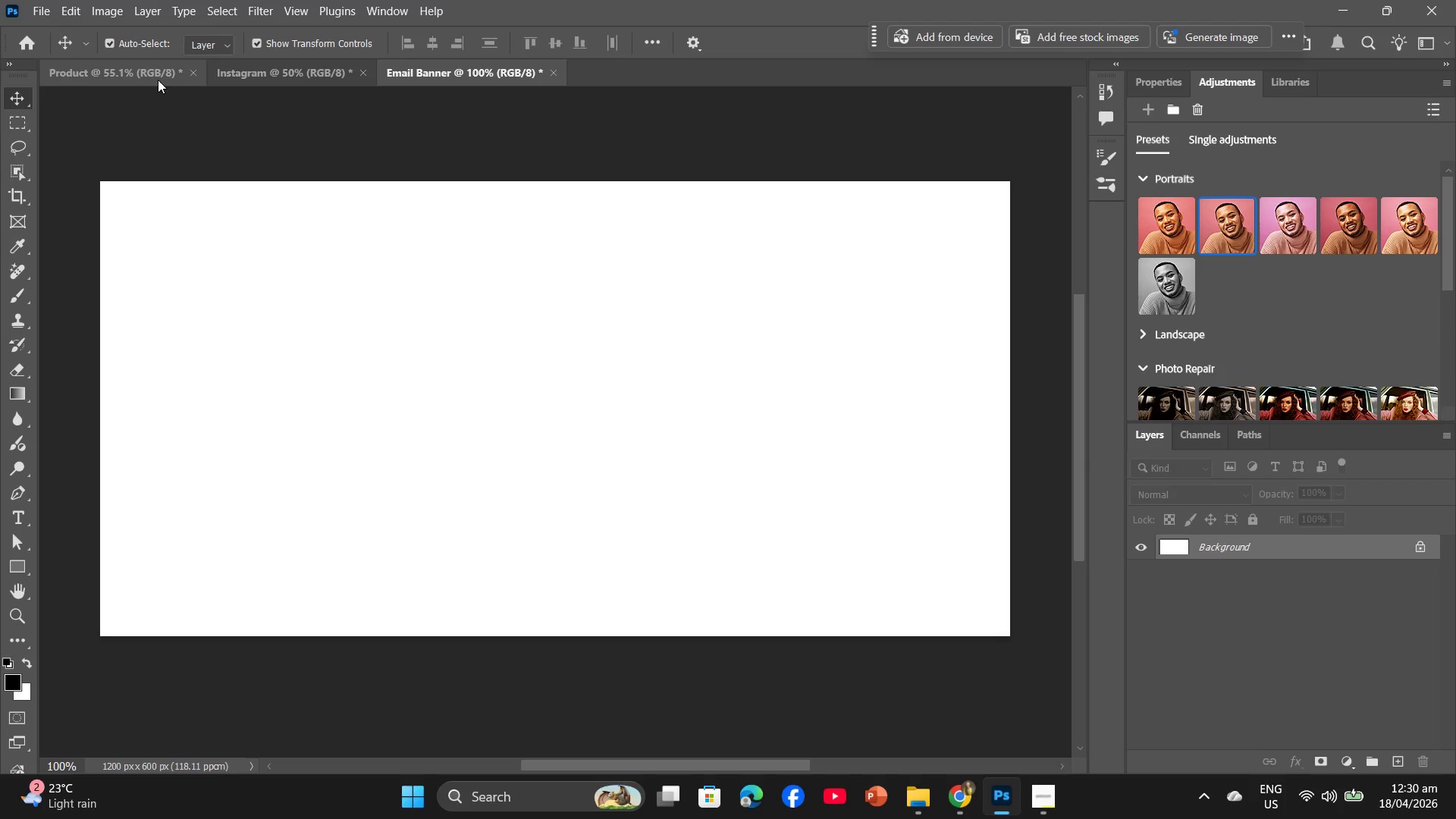 
left_click([155, 78])
 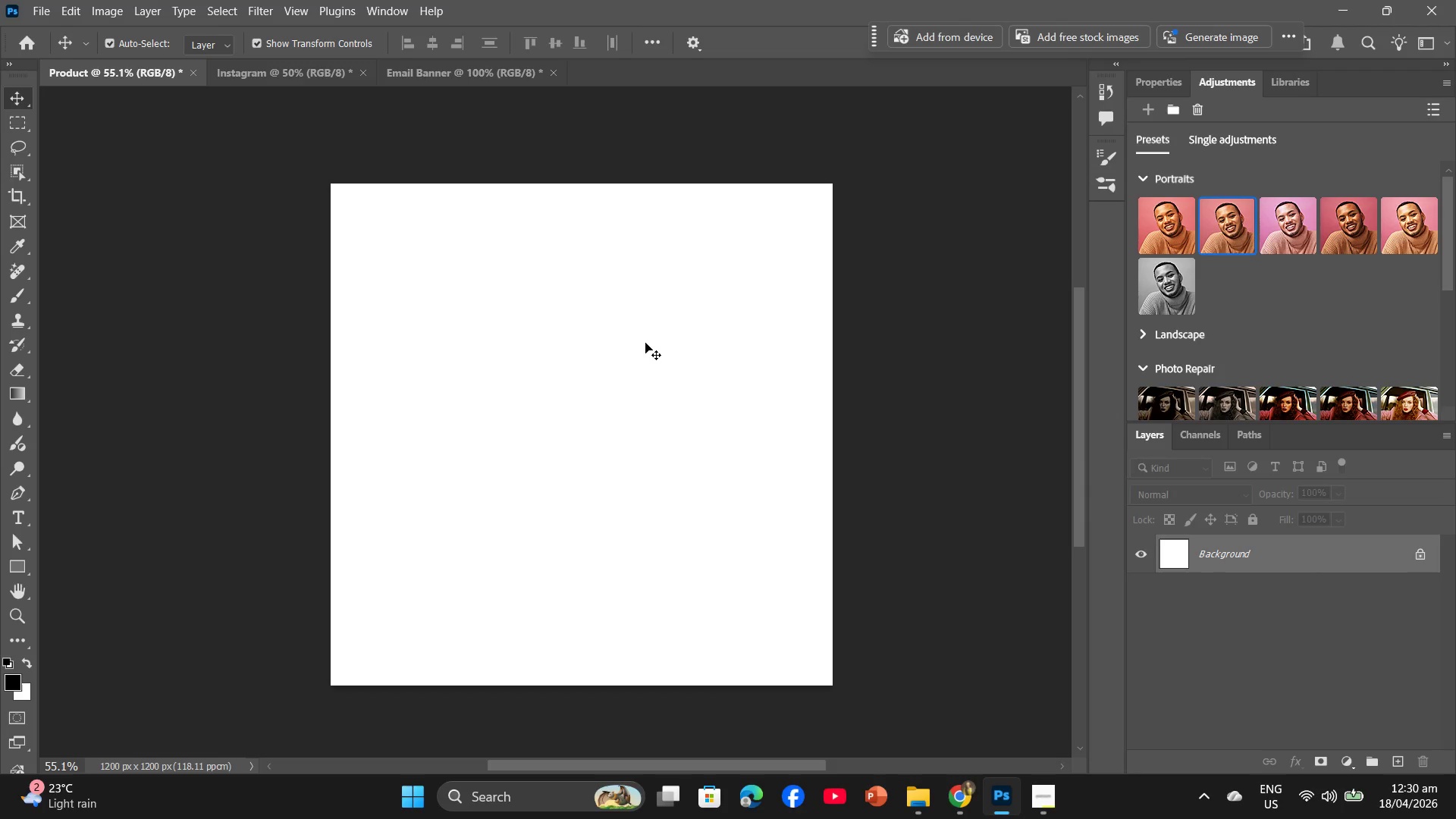 
key(Alt+AltLeft)
 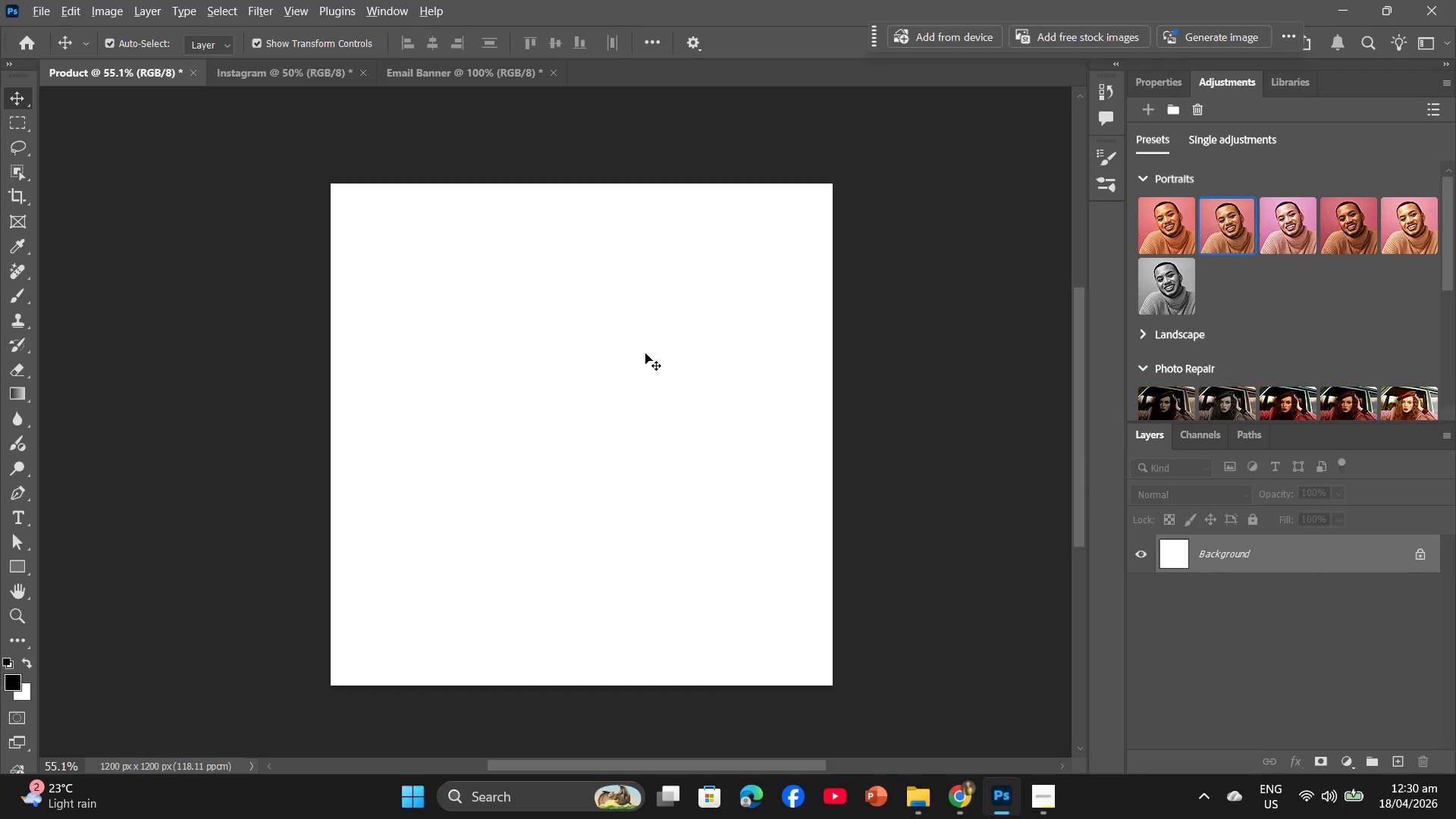 
key(Alt+Tab)
 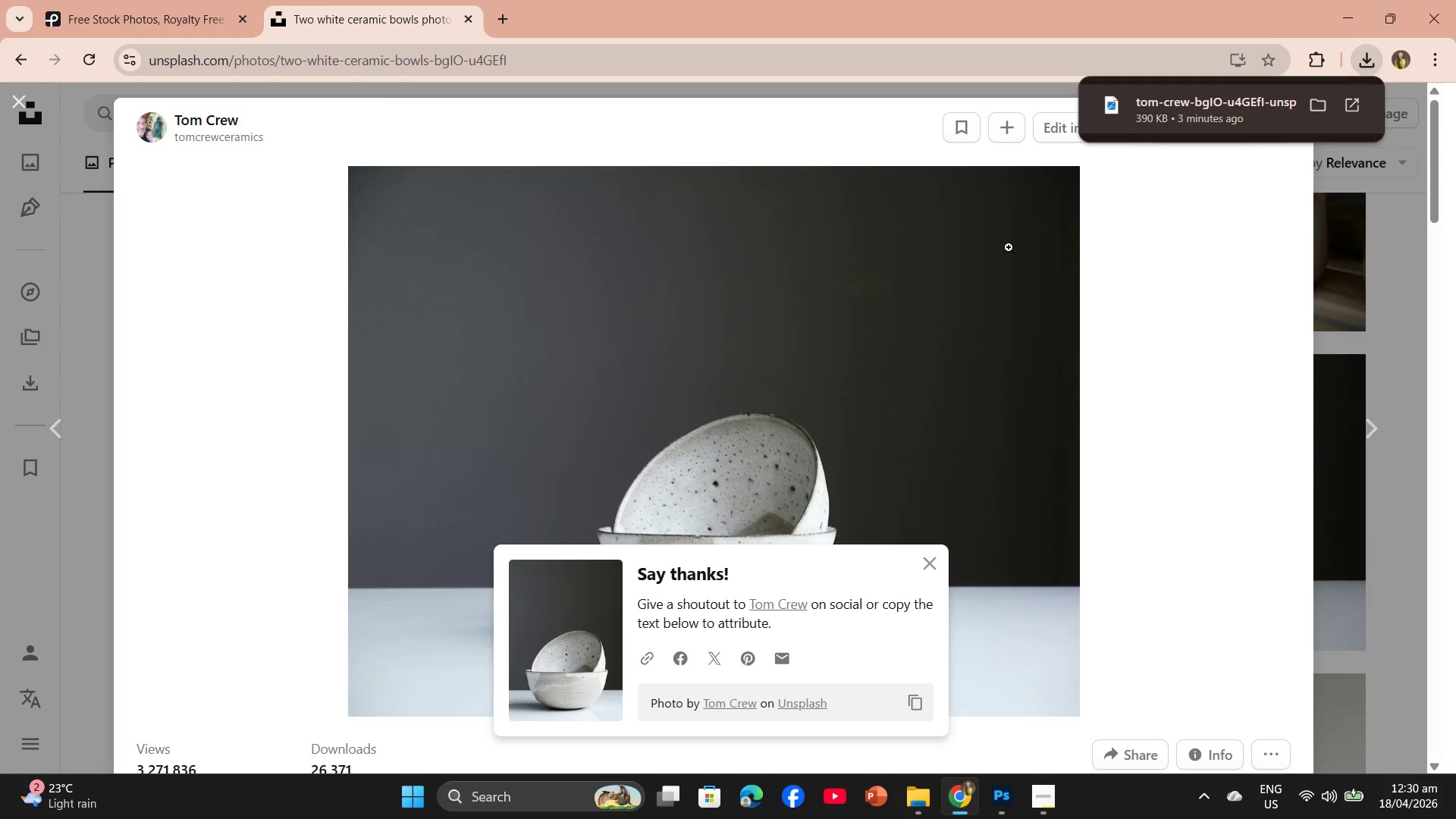 
scroll: coordinate [1009, 288], scroll_direction: down, amount: 18.0
 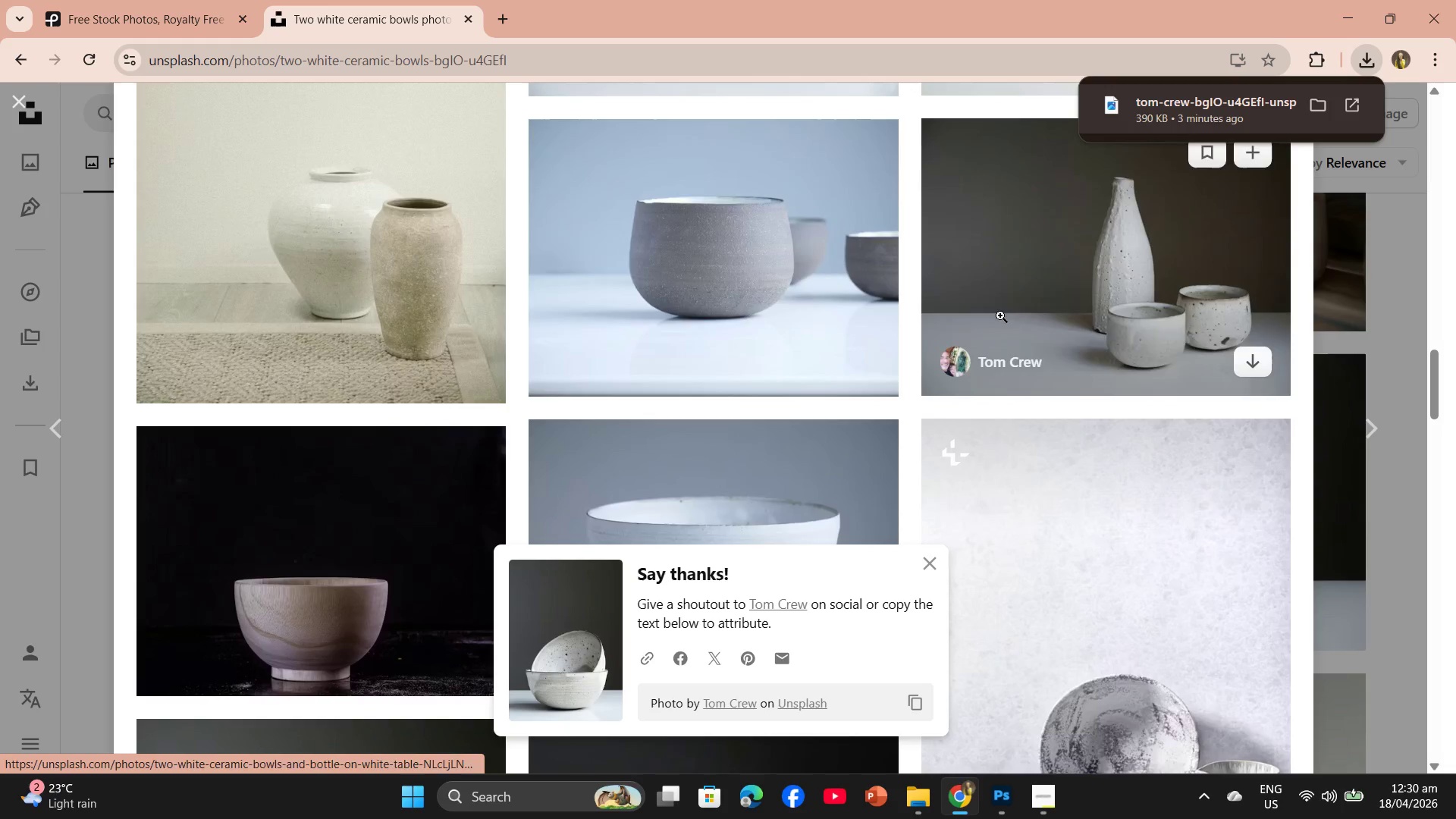 
left_click([733, 286])
 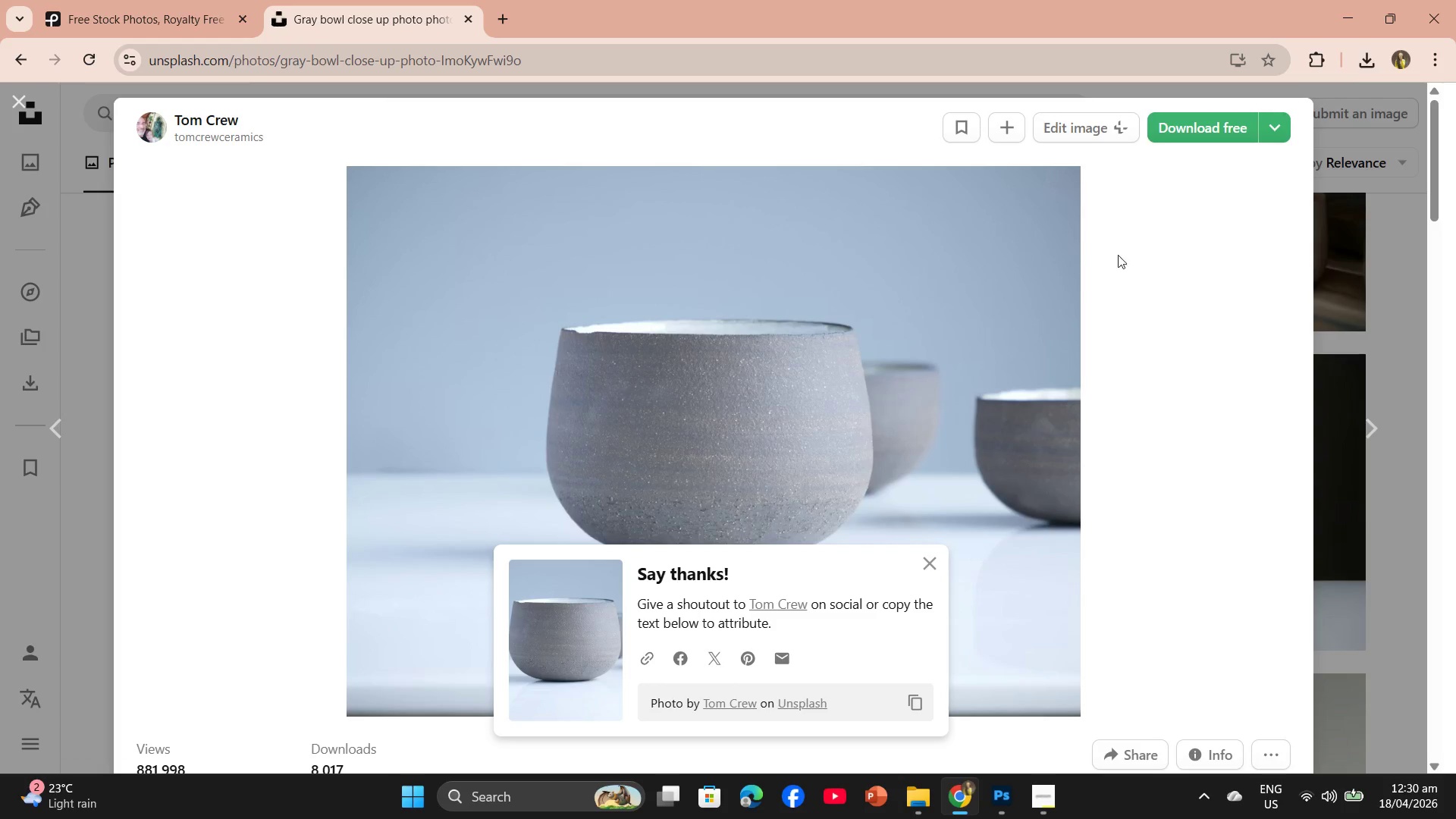 
wait(5.91)
 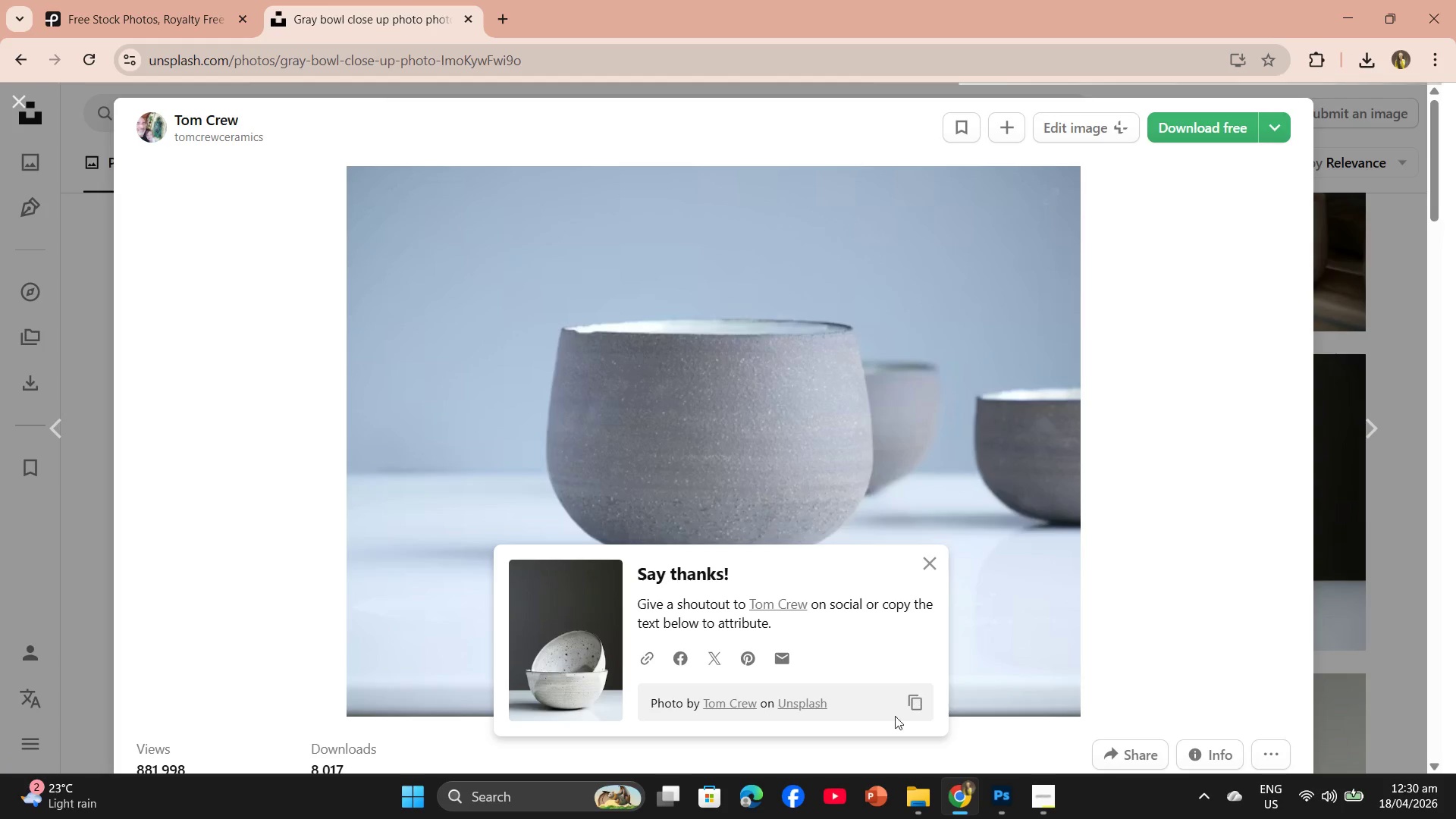 
left_click_drag(start_coordinate=[1222, 102], to_coordinate=[641, 530])
 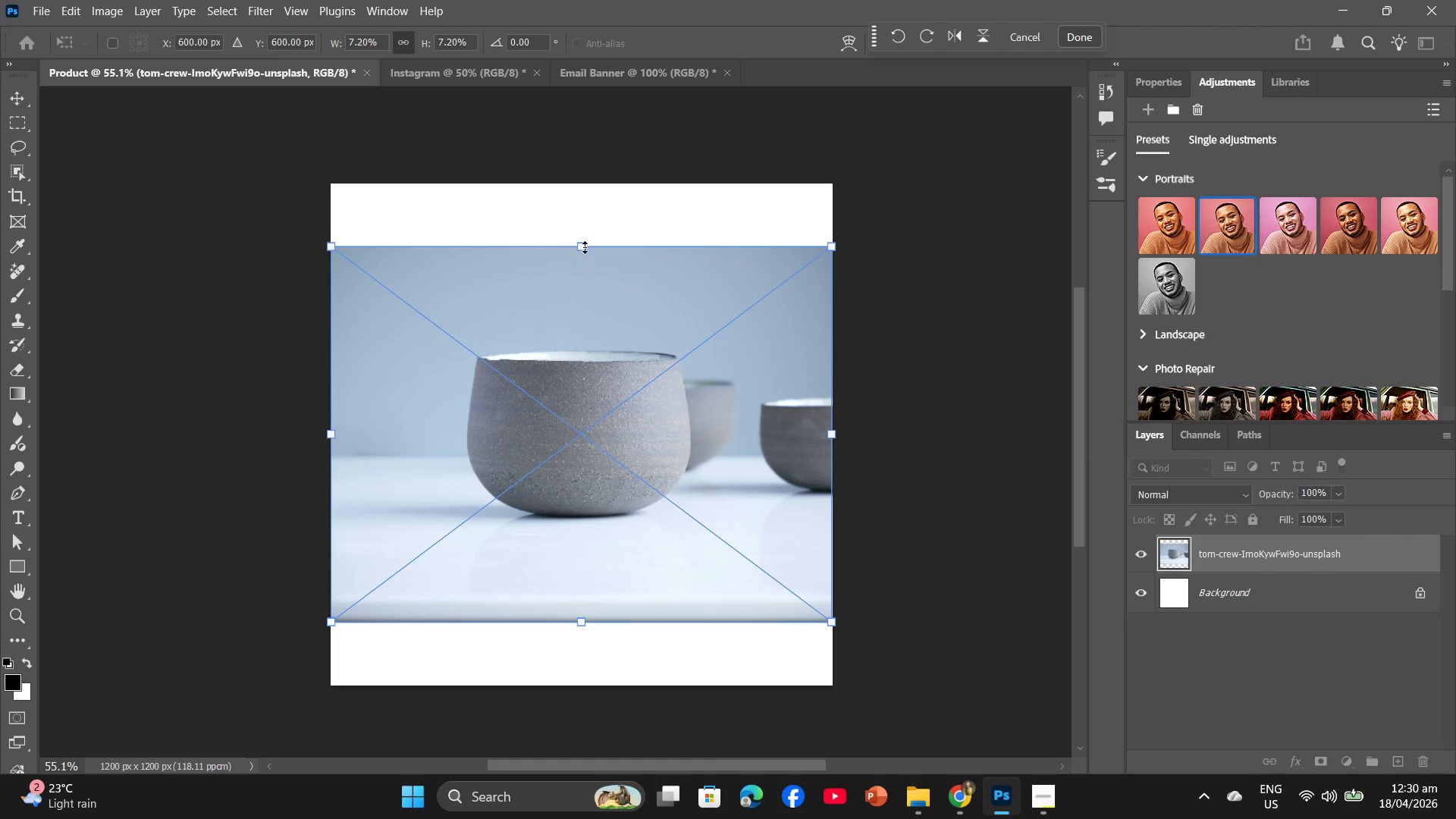 
left_click_drag(start_coordinate=[585, 244], to_coordinate=[599, 189])
 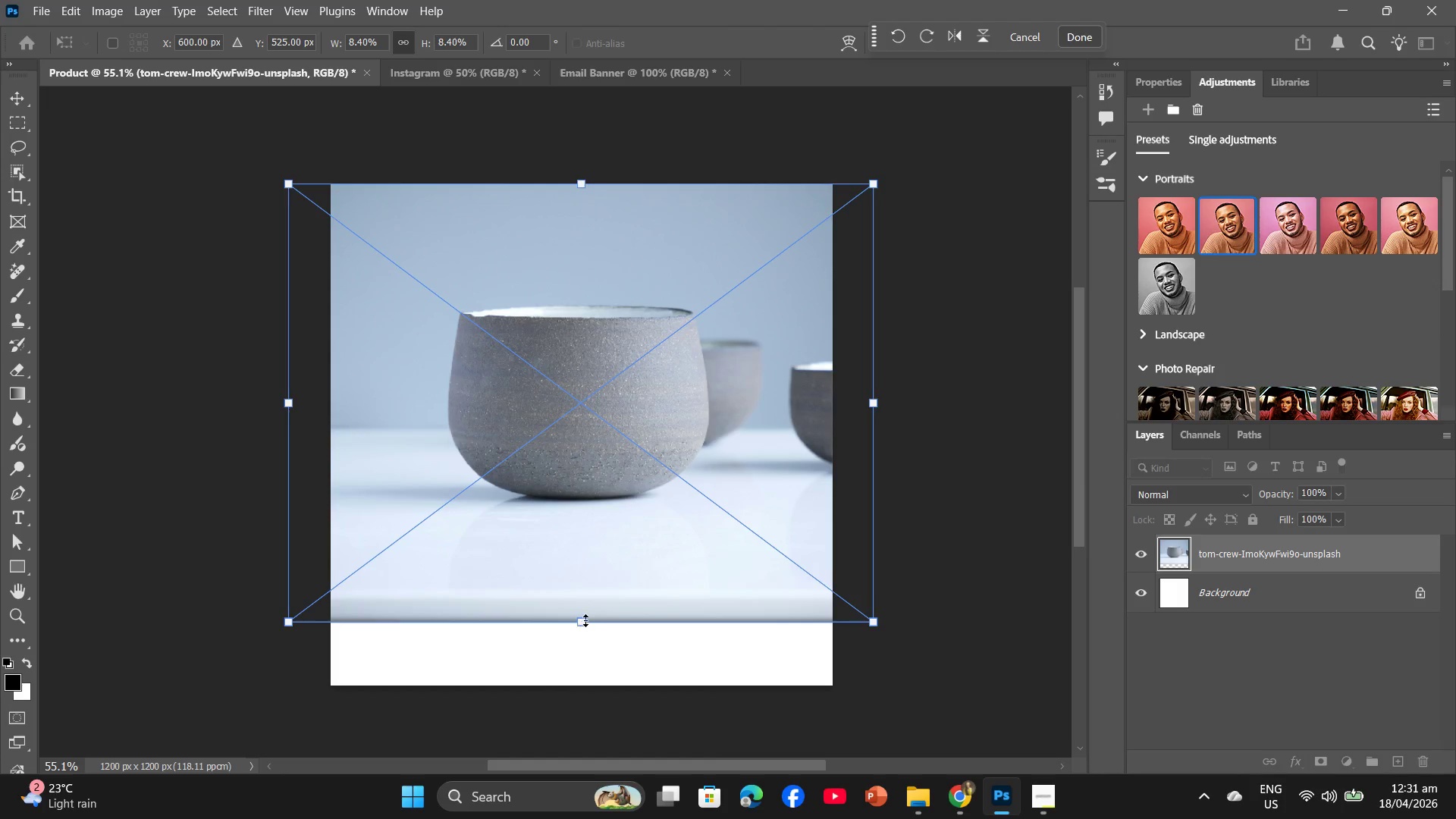 
left_click_drag(start_coordinate=[585, 620], to_coordinate=[584, 677])
 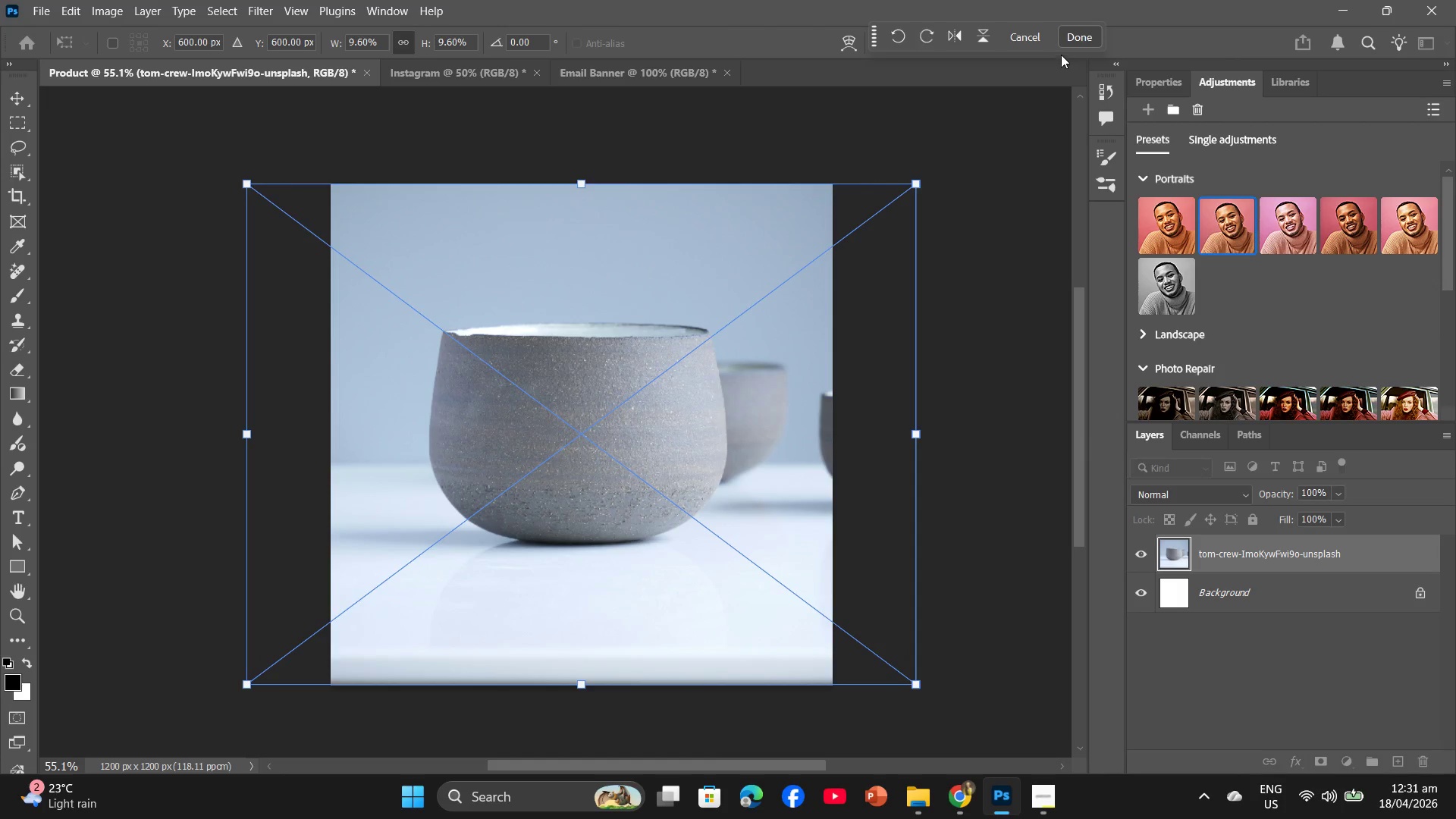 
left_click([1069, 39])
 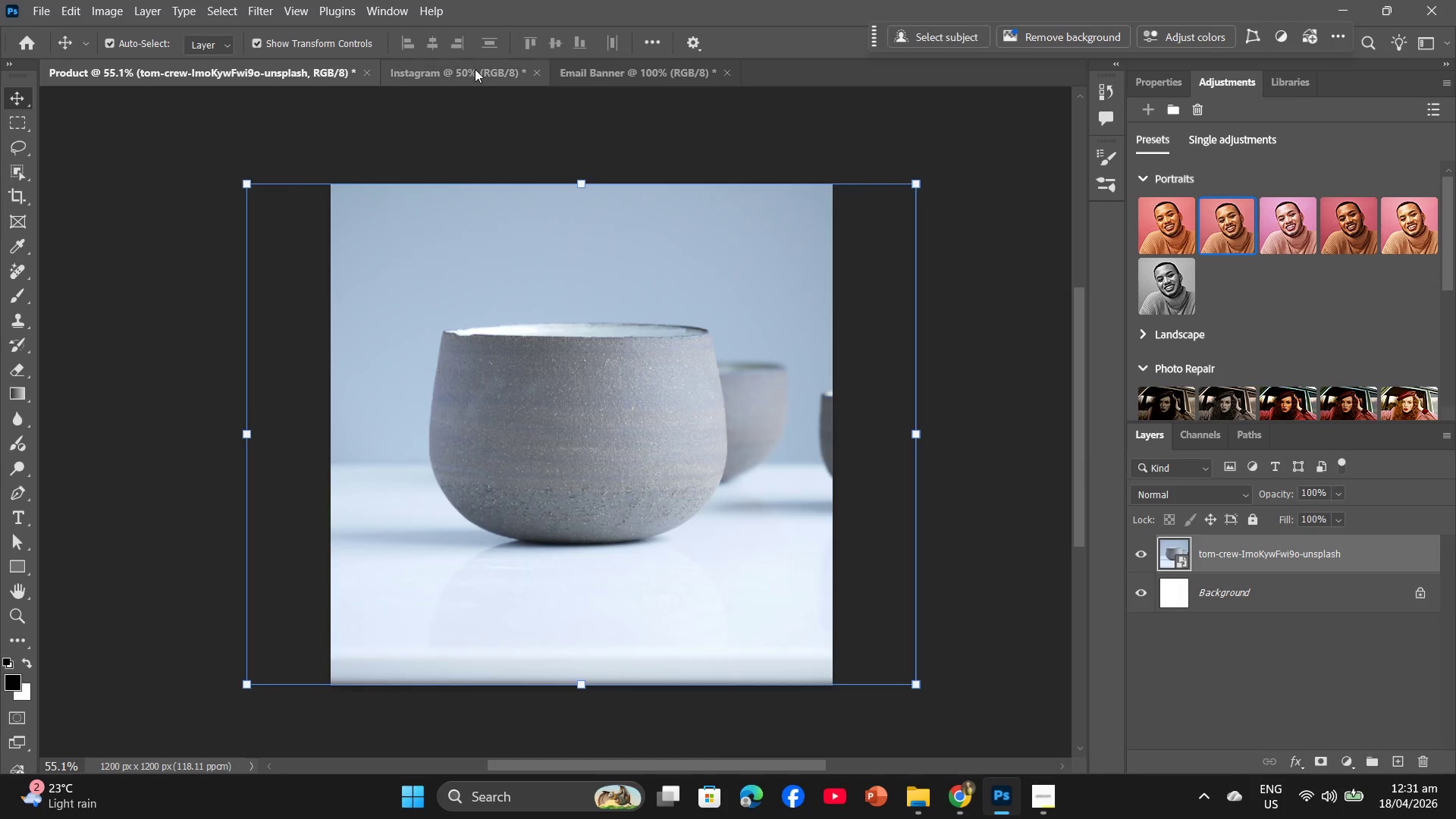 
left_click([475, 69])
 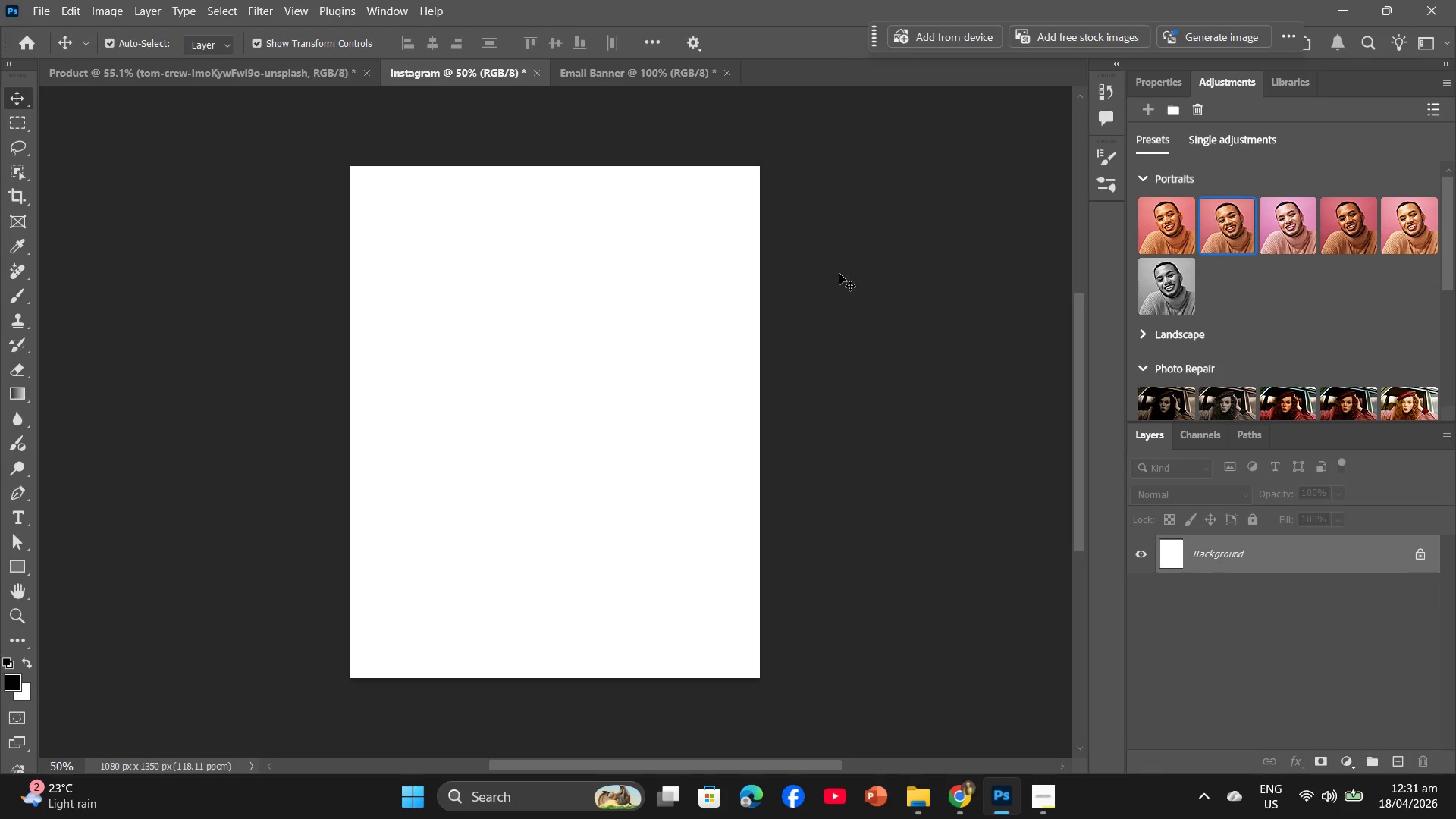 
key(Alt+AltLeft)
 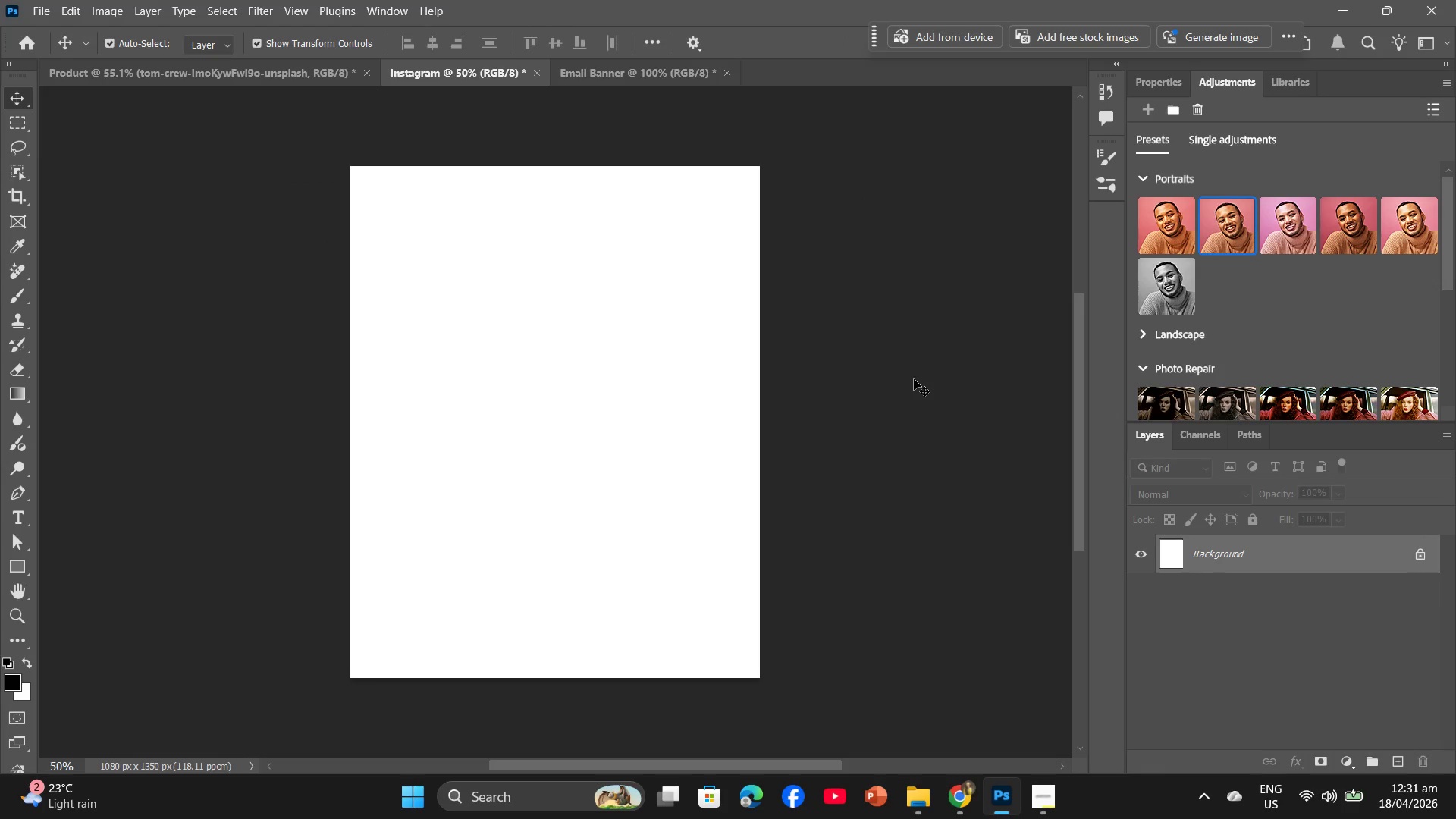 
key(Alt+Tab)
 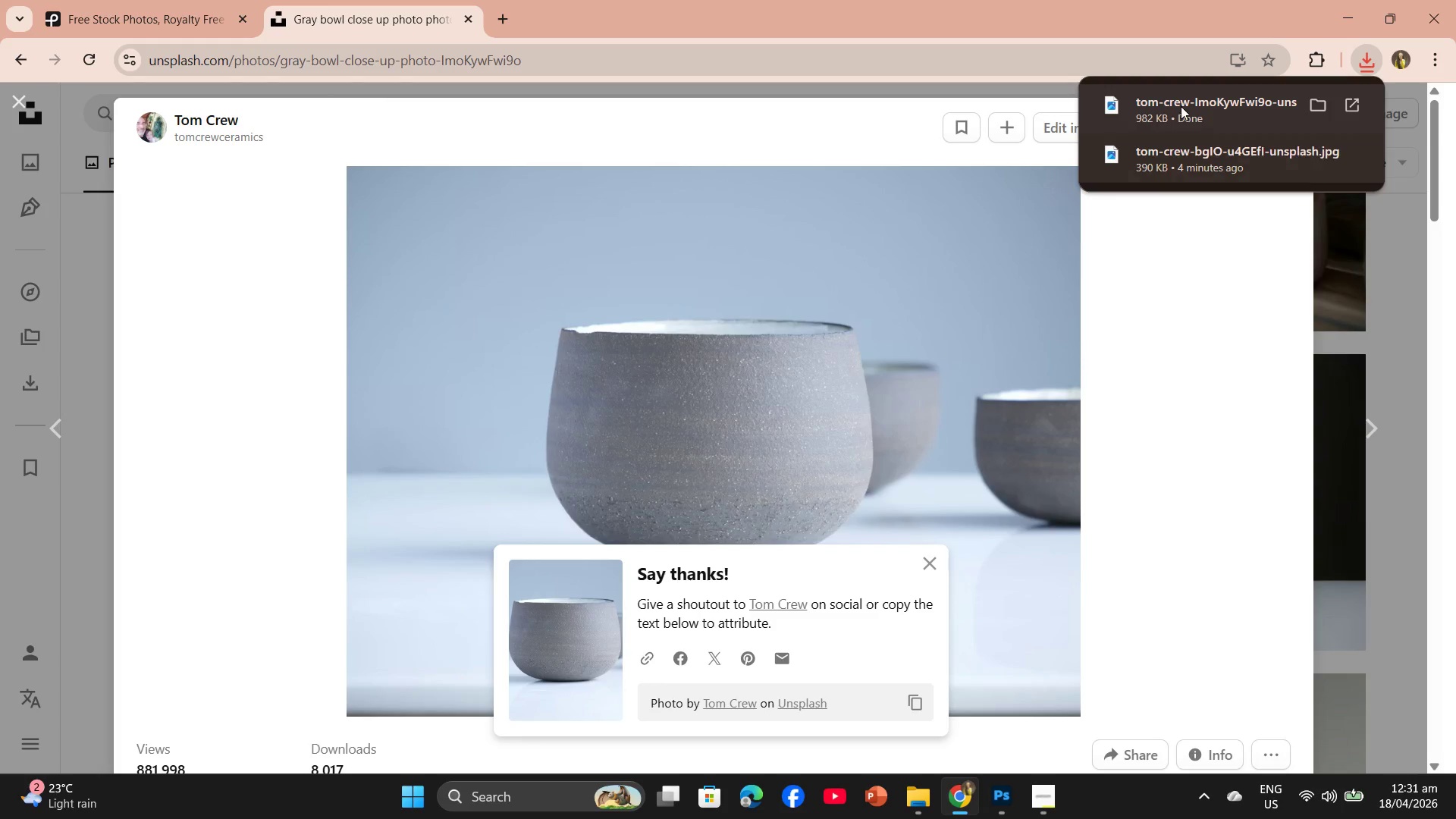 
left_click_drag(start_coordinate=[1180, 105], to_coordinate=[555, 397])
 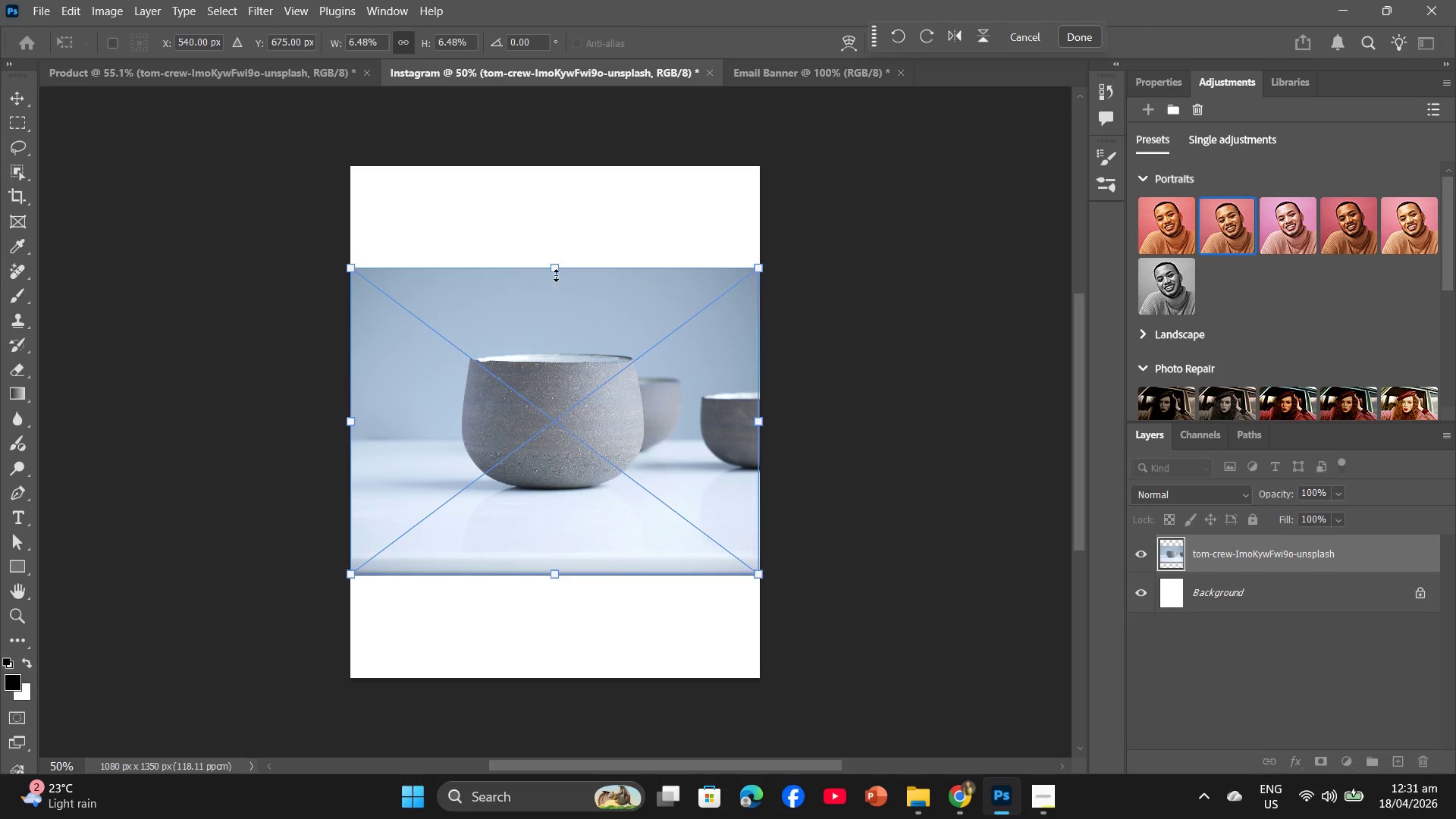 
left_click_drag(start_coordinate=[557, 268], to_coordinate=[556, 175])
 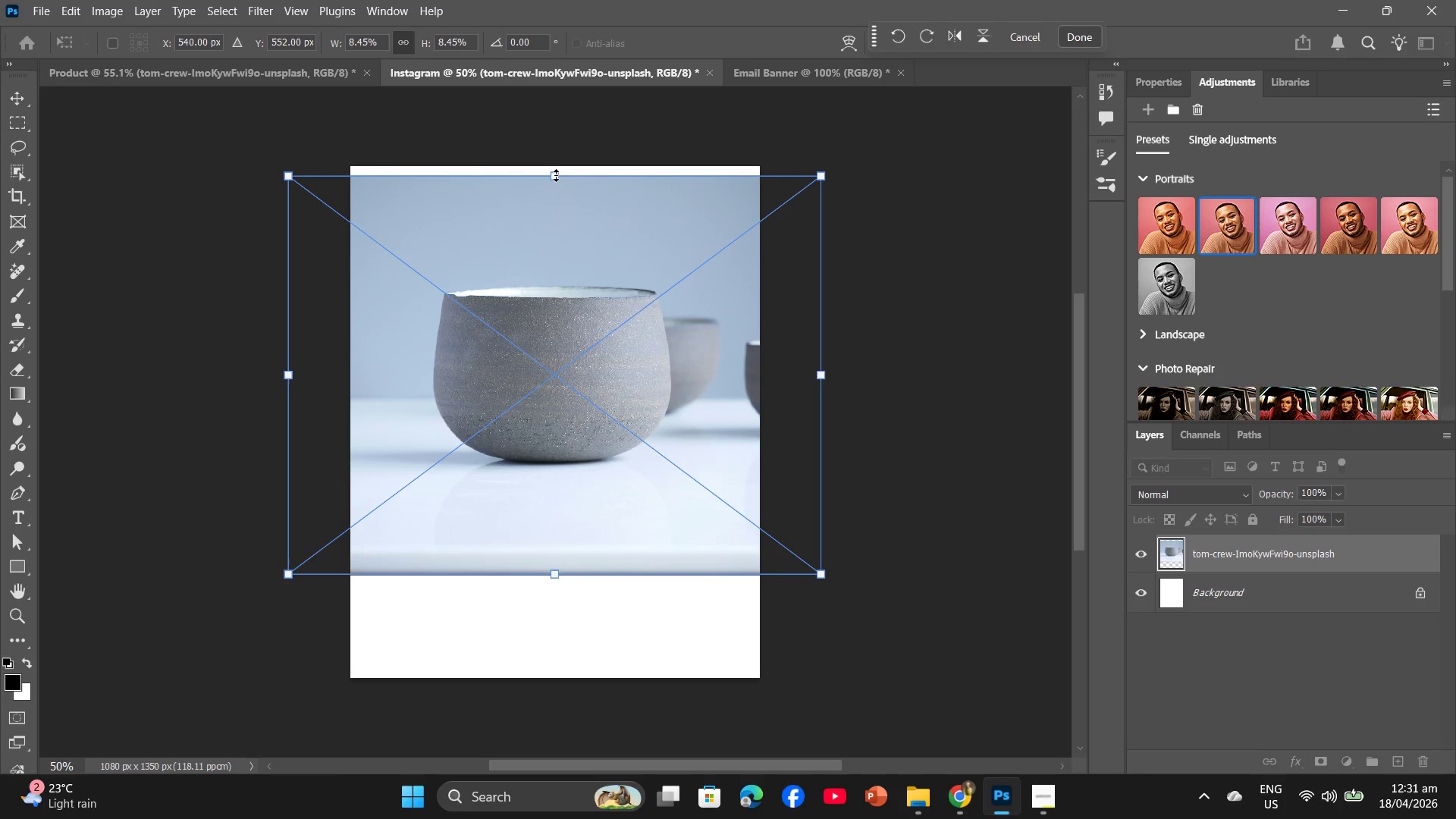 
left_click([556, 175])
 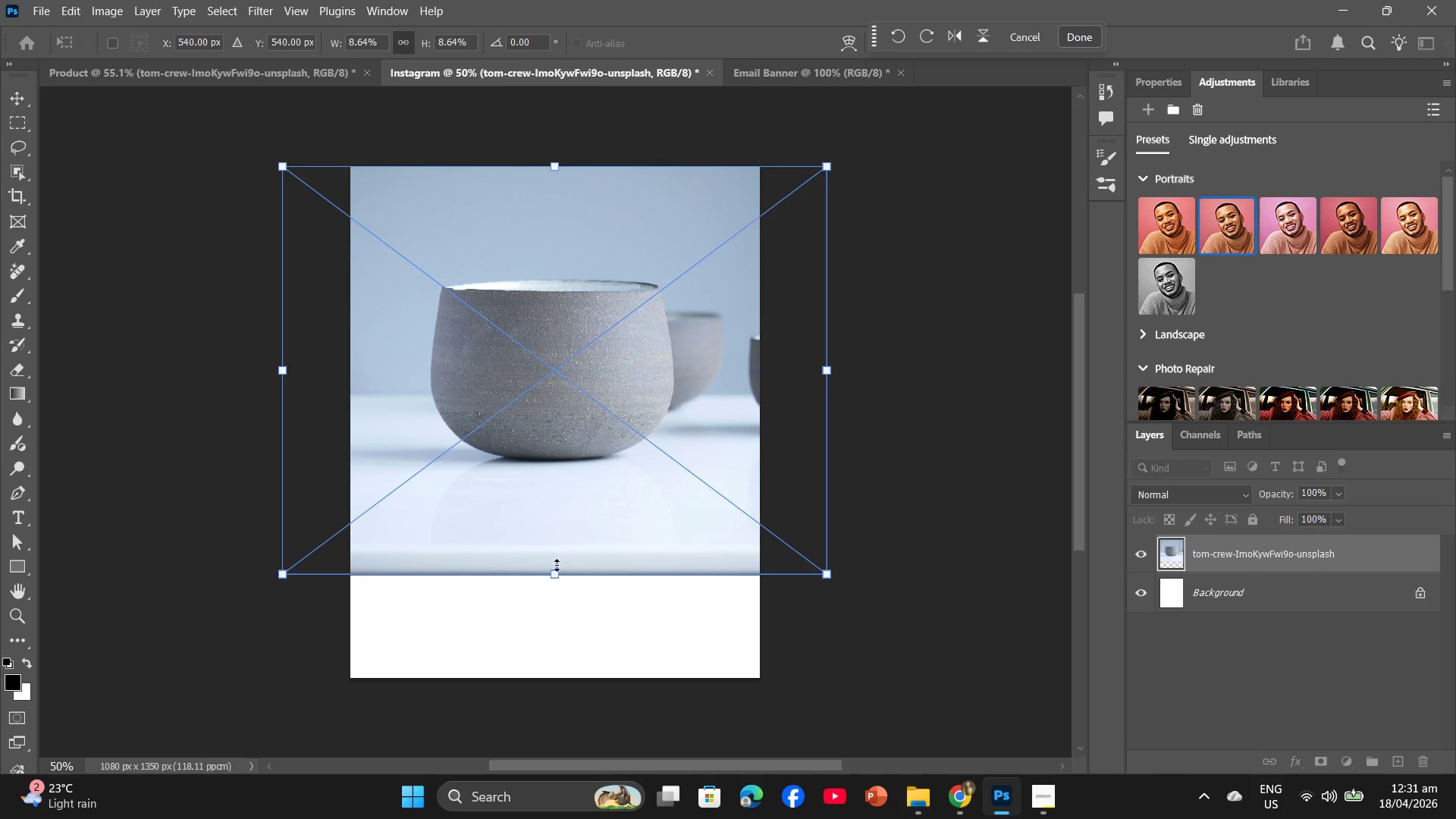 
left_click_drag(start_coordinate=[557, 579], to_coordinate=[563, 674])
 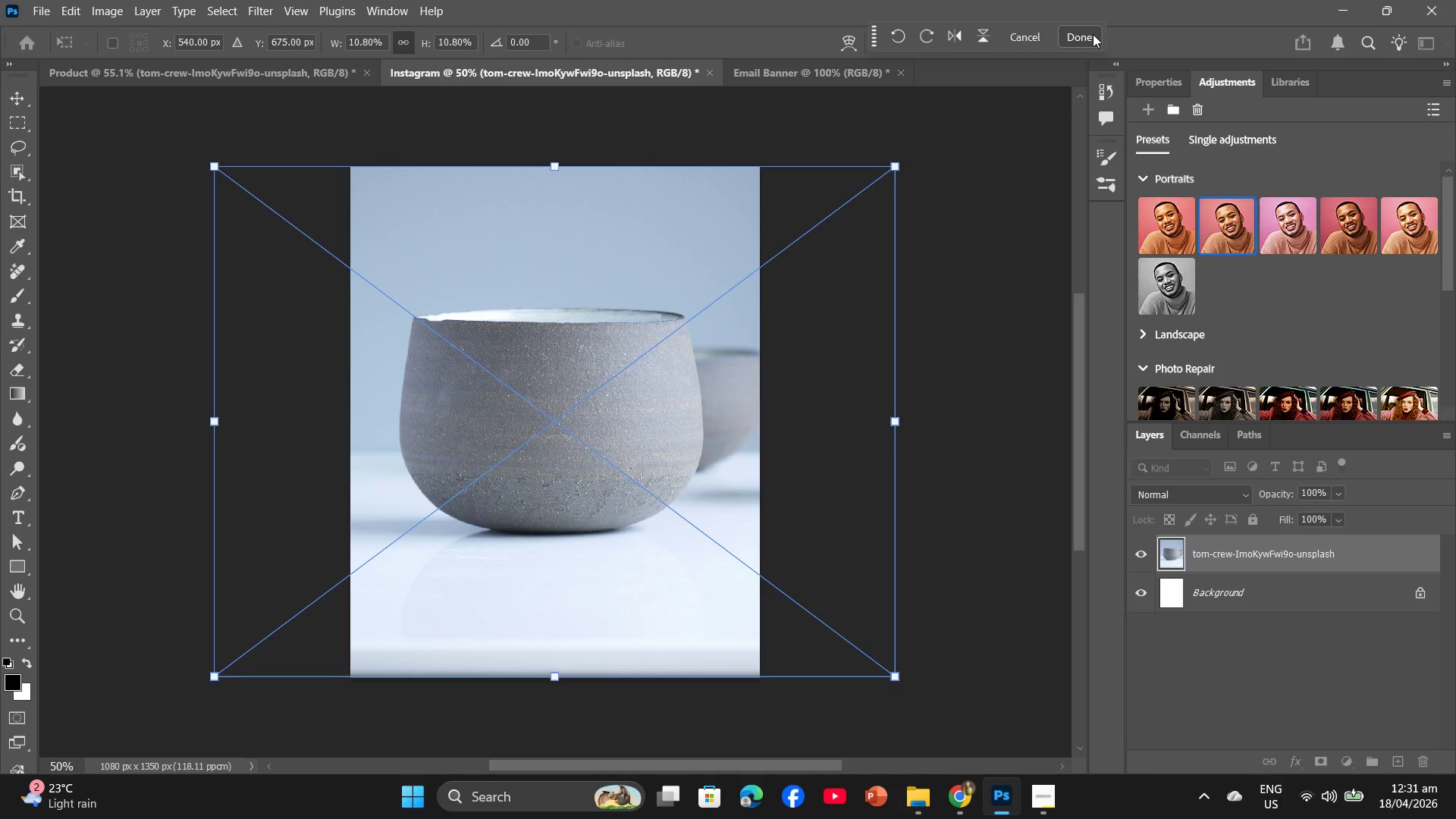 
left_click([1090, 36])
 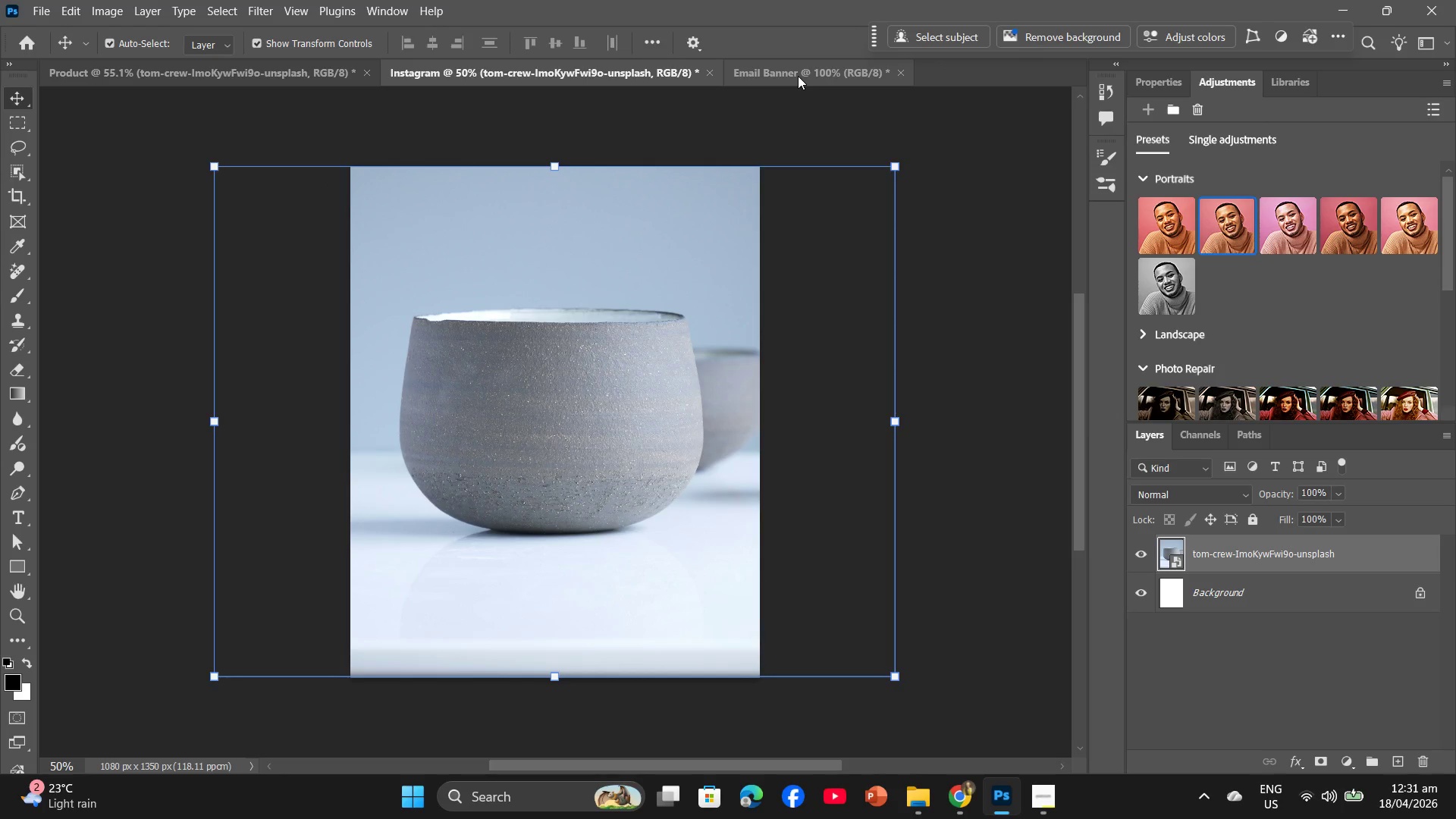 
left_click([798, 76])
 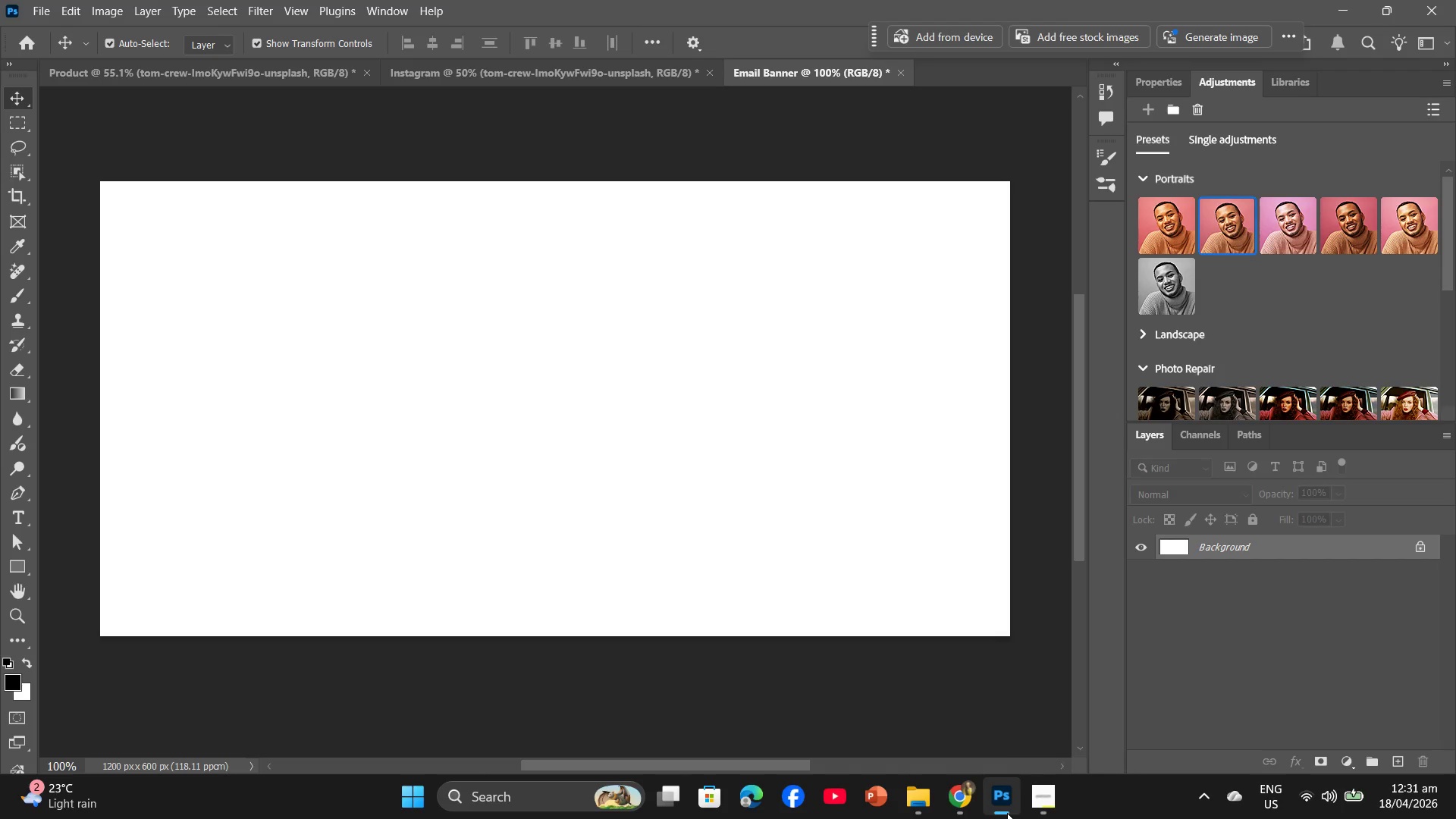 
key(Alt+AltLeft)
 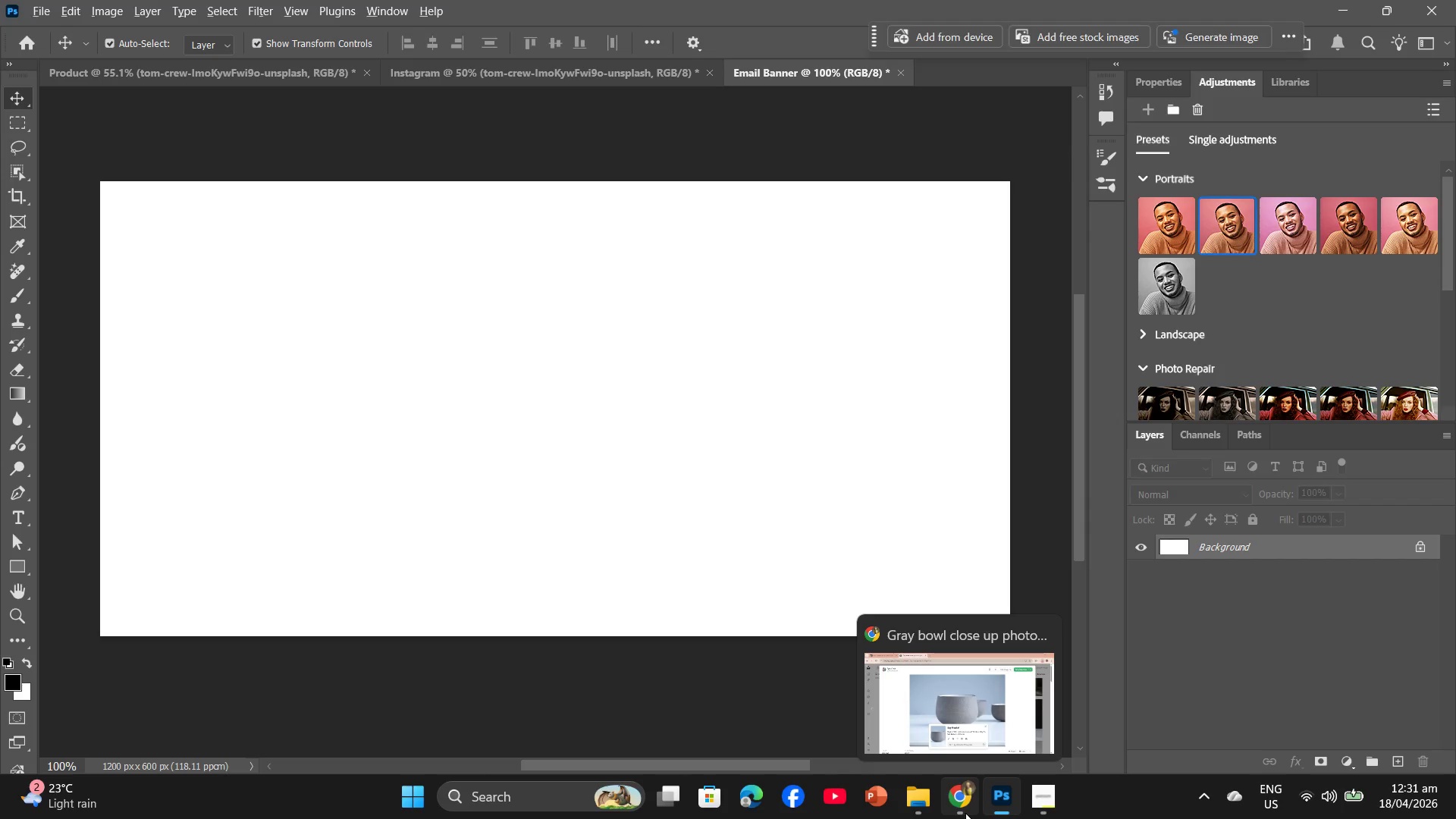 
key(Alt+Tab)
 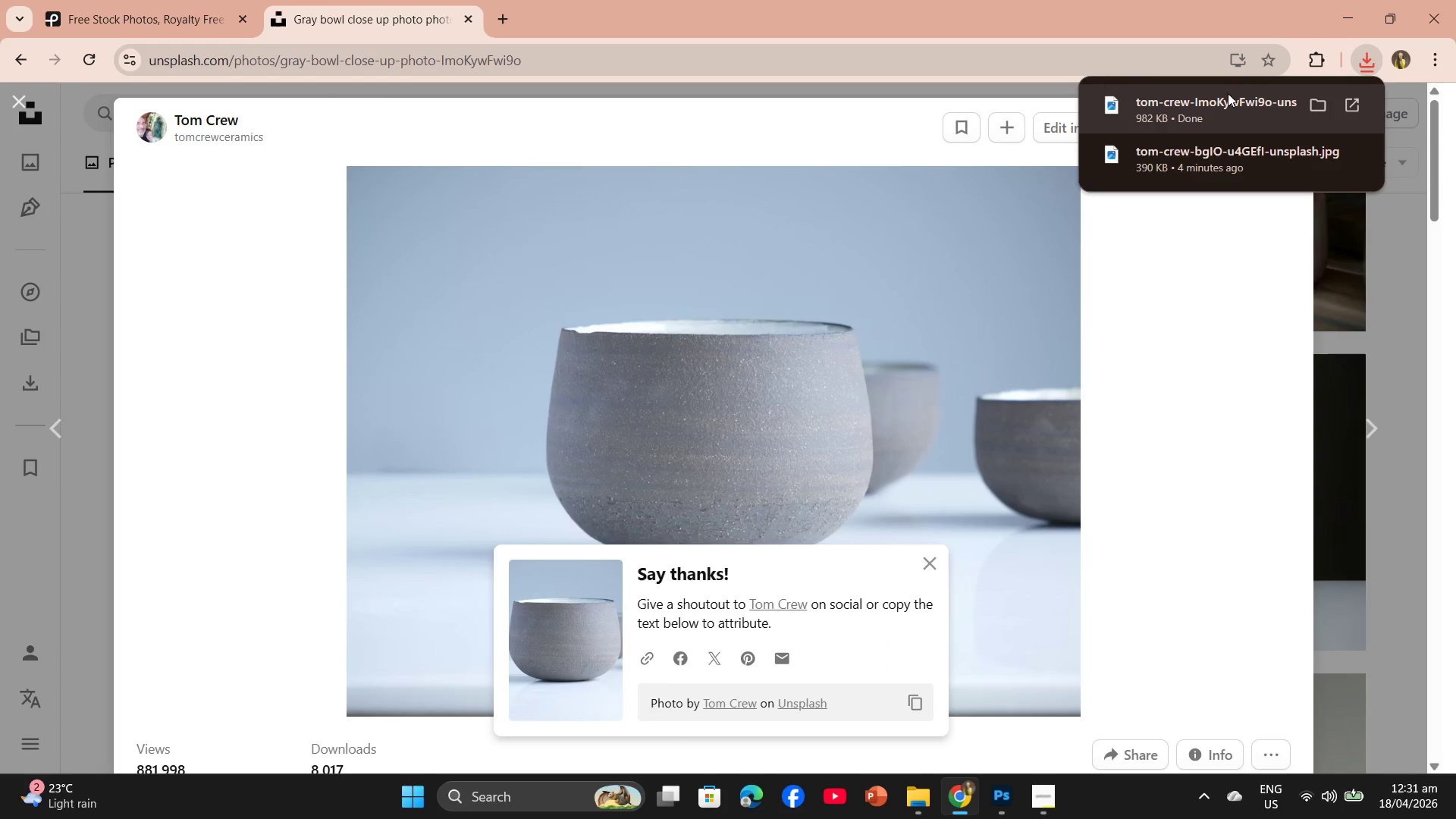 
left_click_drag(start_coordinate=[1225, 107], to_coordinate=[604, 522])
 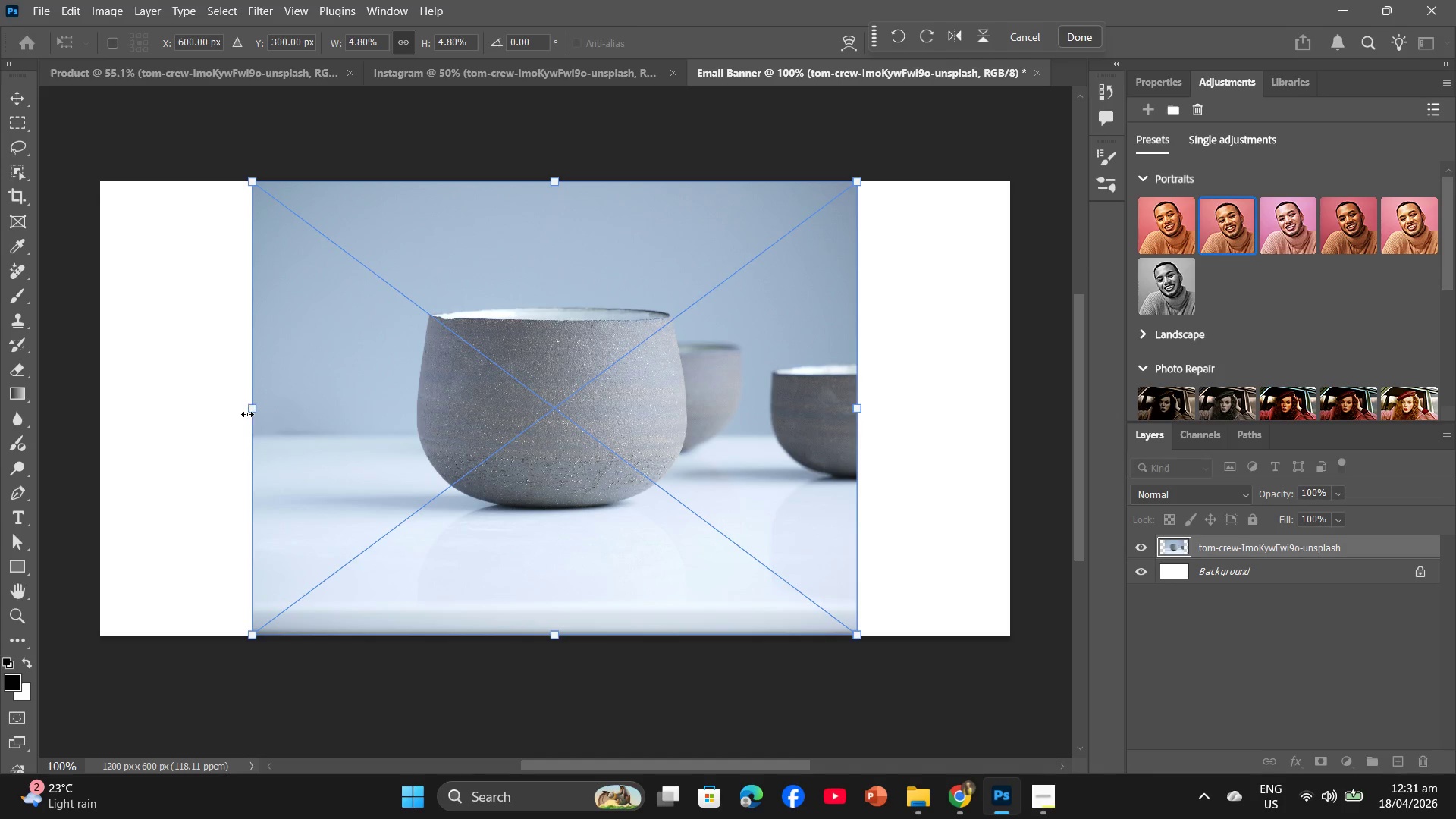 
left_click_drag(start_coordinate=[247, 414], to_coordinate=[96, 403])
 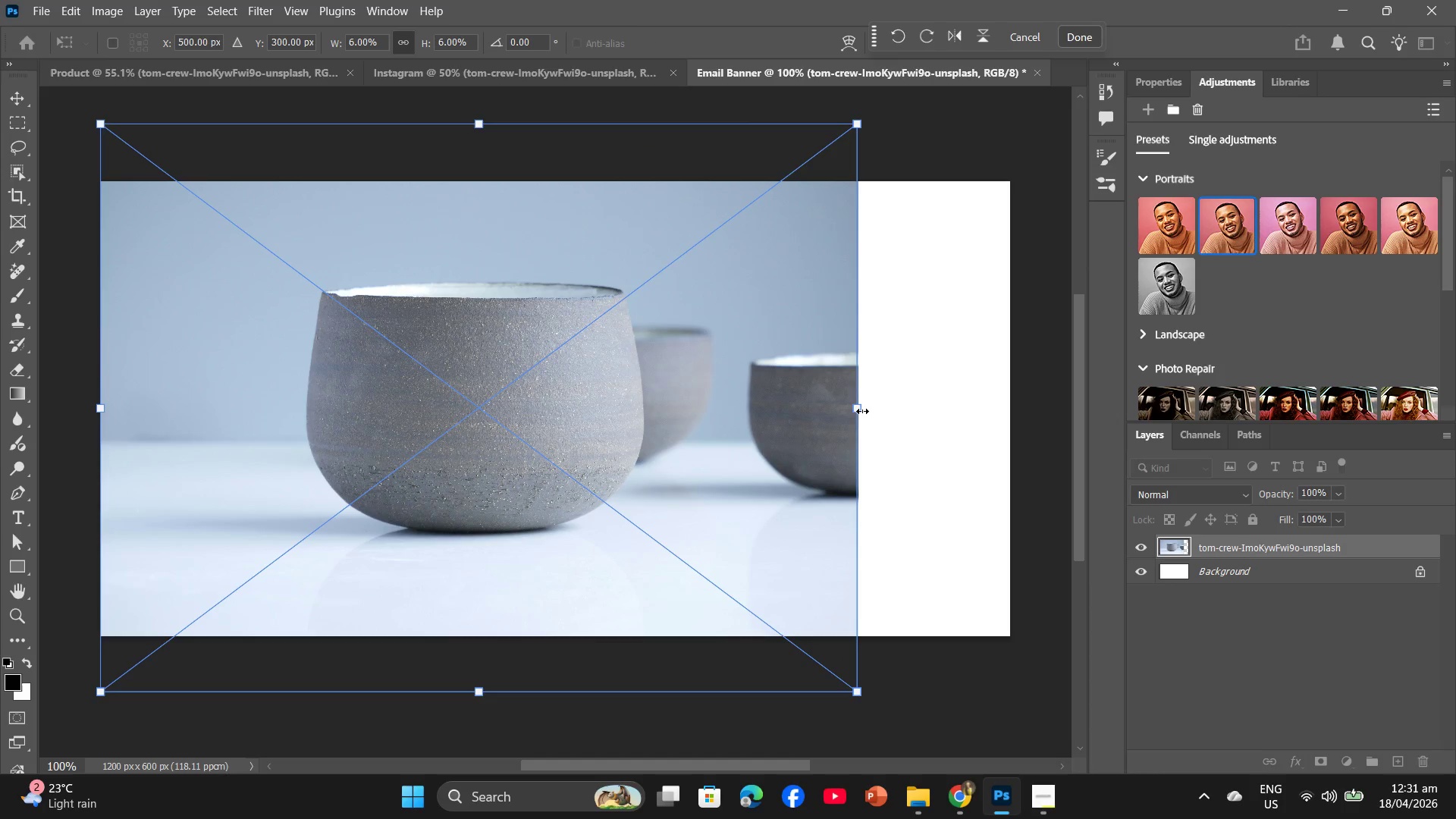 
left_click_drag(start_coordinate=[859, 410], to_coordinate=[1006, 406])
 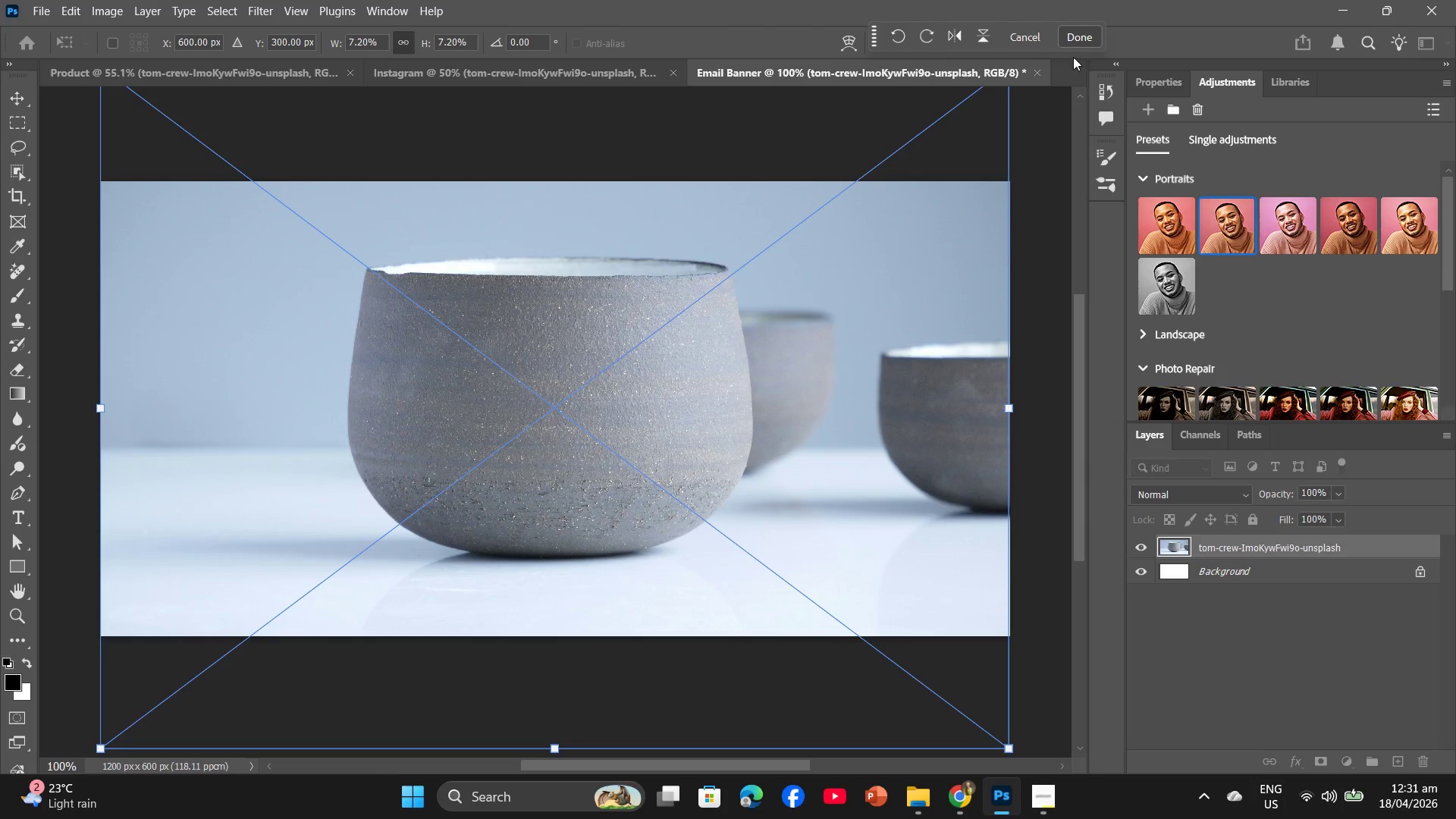 
left_click([1078, 36])
 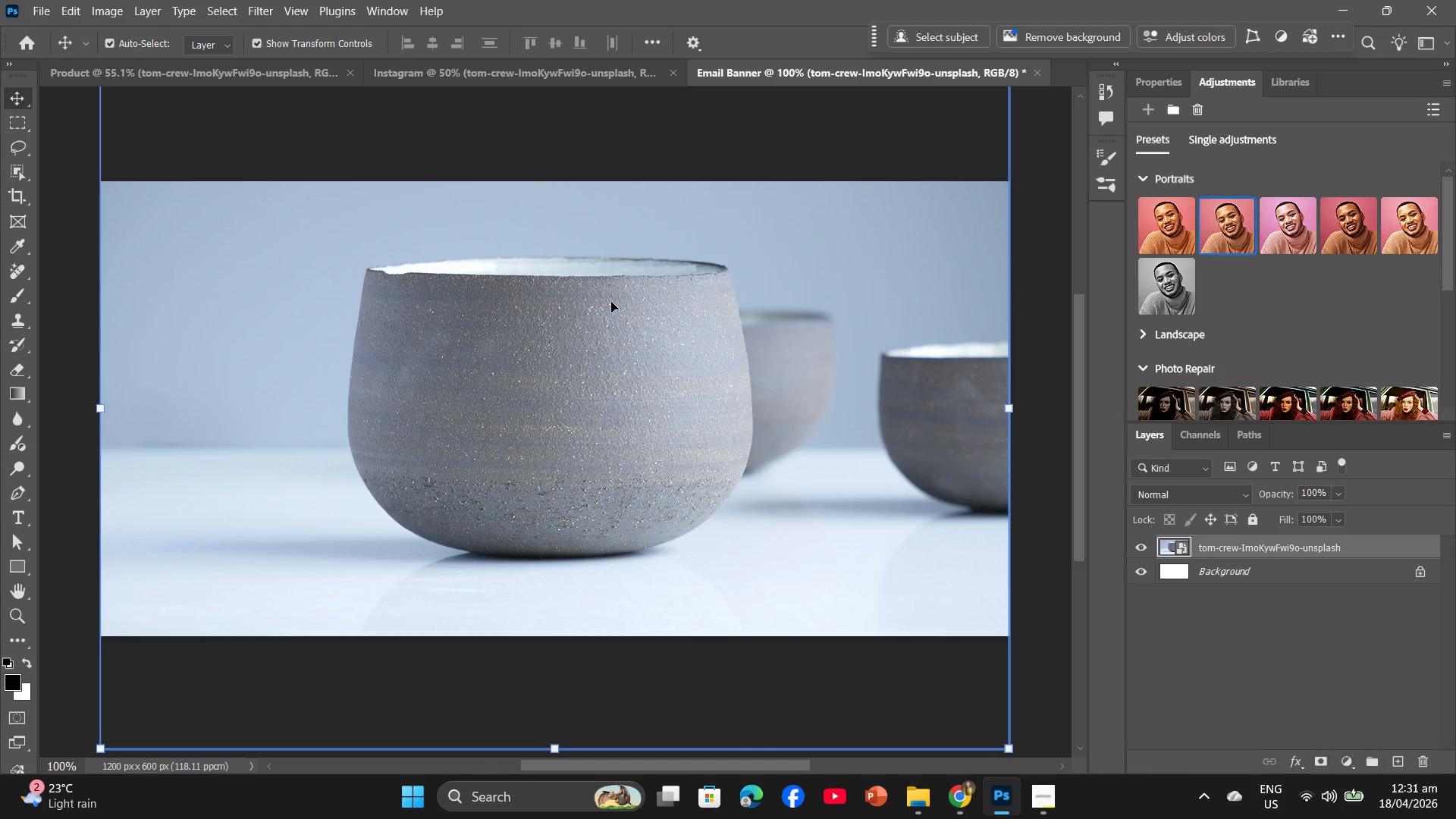 
left_click_drag(start_coordinate=[615, 303], to_coordinate=[617, 331])
 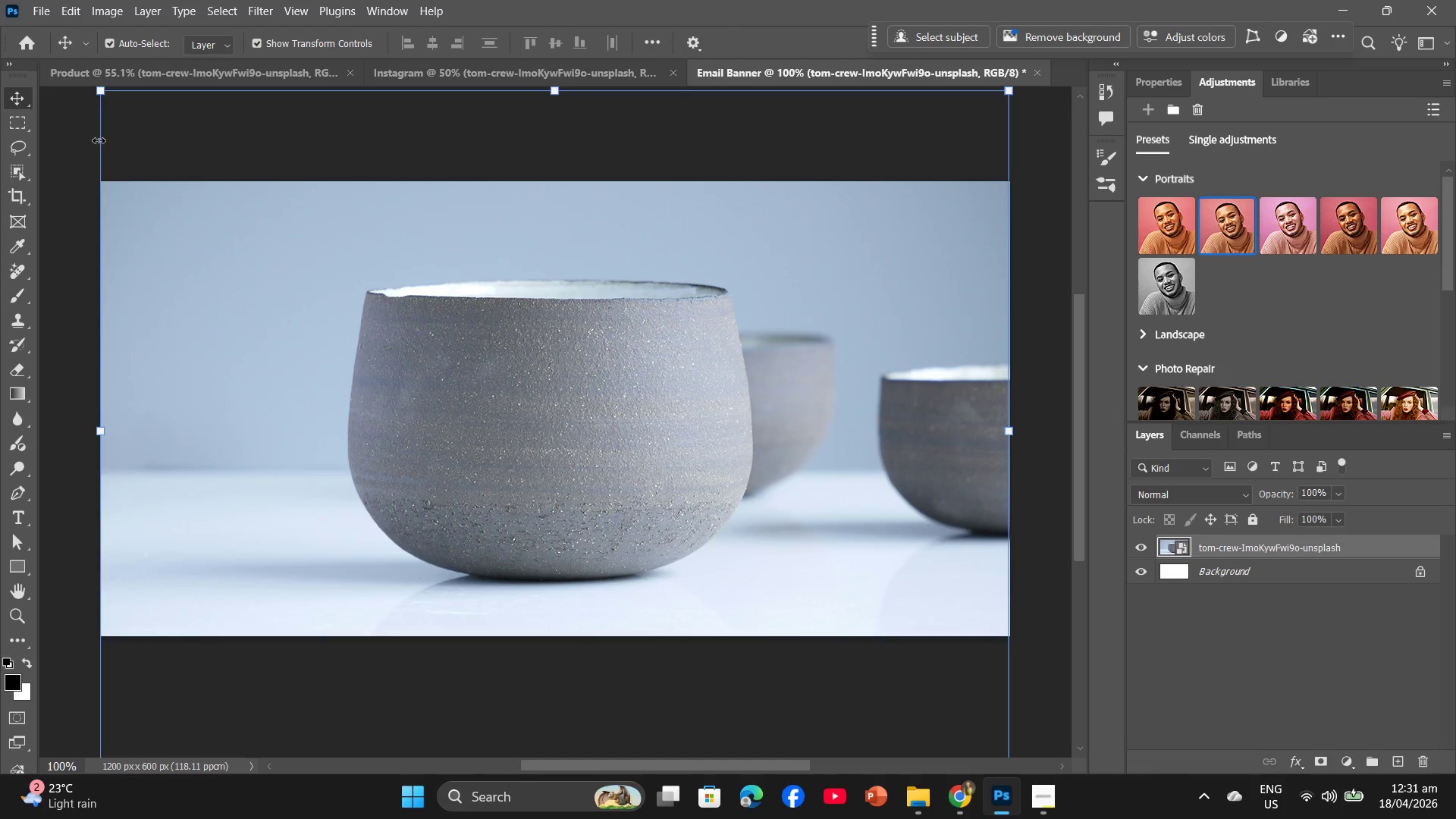 
left_click([174, 67])
 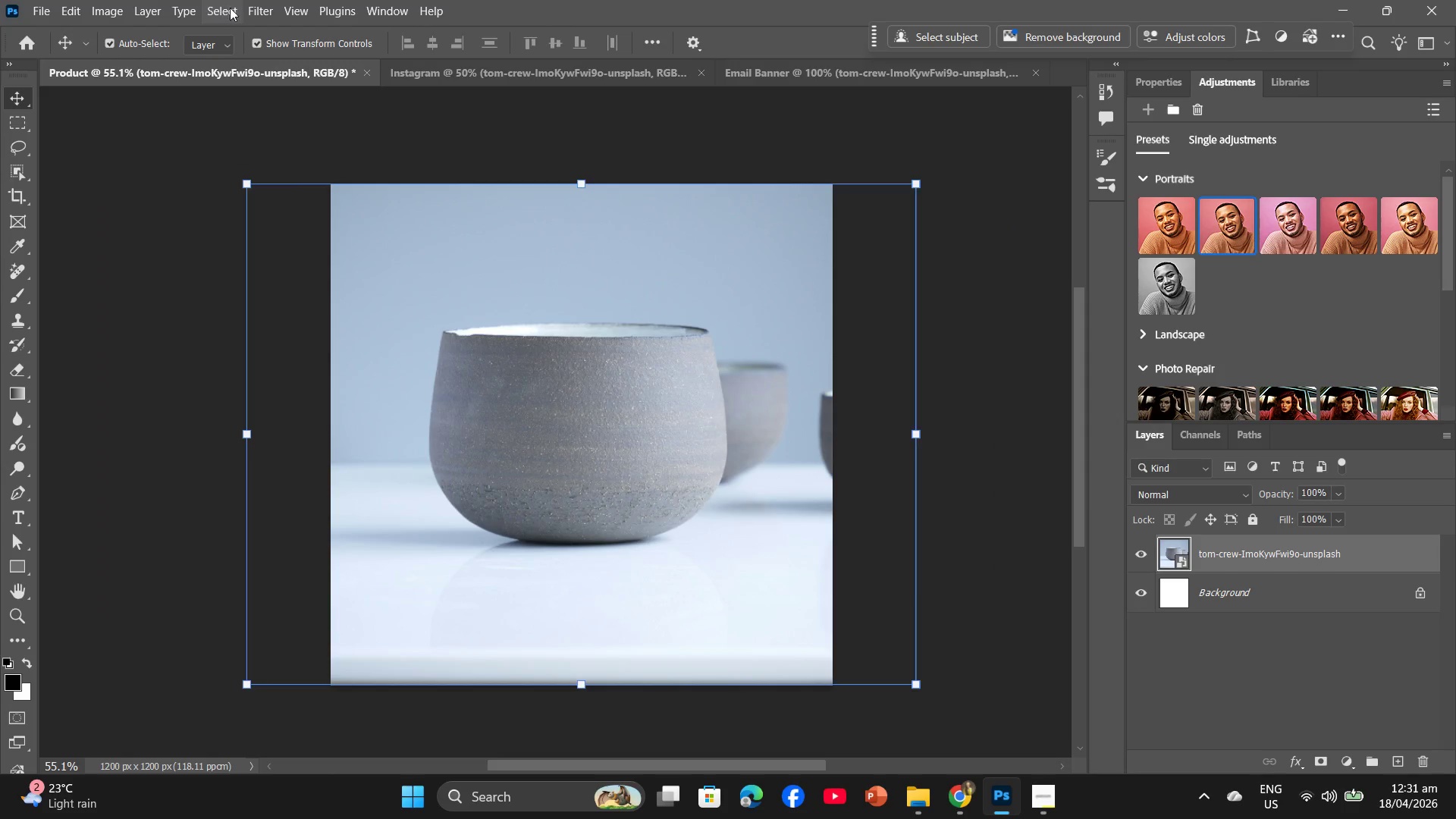 
left_click([249, 5])
 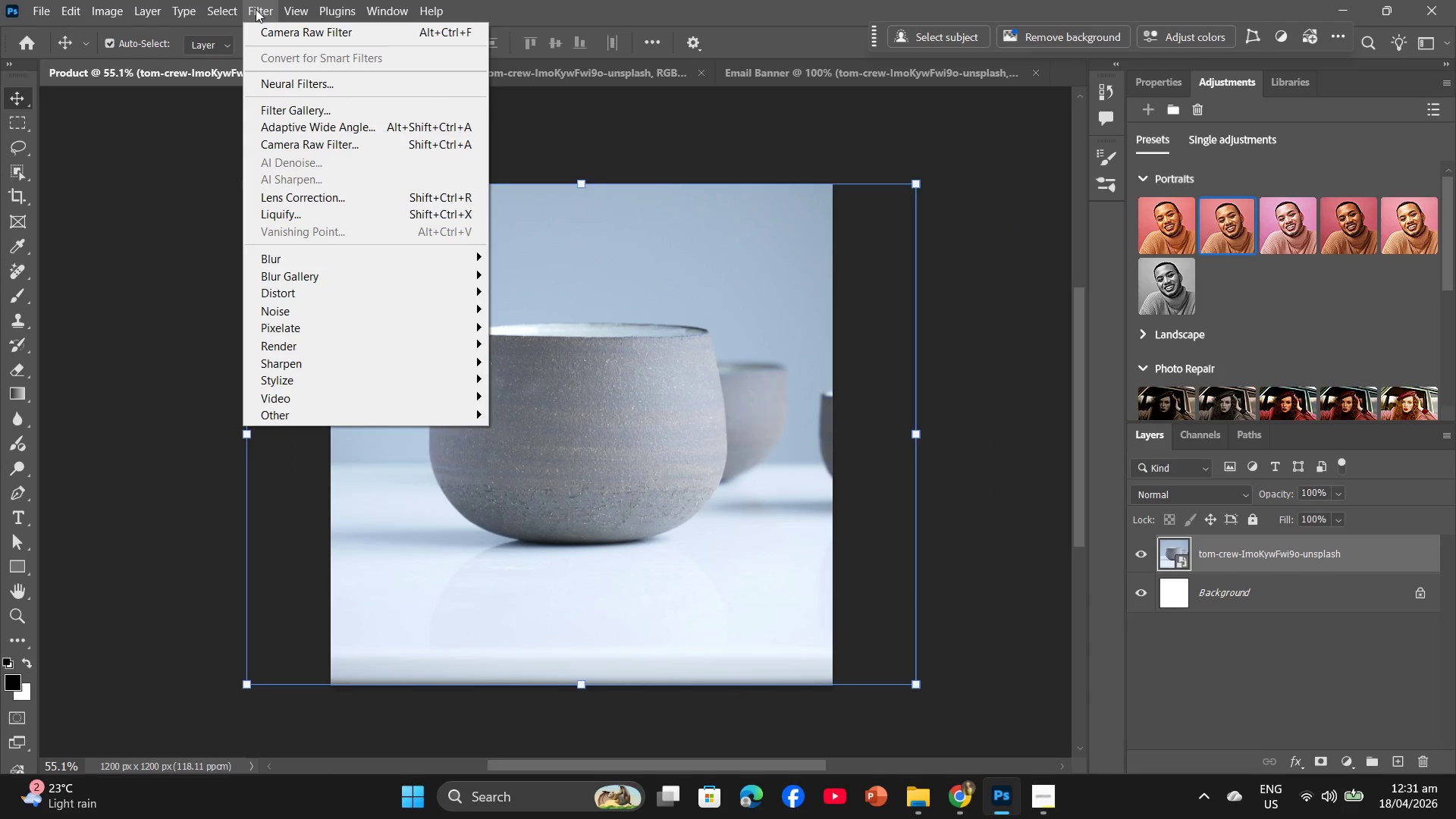 
left_click([256, 36])
 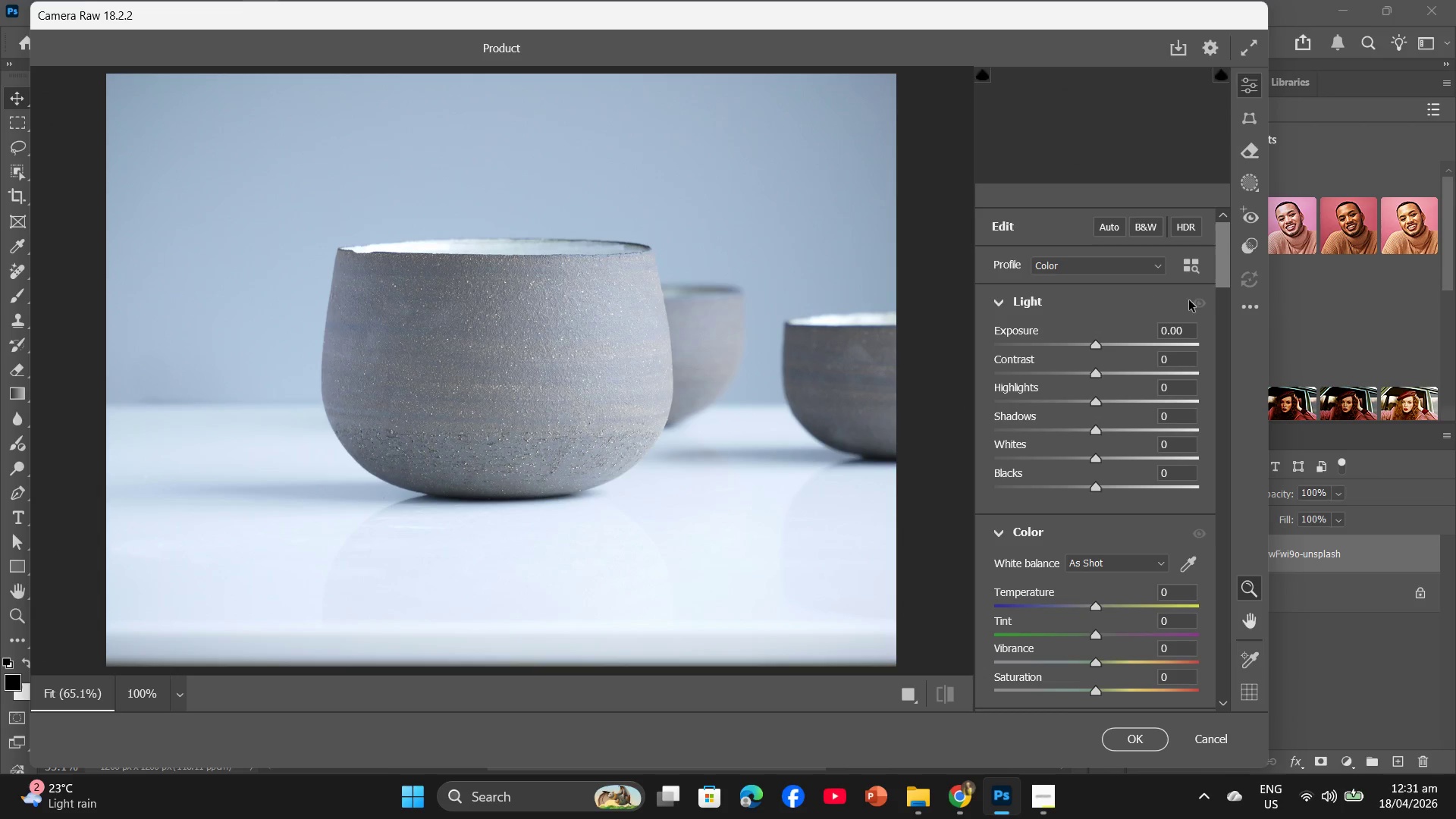 
left_click([1167, 357])
 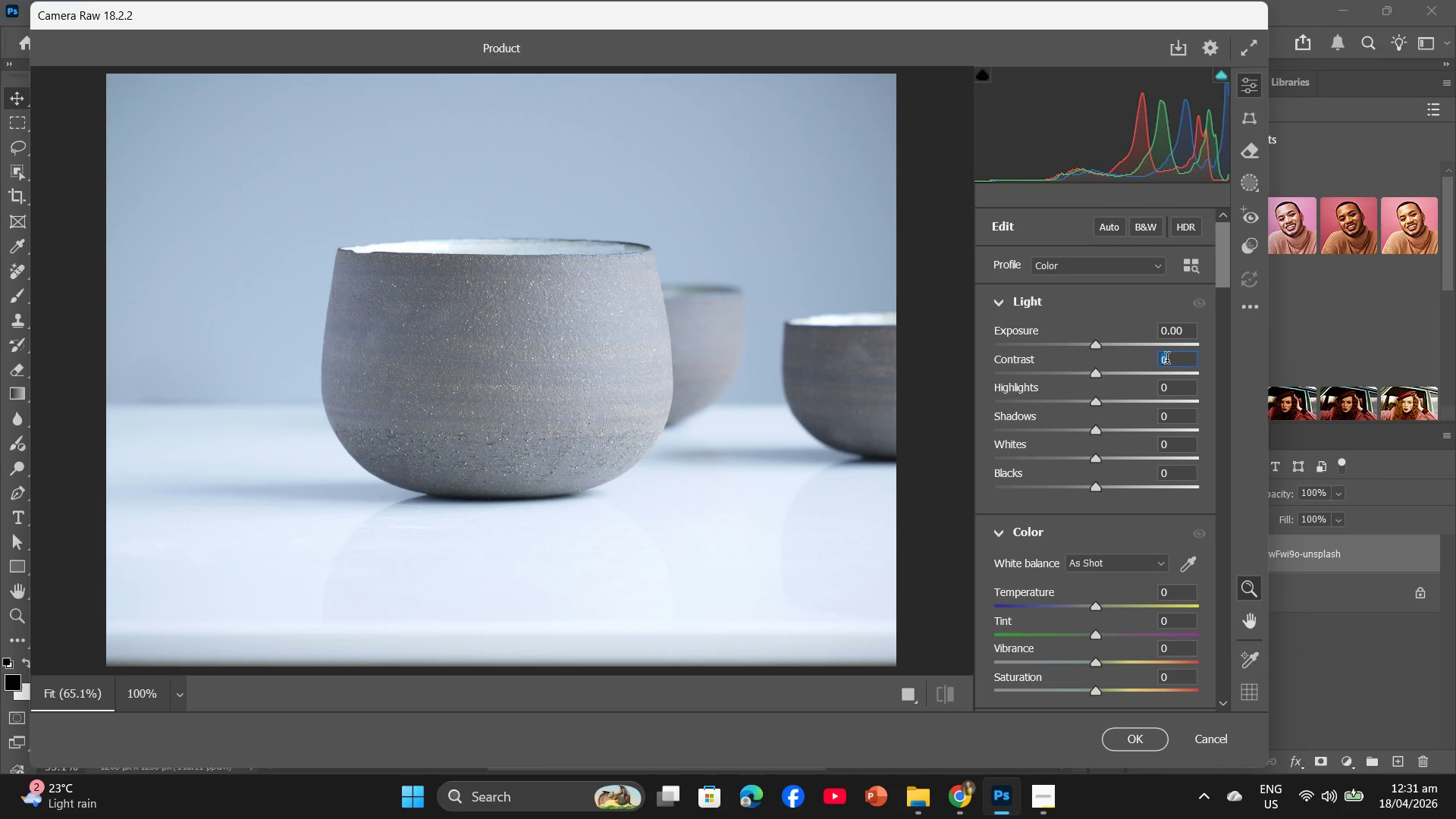 
key(Numpad1)
 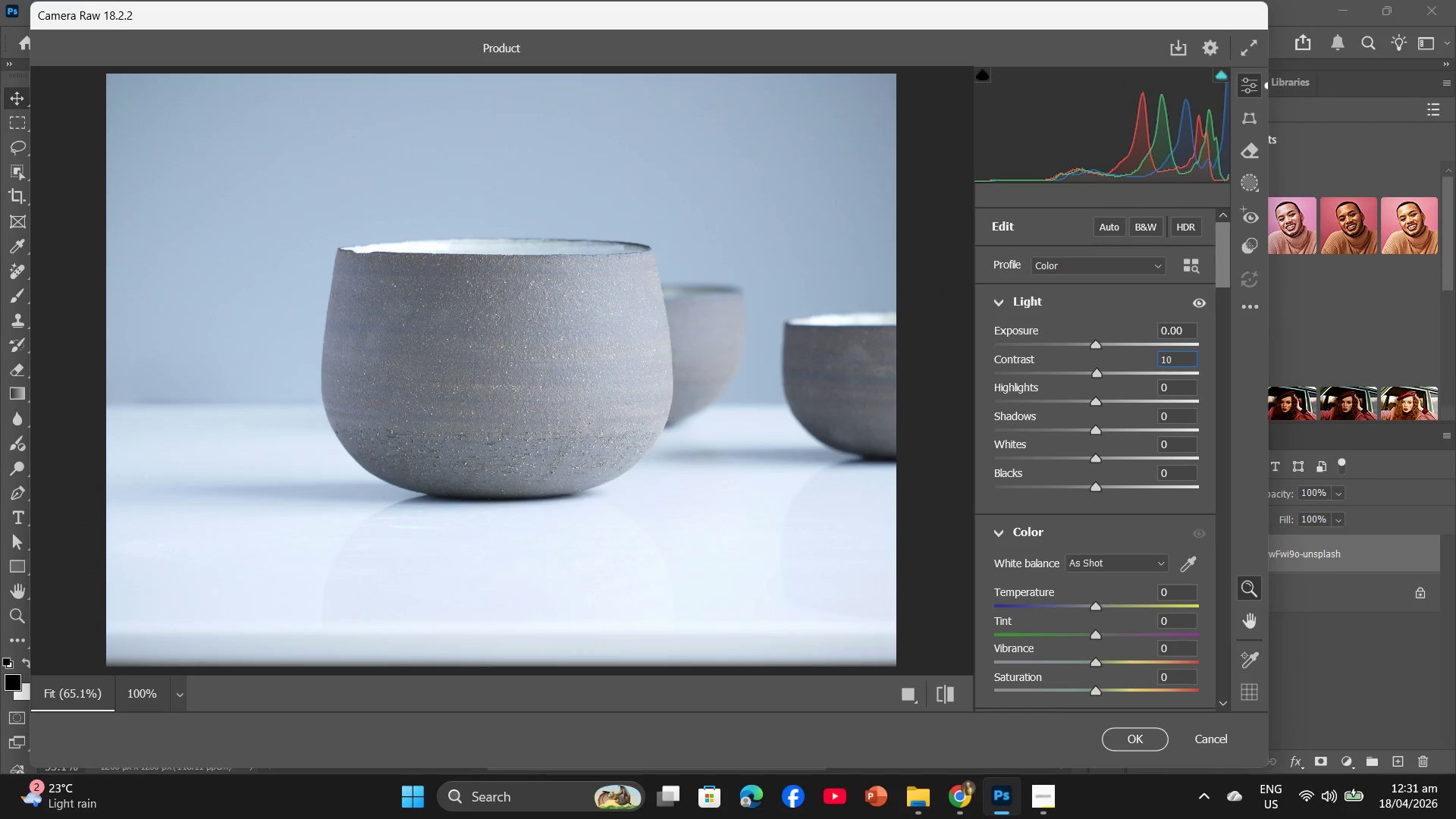 
key(Numpad0)
 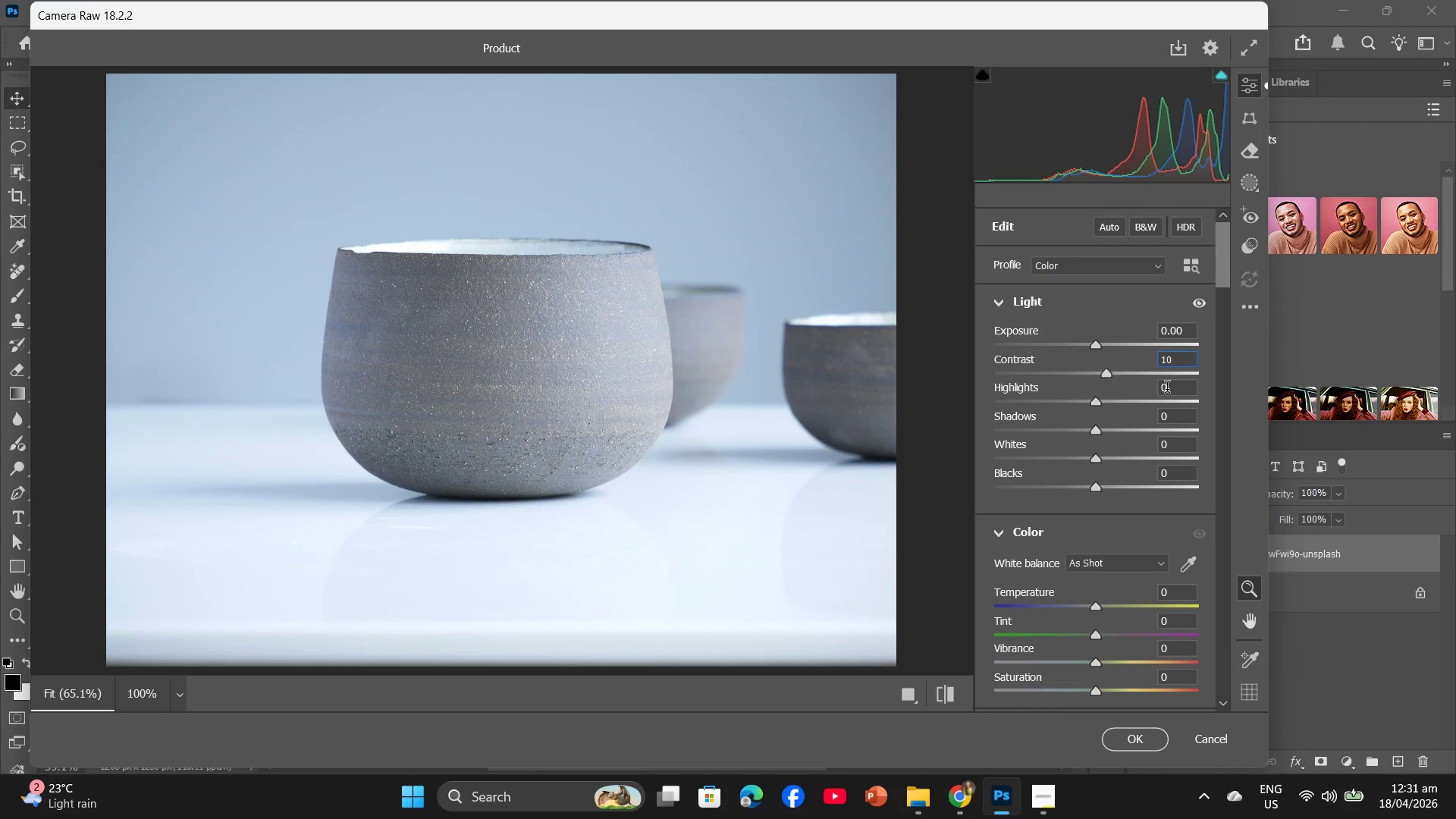 
left_click([1167, 389])
 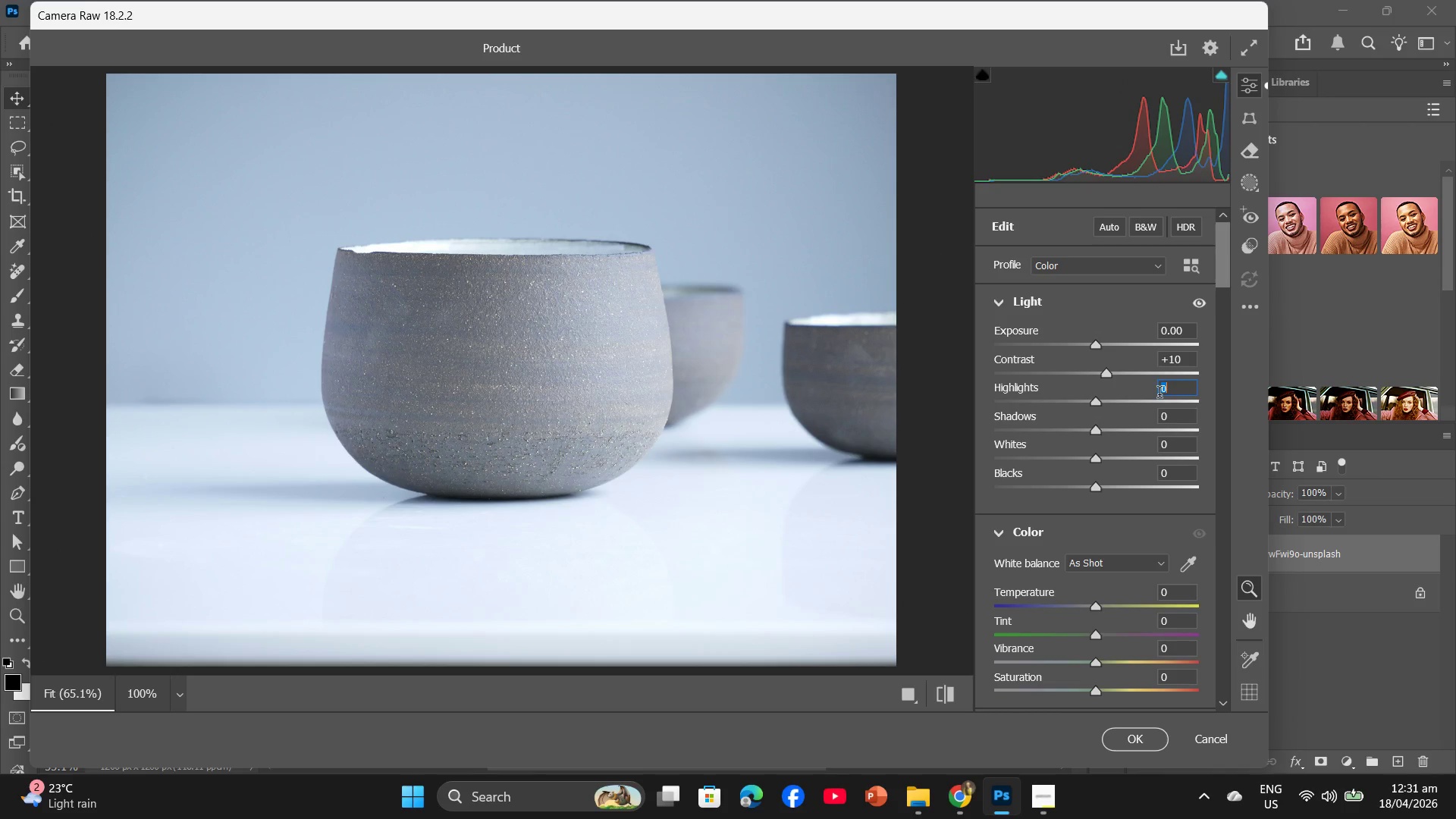 
key(Minus)
 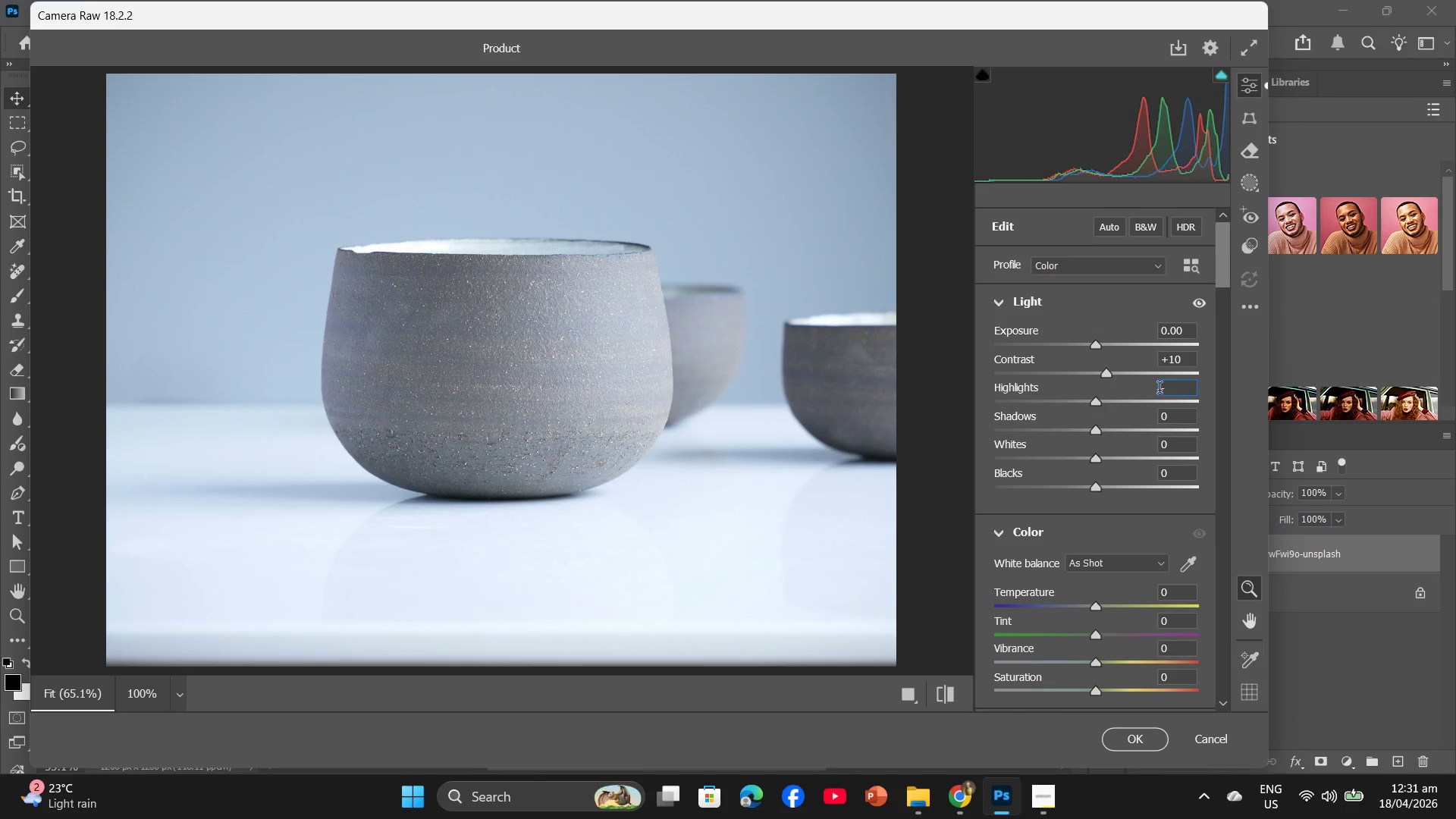 
key(Numpad5)
 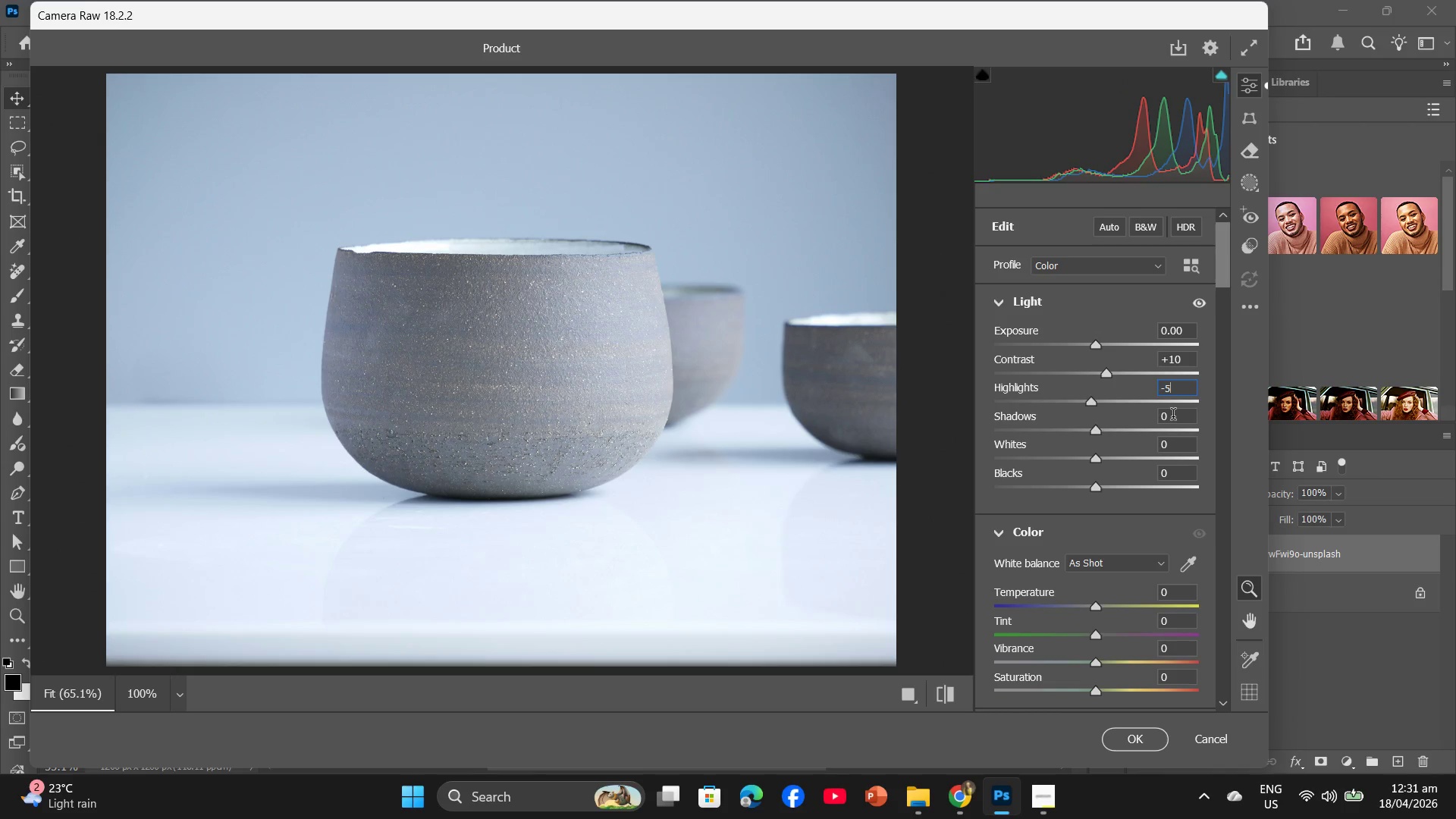 
left_click([1173, 416])
 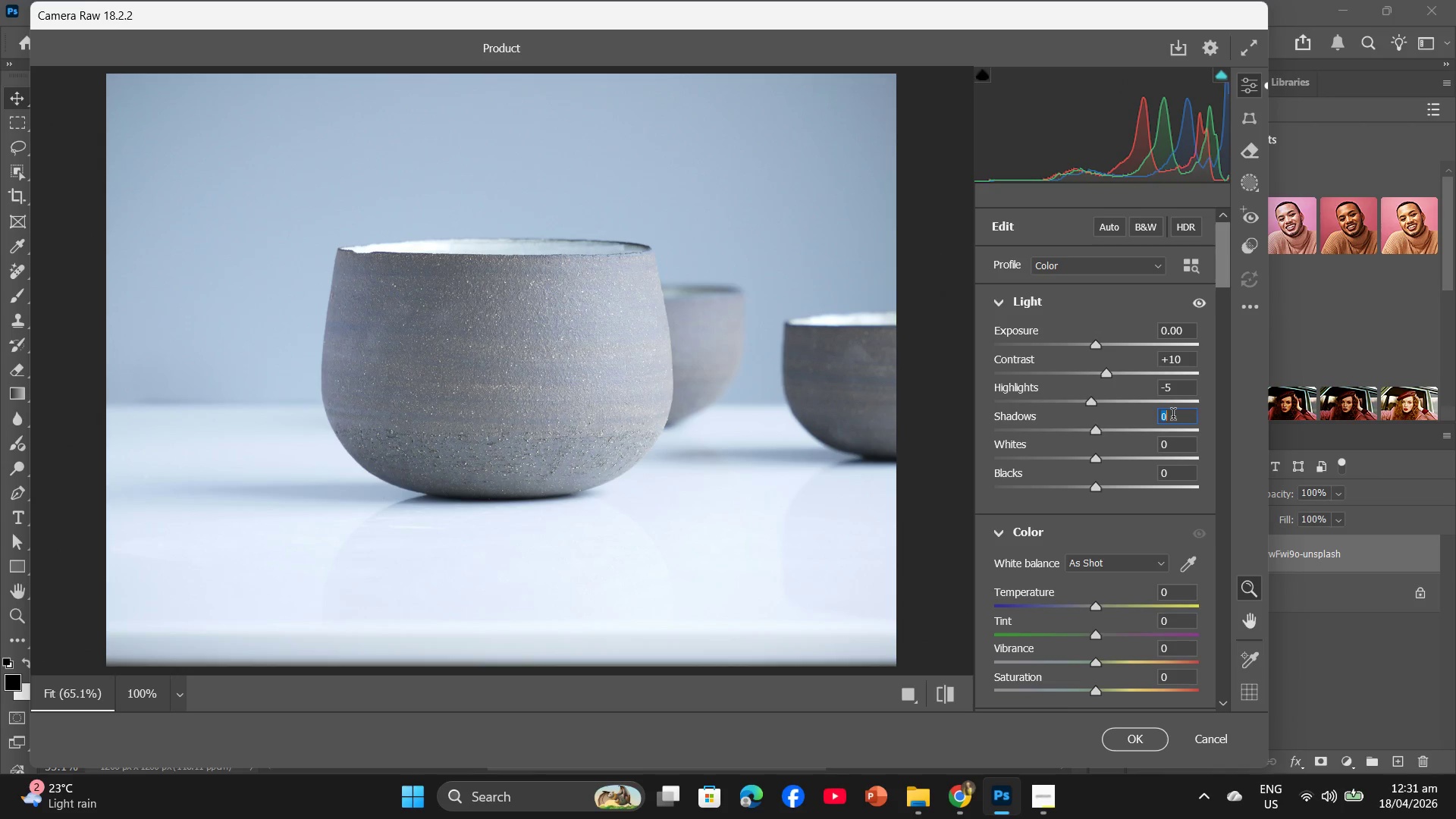 
key(Numpad5)
 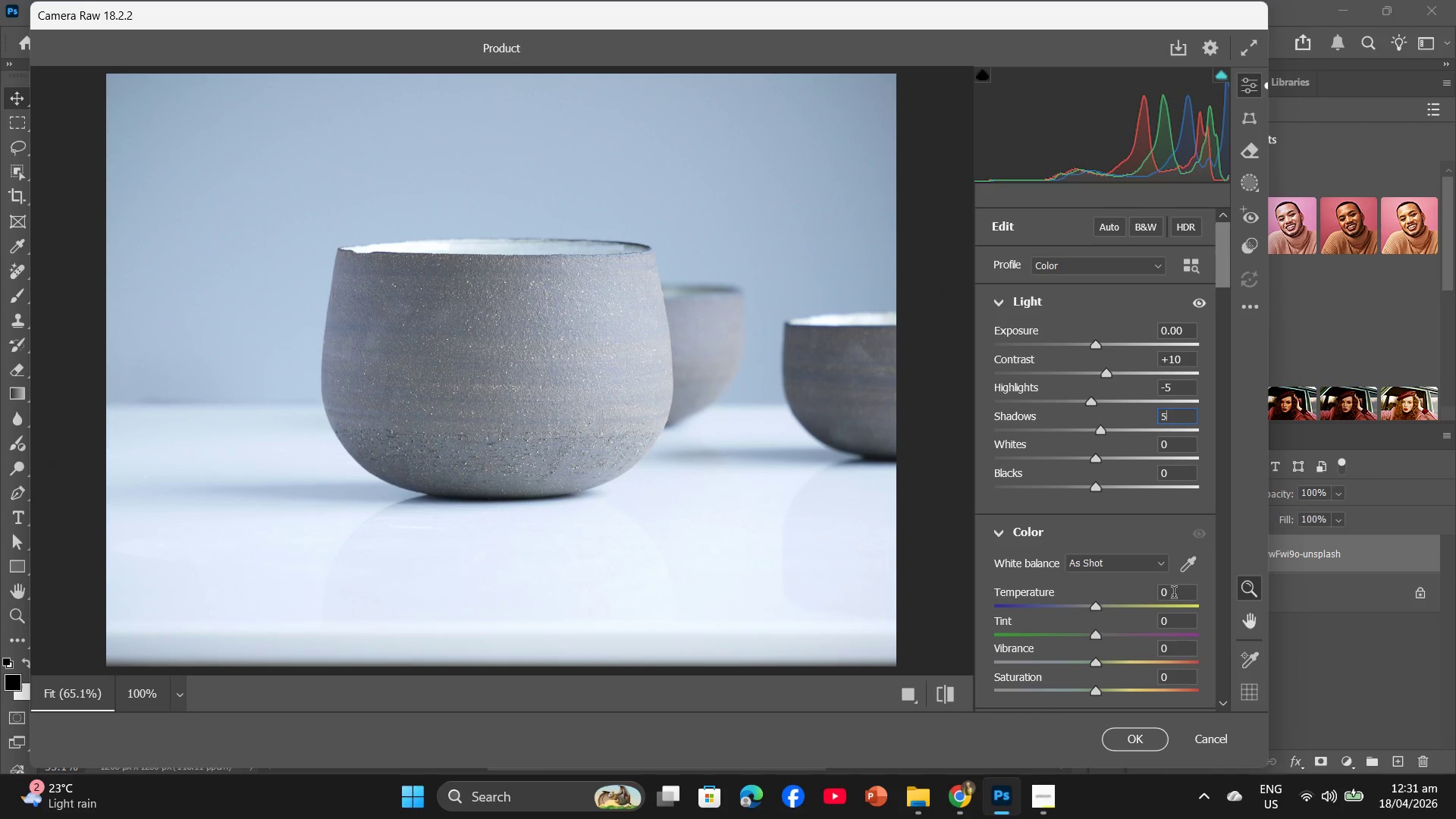 
left_click([1174, 595])
 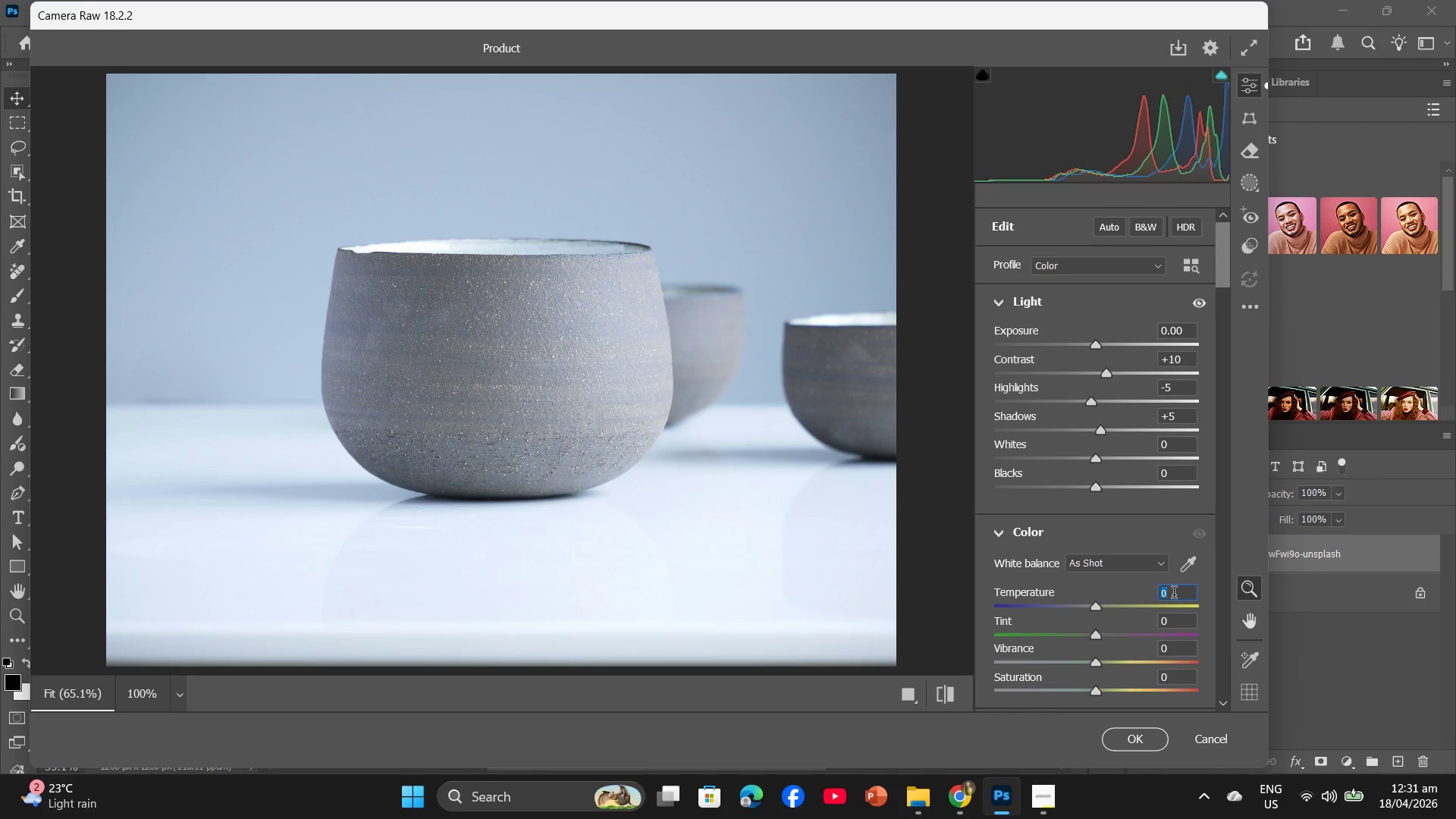 
key(Minus)
 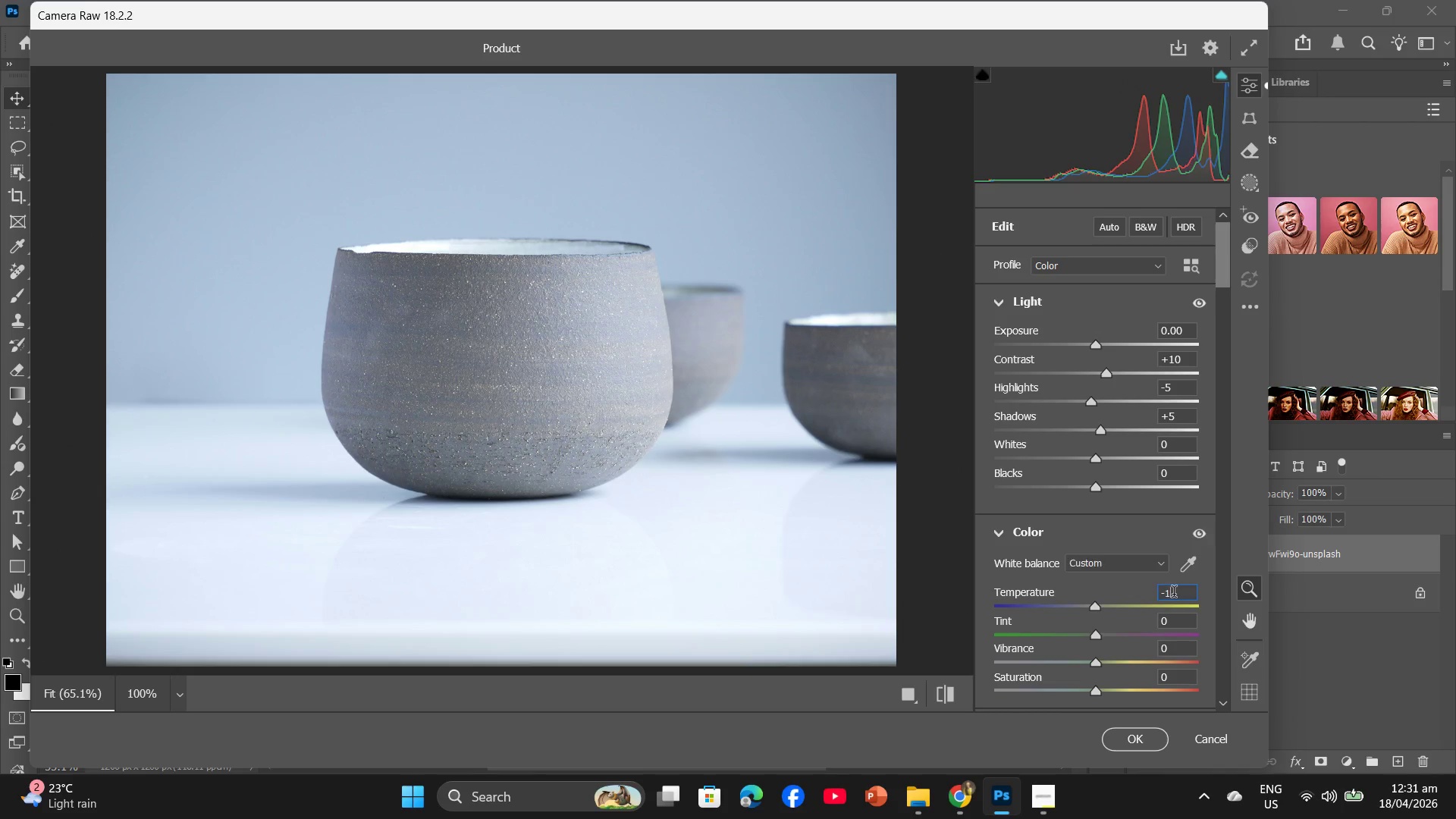 
key(Numpad1)
 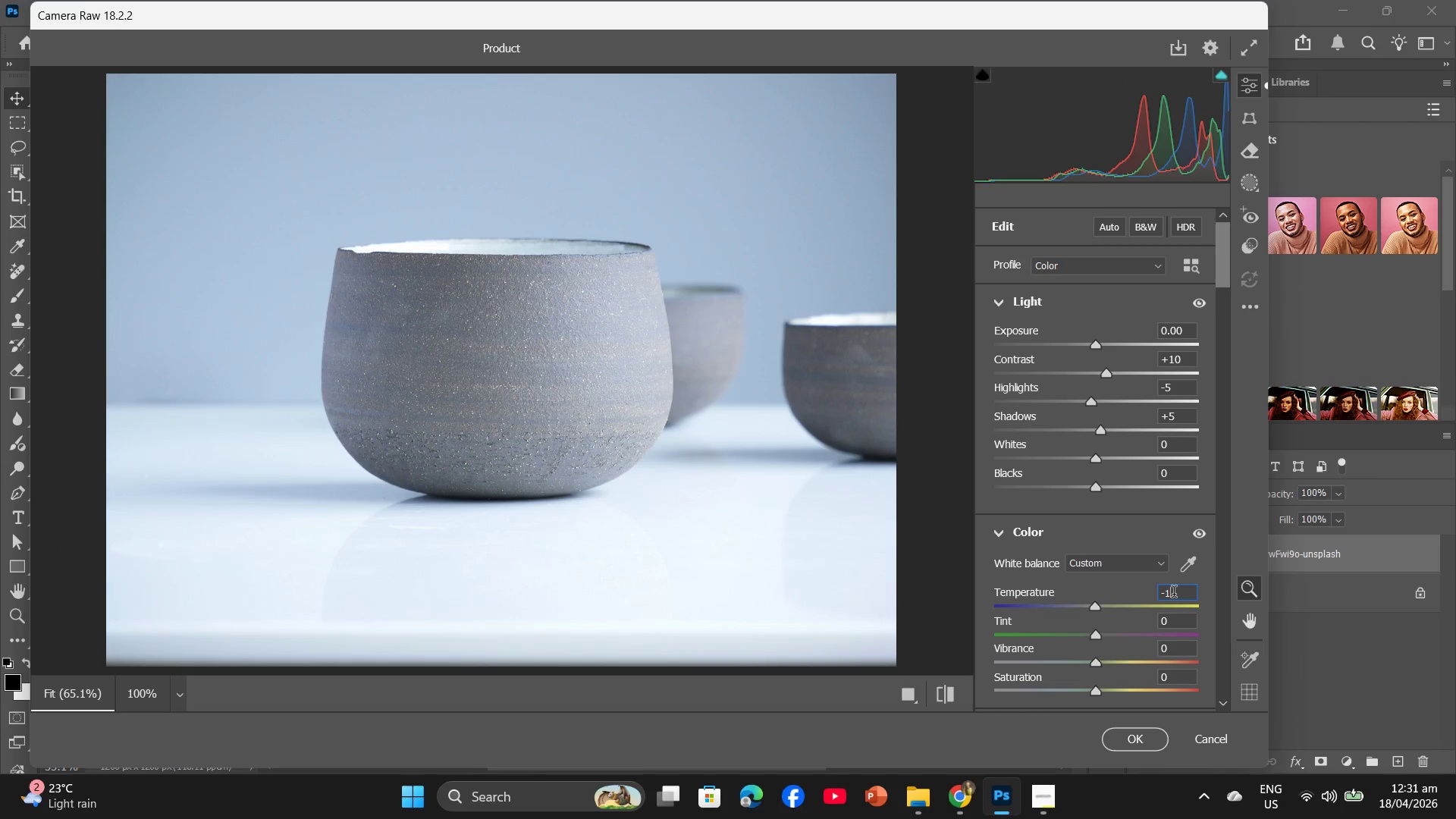 
key(Numpad5)
 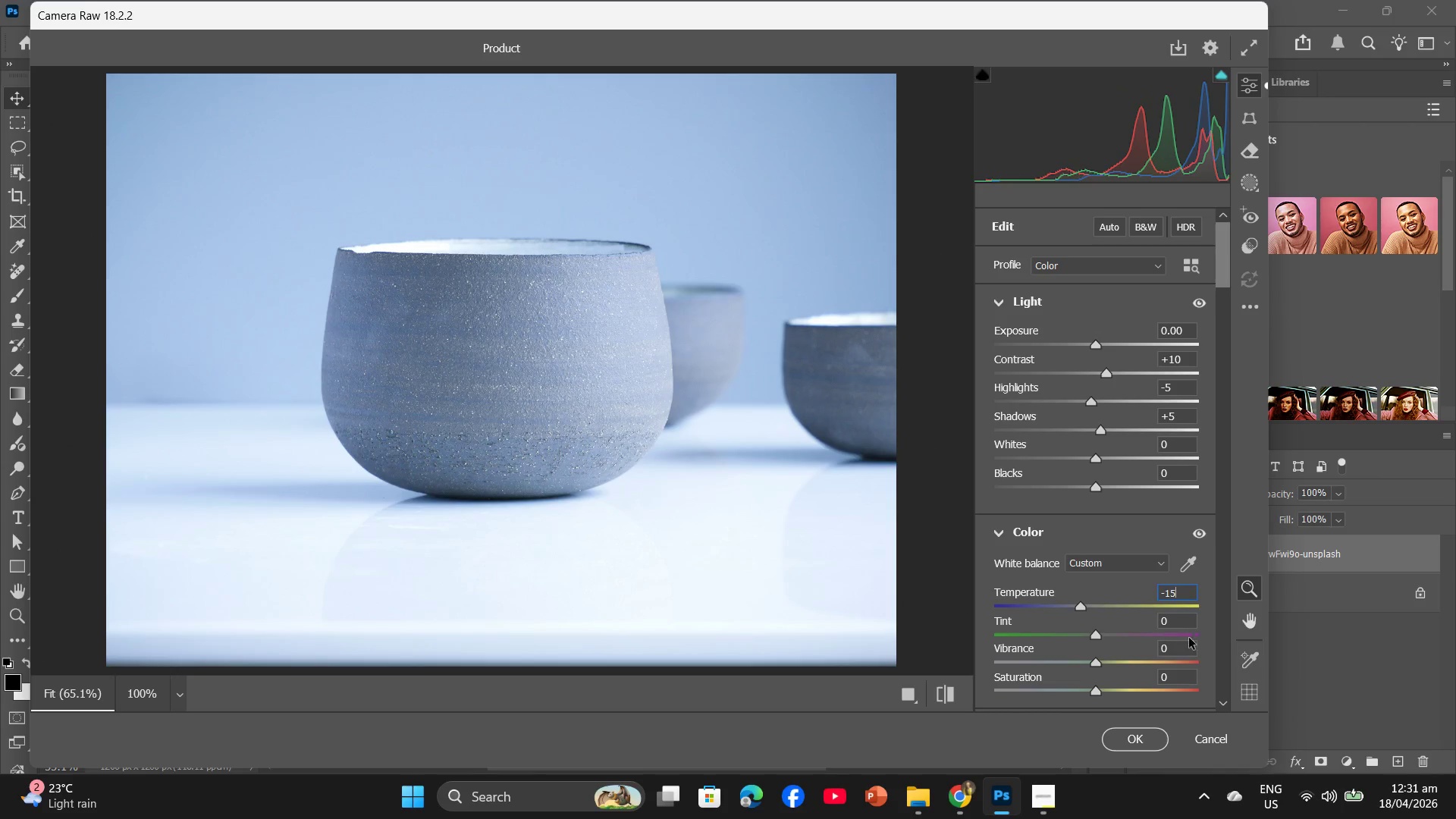 
left_click([1180, 625])
 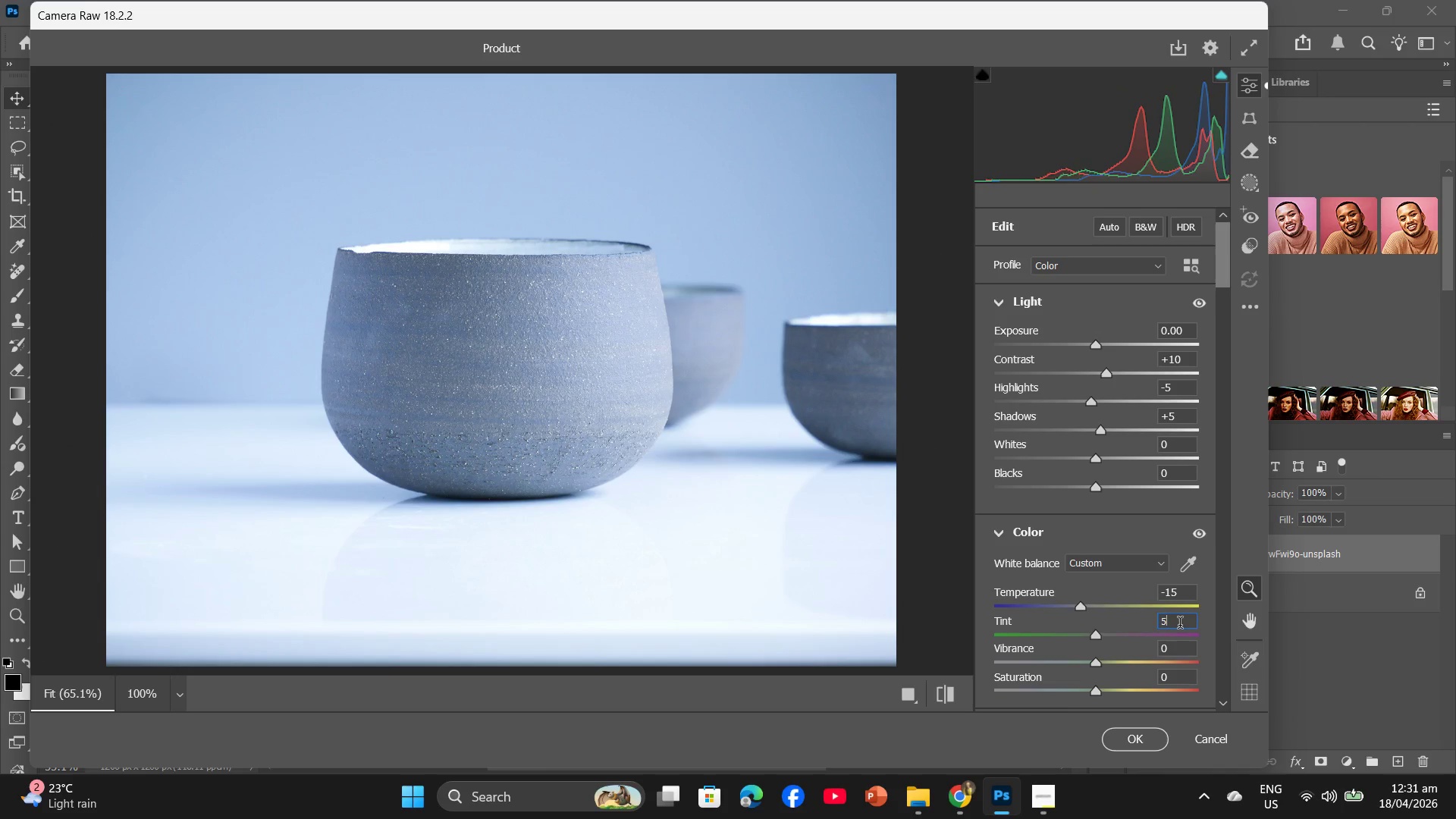 
key(Numpad5)
 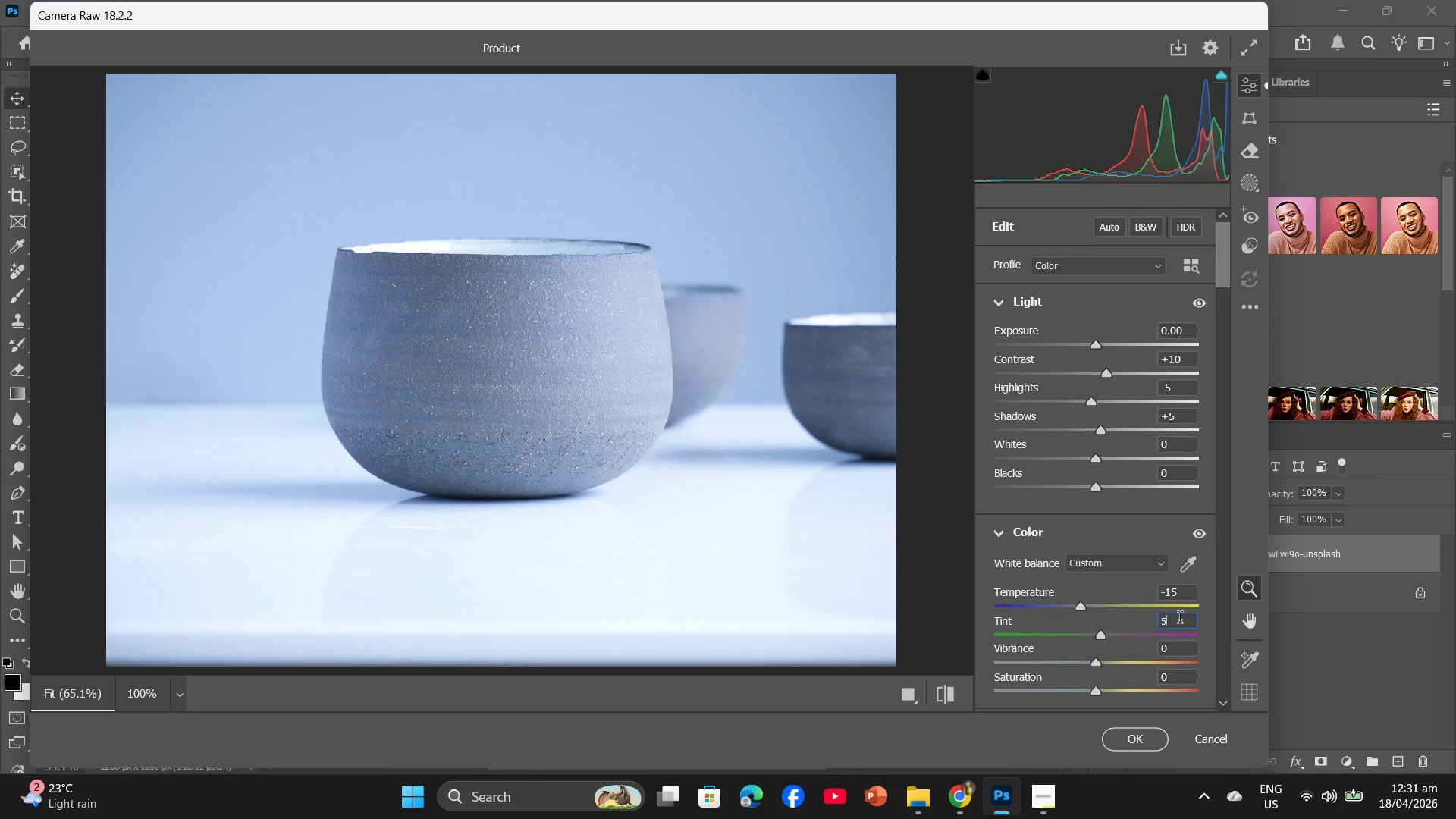 
key(Backspace)
 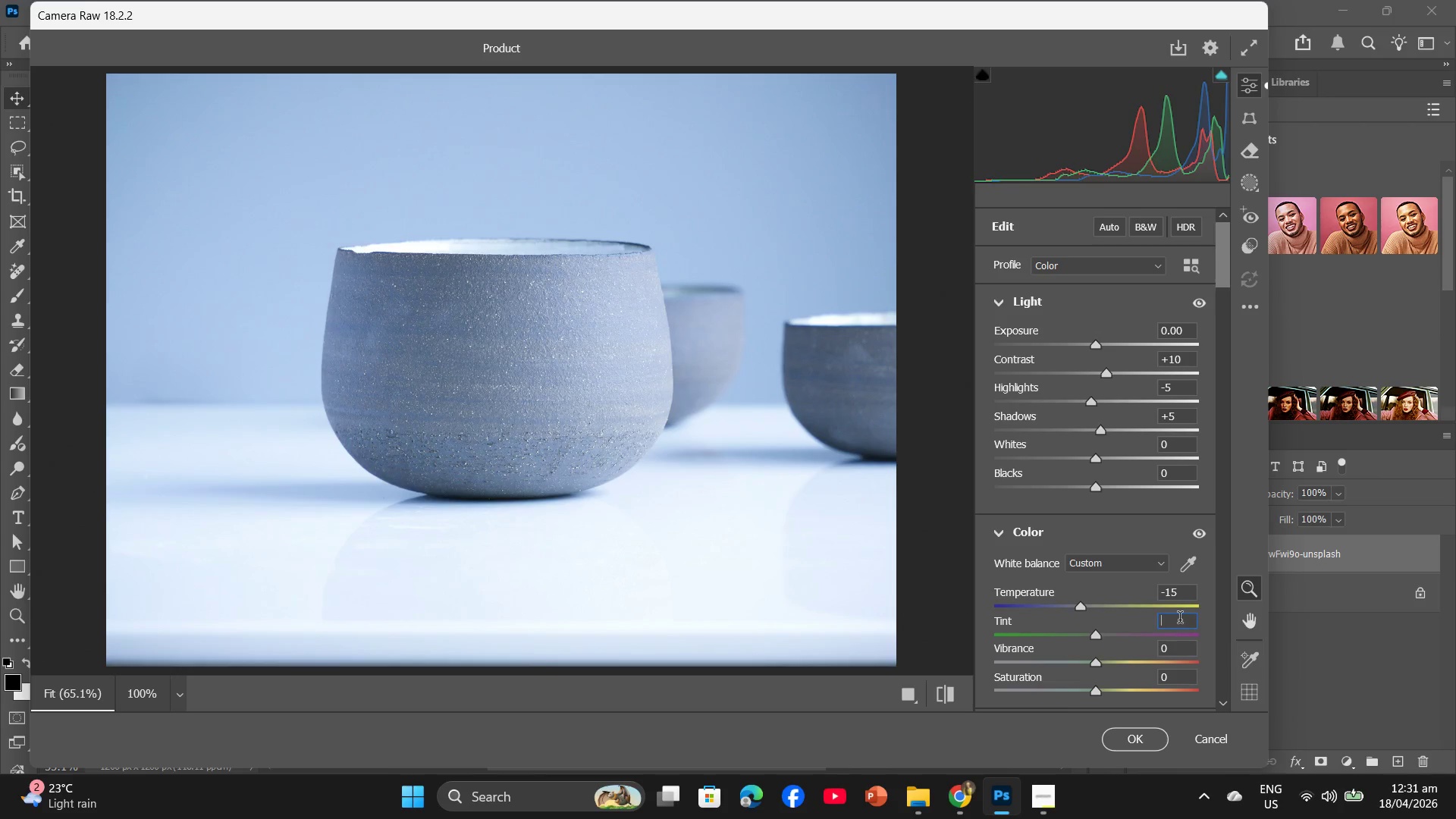 
key(Numpad3)
 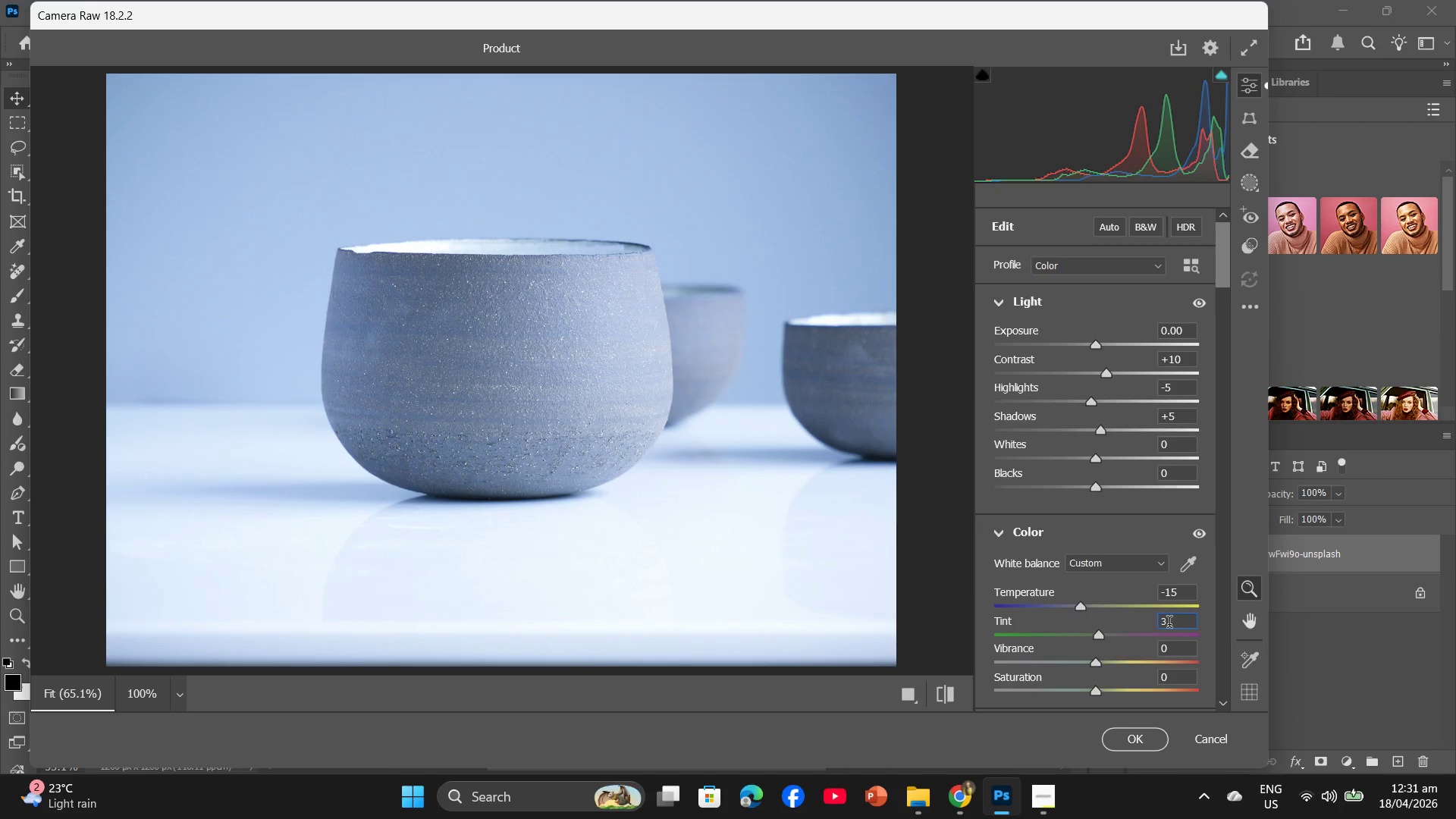 
scroll: coordinate [1169, 624], scroll_direction: down, amount: 1.0
 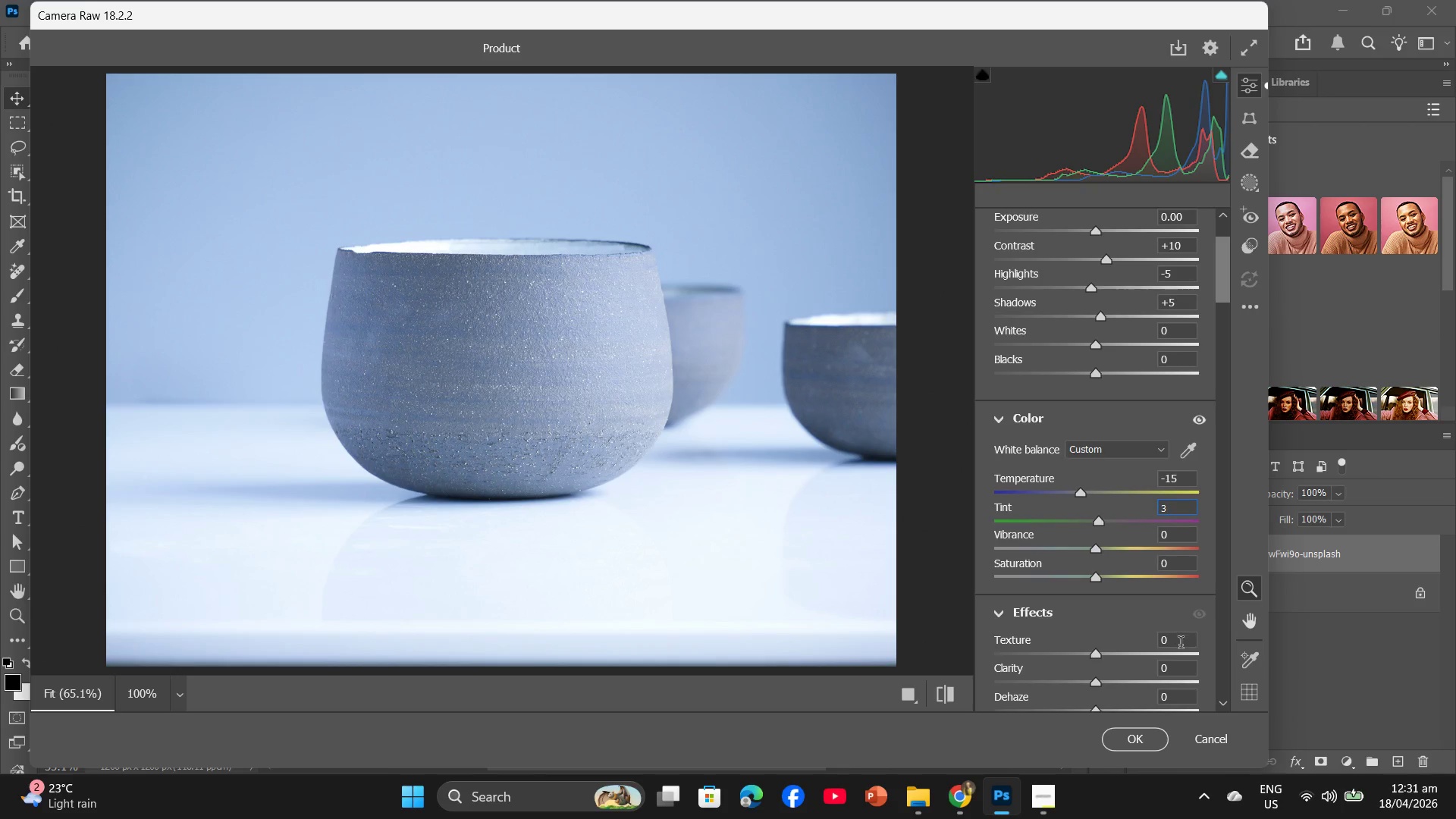 
left_click([1181, 644])
 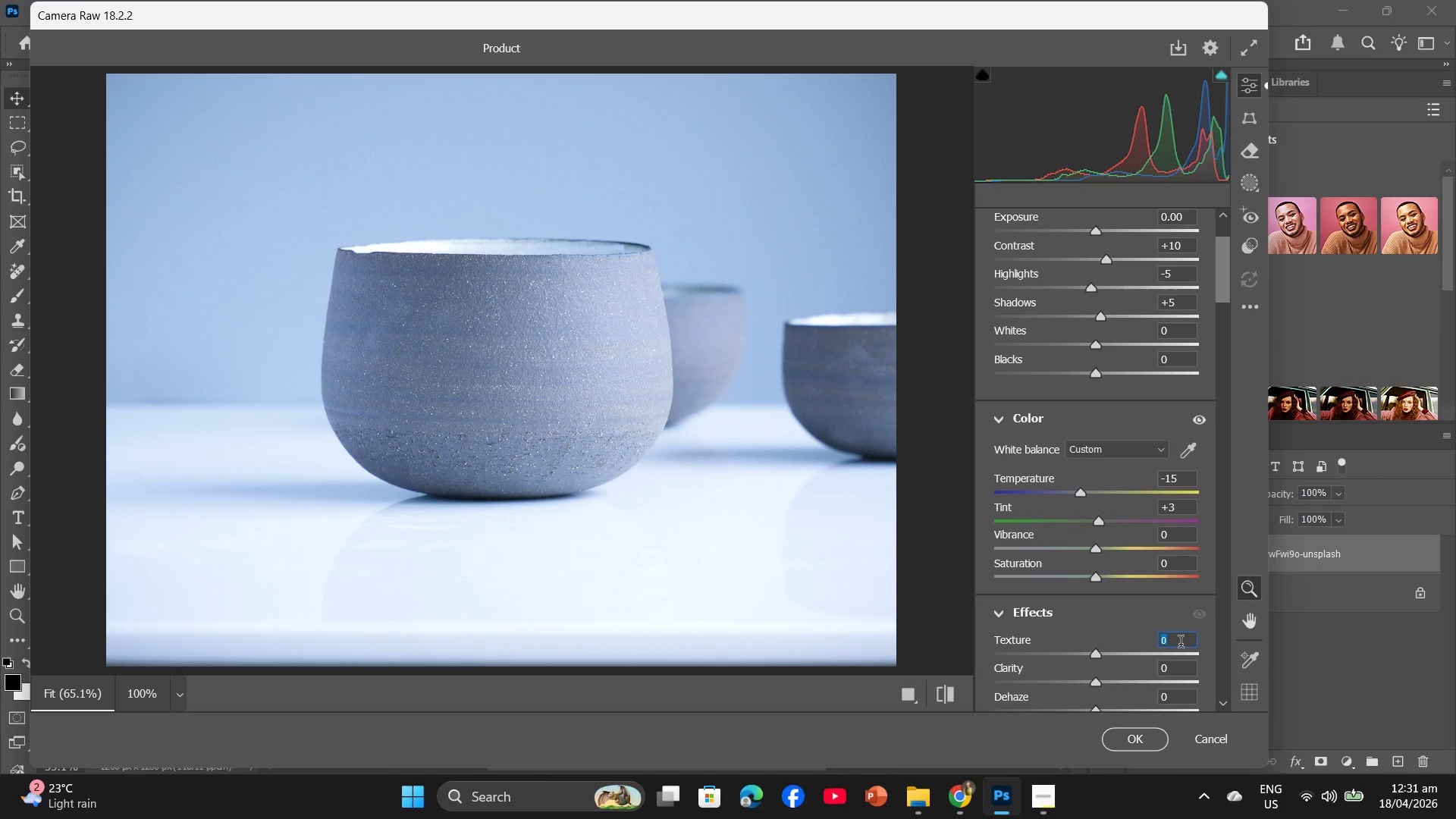 
key(Numpad1)
 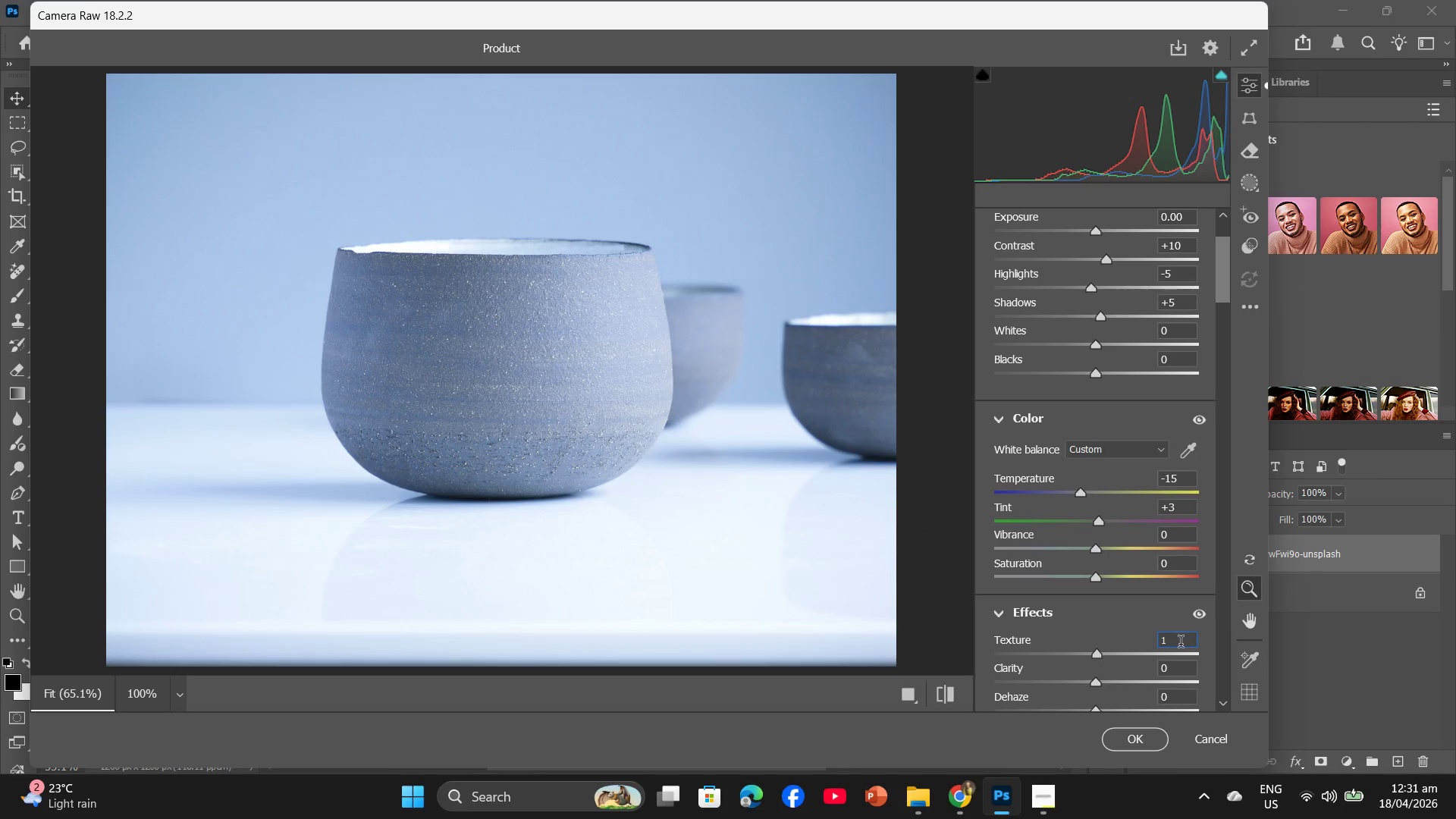 
key(Numpad0)
 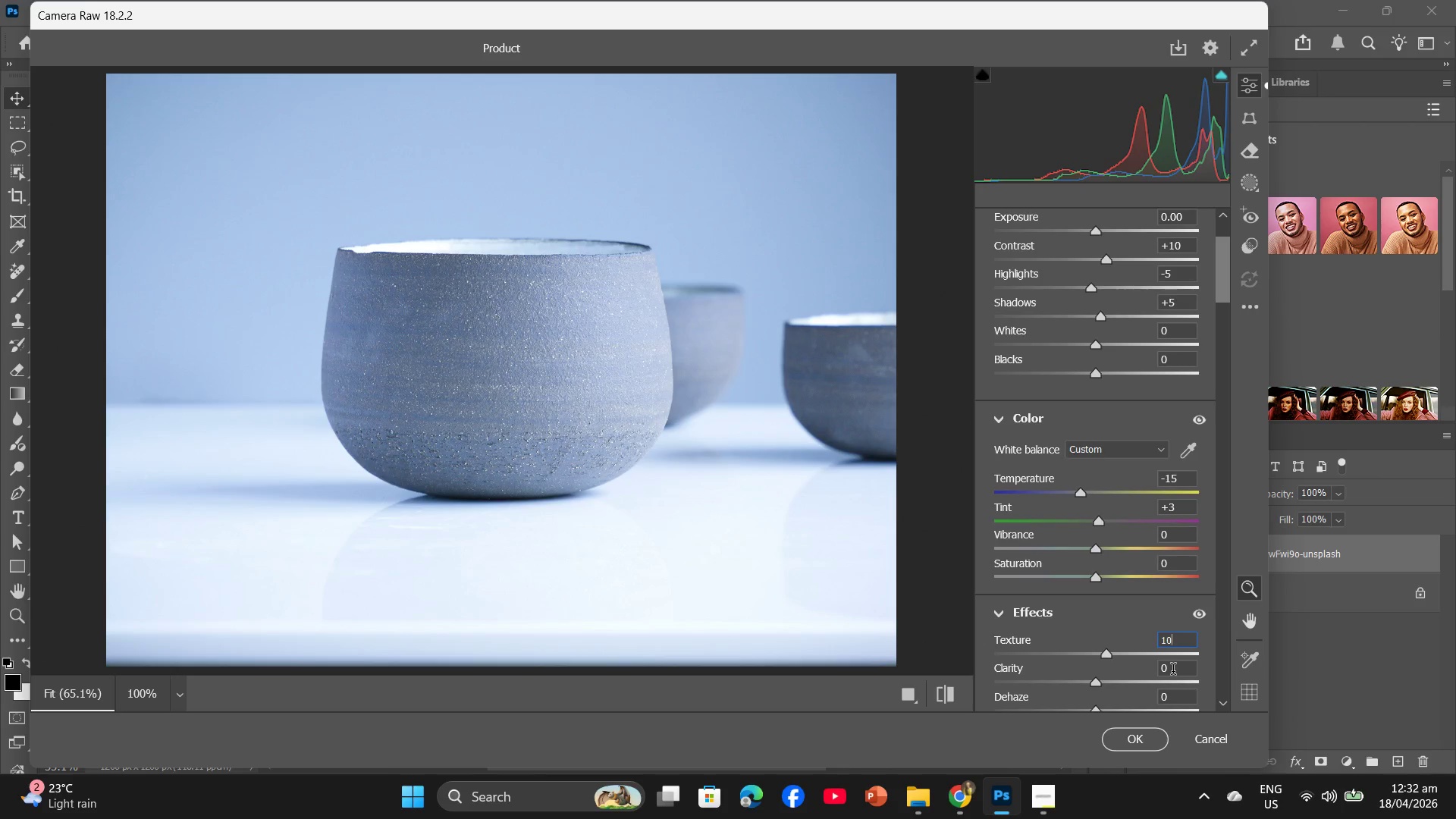 
left_click([1173, 671])
 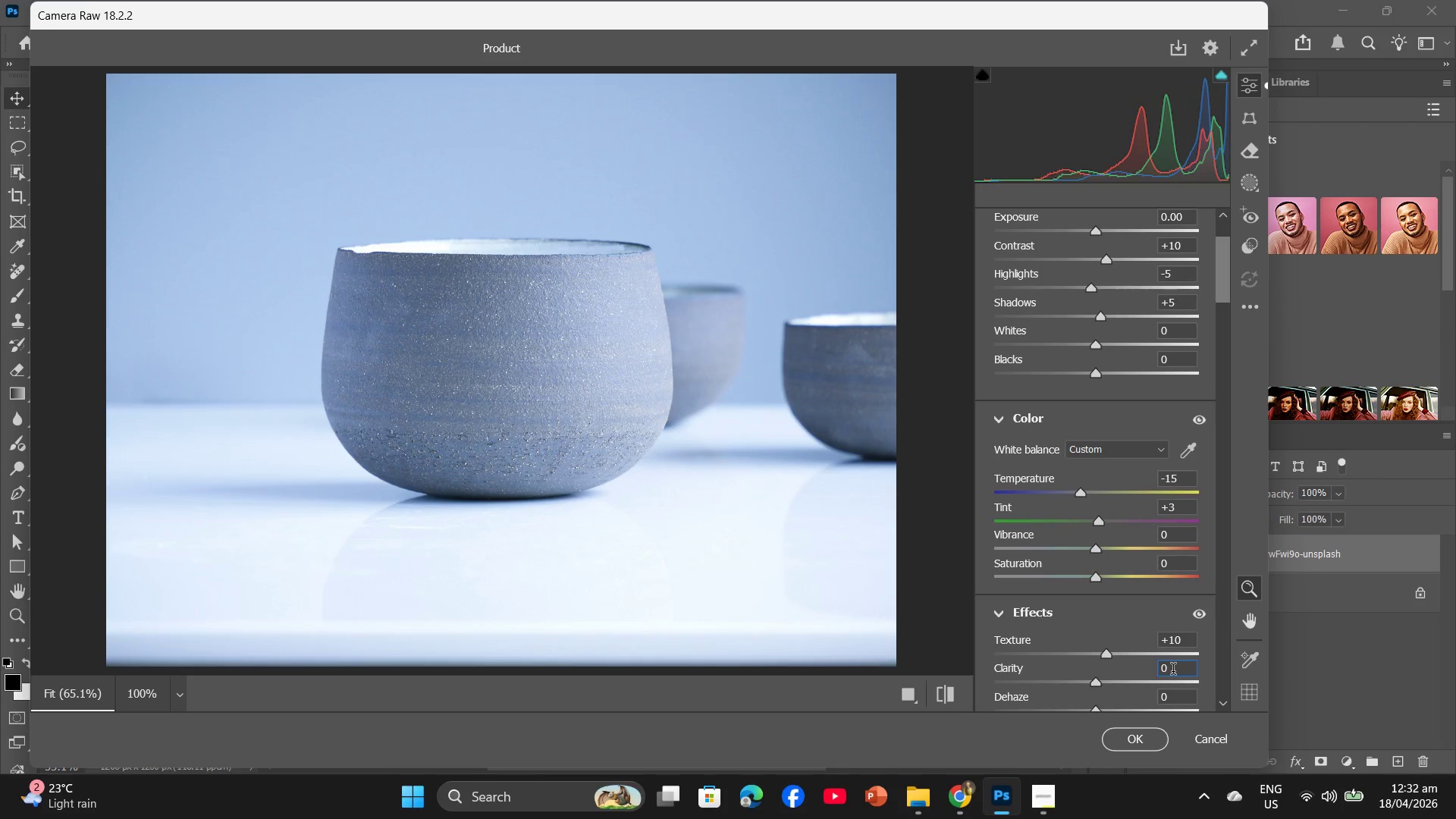 
key(Numpad1)
 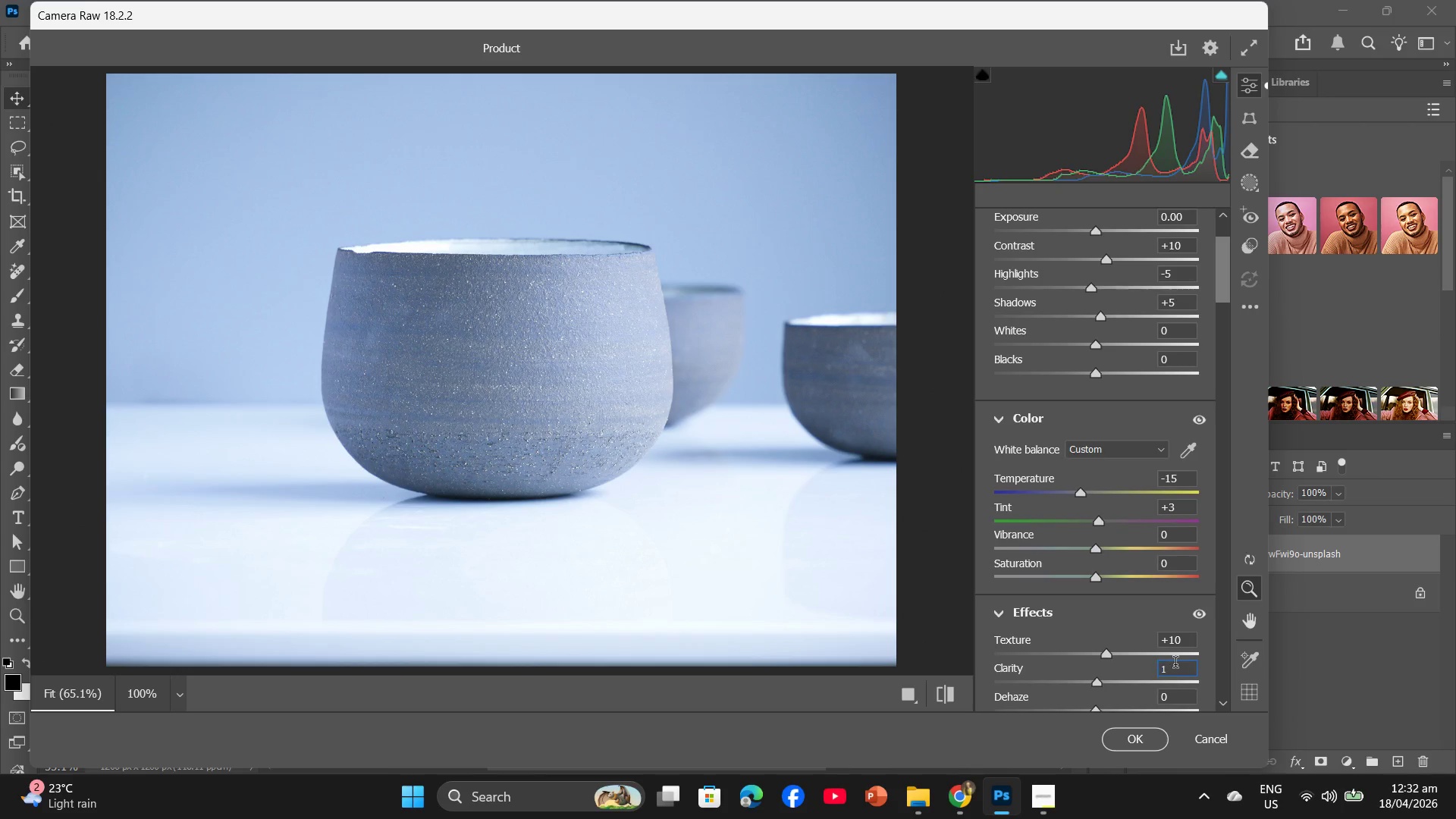 
key(Numpad0)
 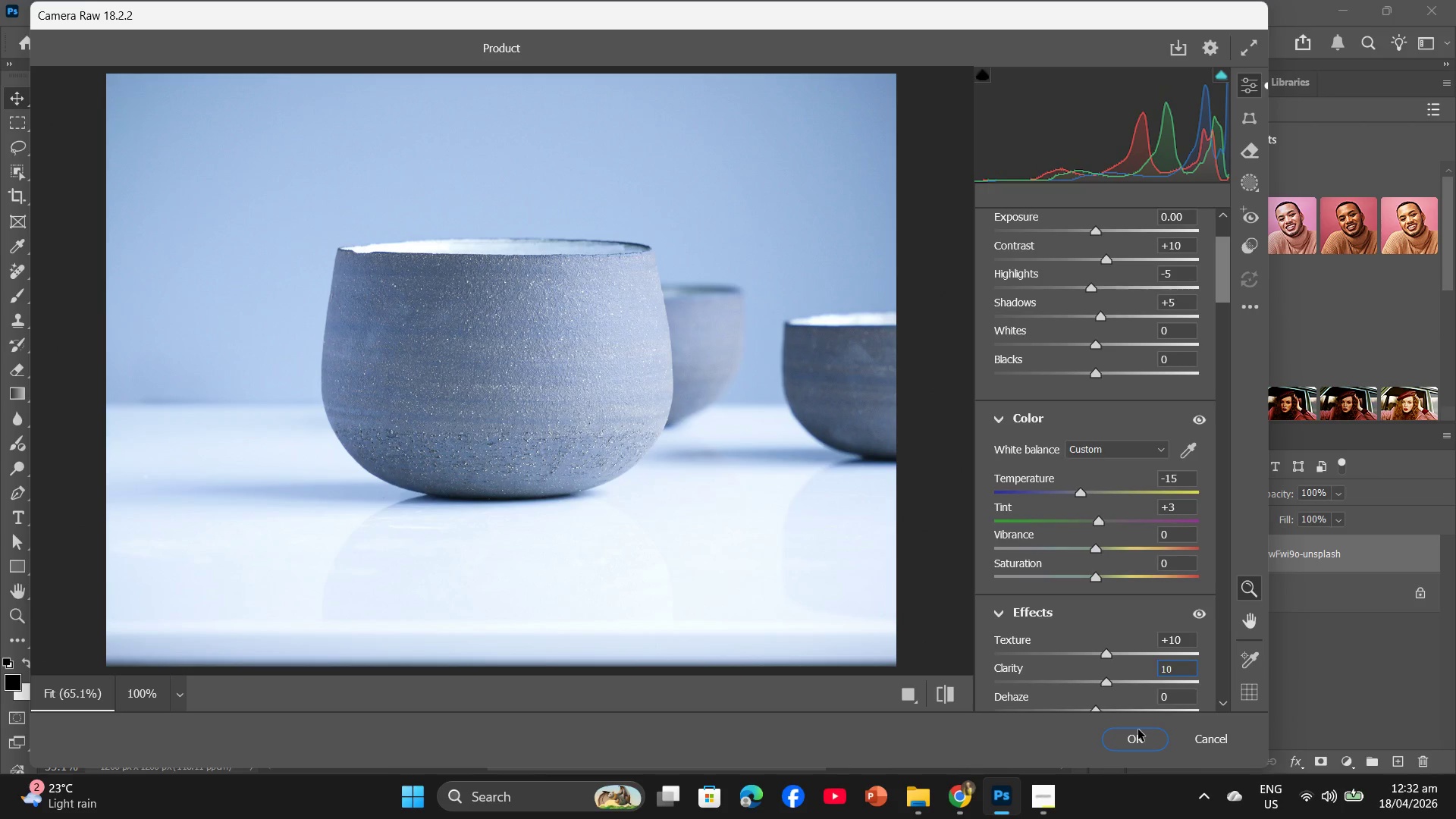 
left_click([1138, 730])
 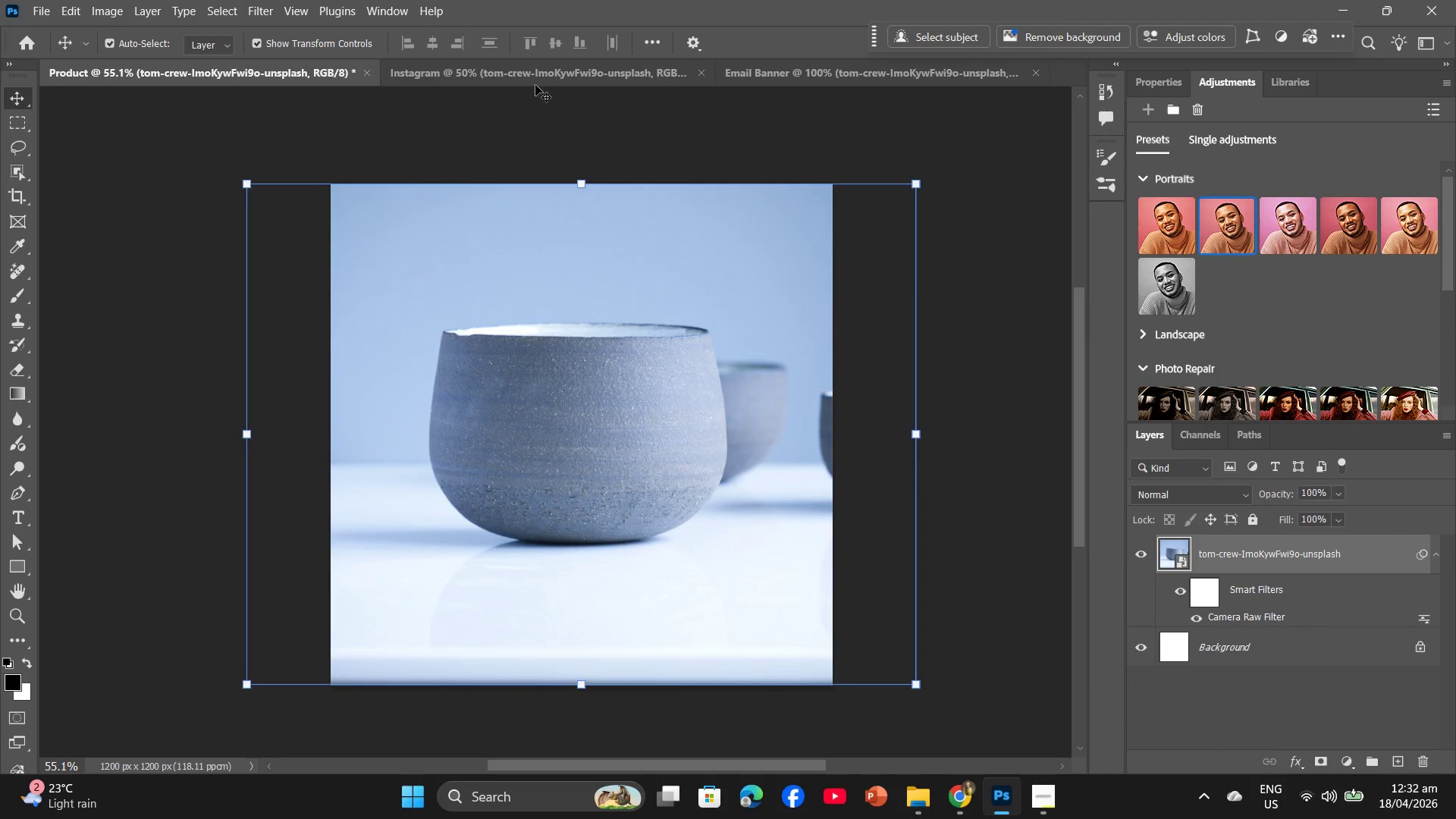 
left_click([580, 83])
 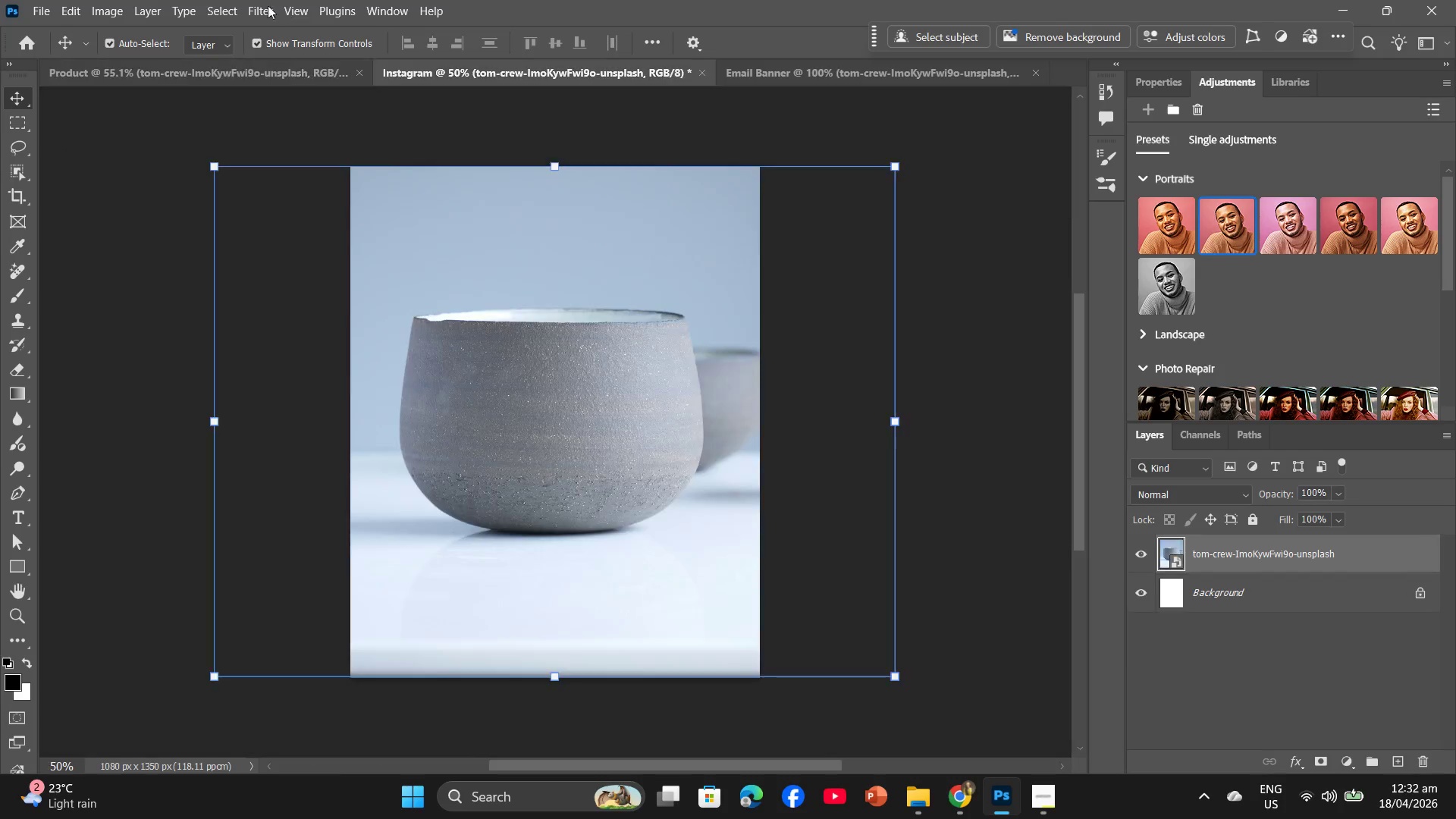 
left_click([258, 2])
 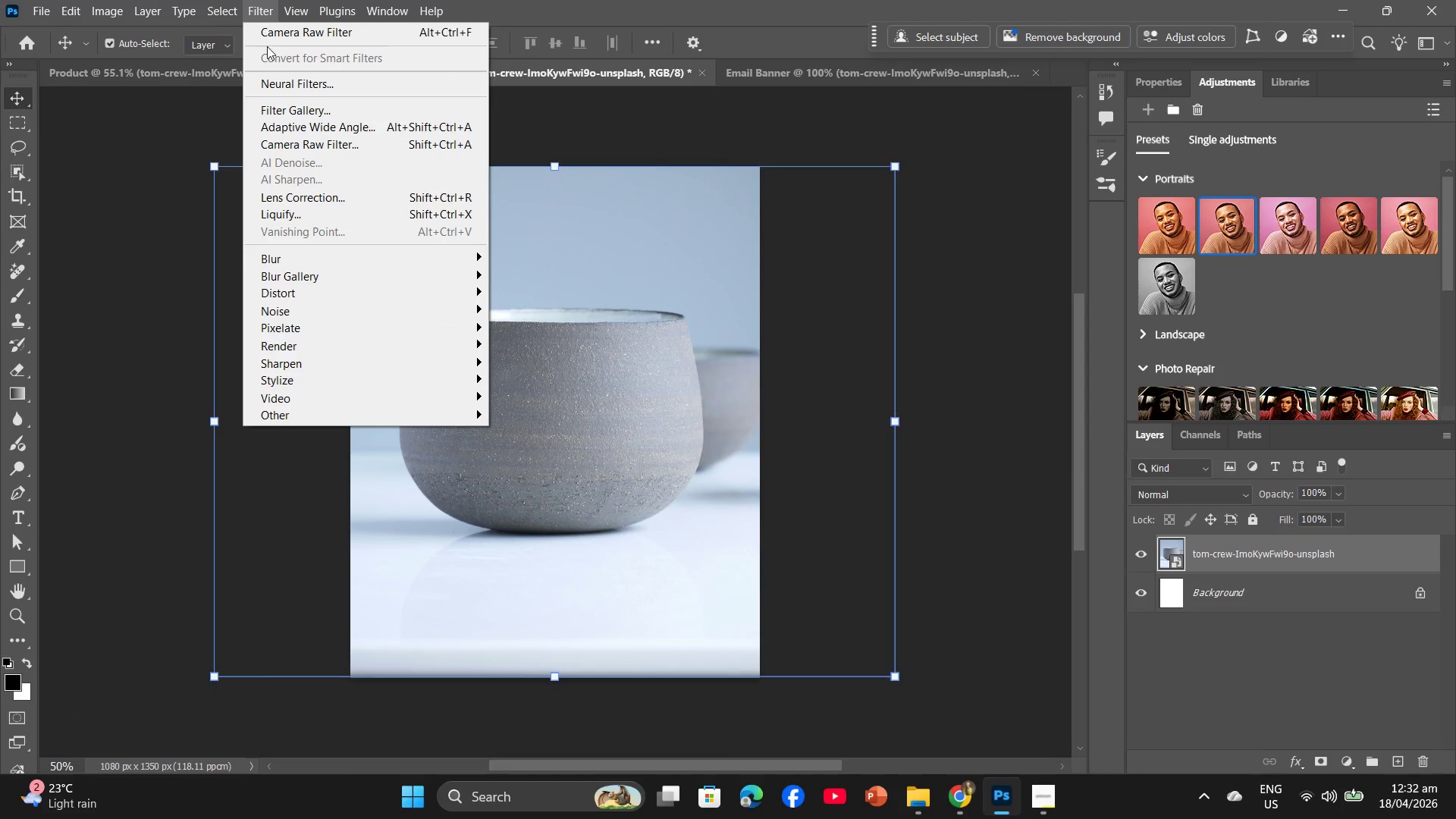 
left_click([275, 30])
 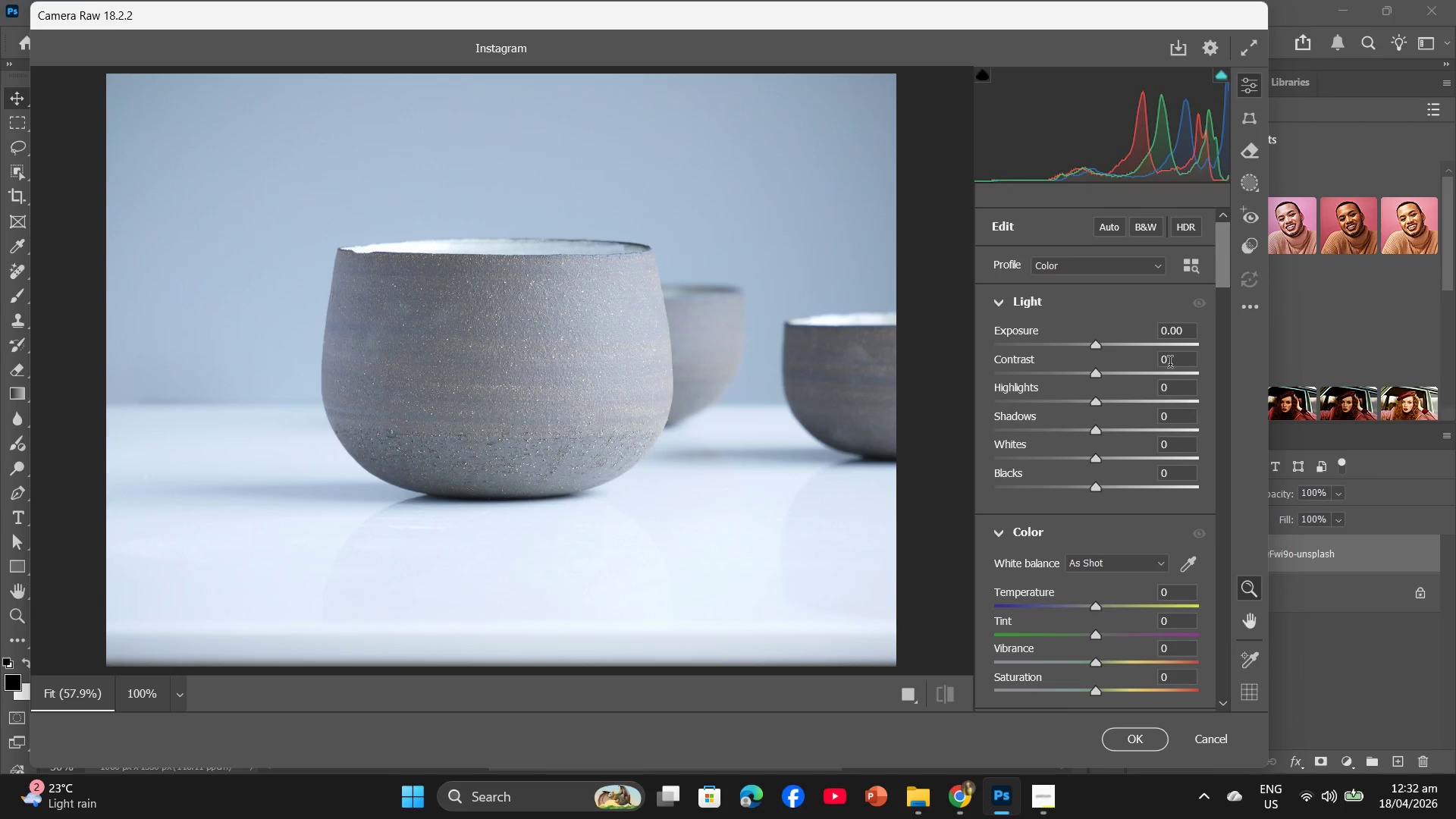 
left_click([1163, 363])
 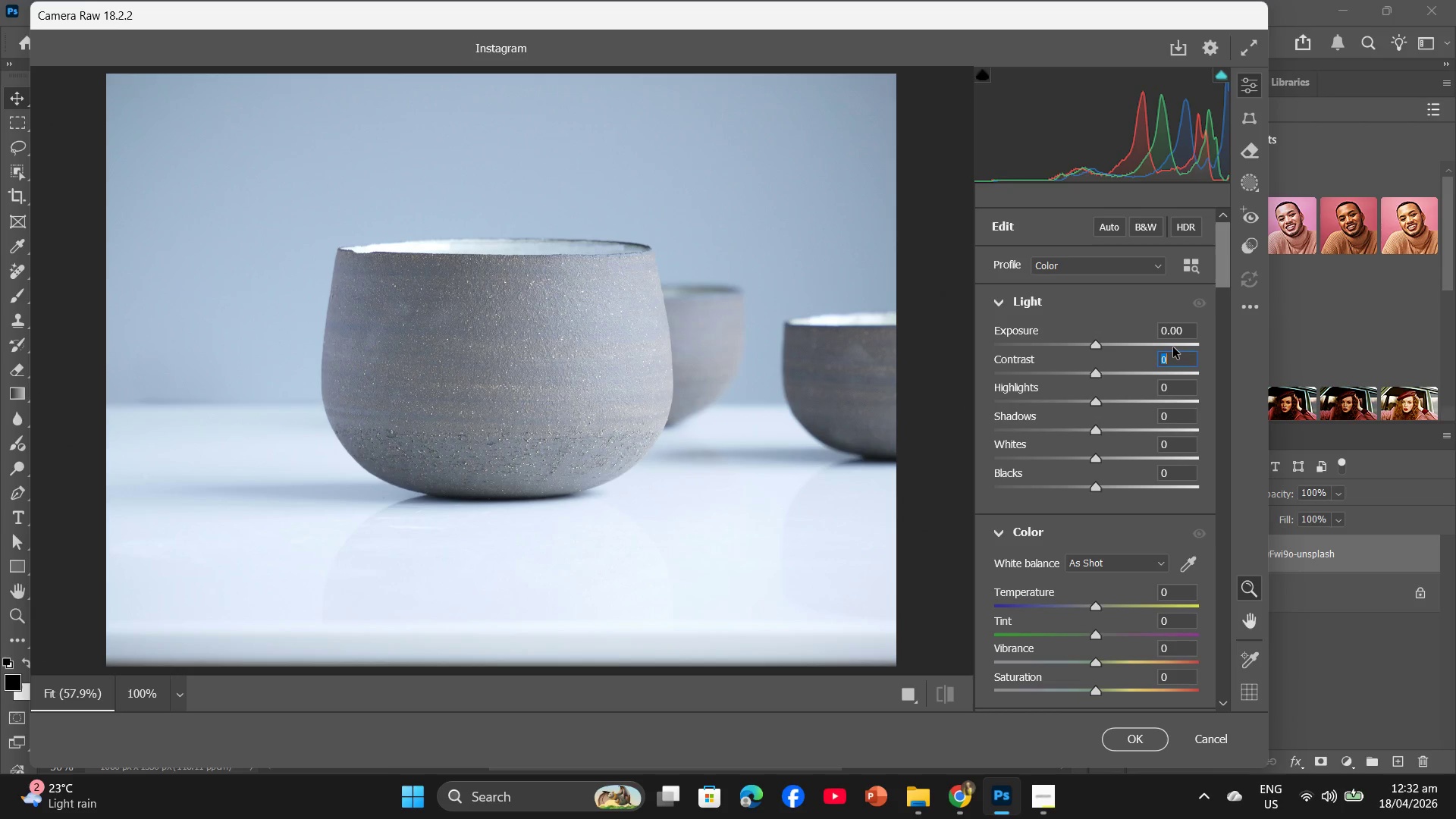 
hold_key(key=Numpad1, duration=0.61)
 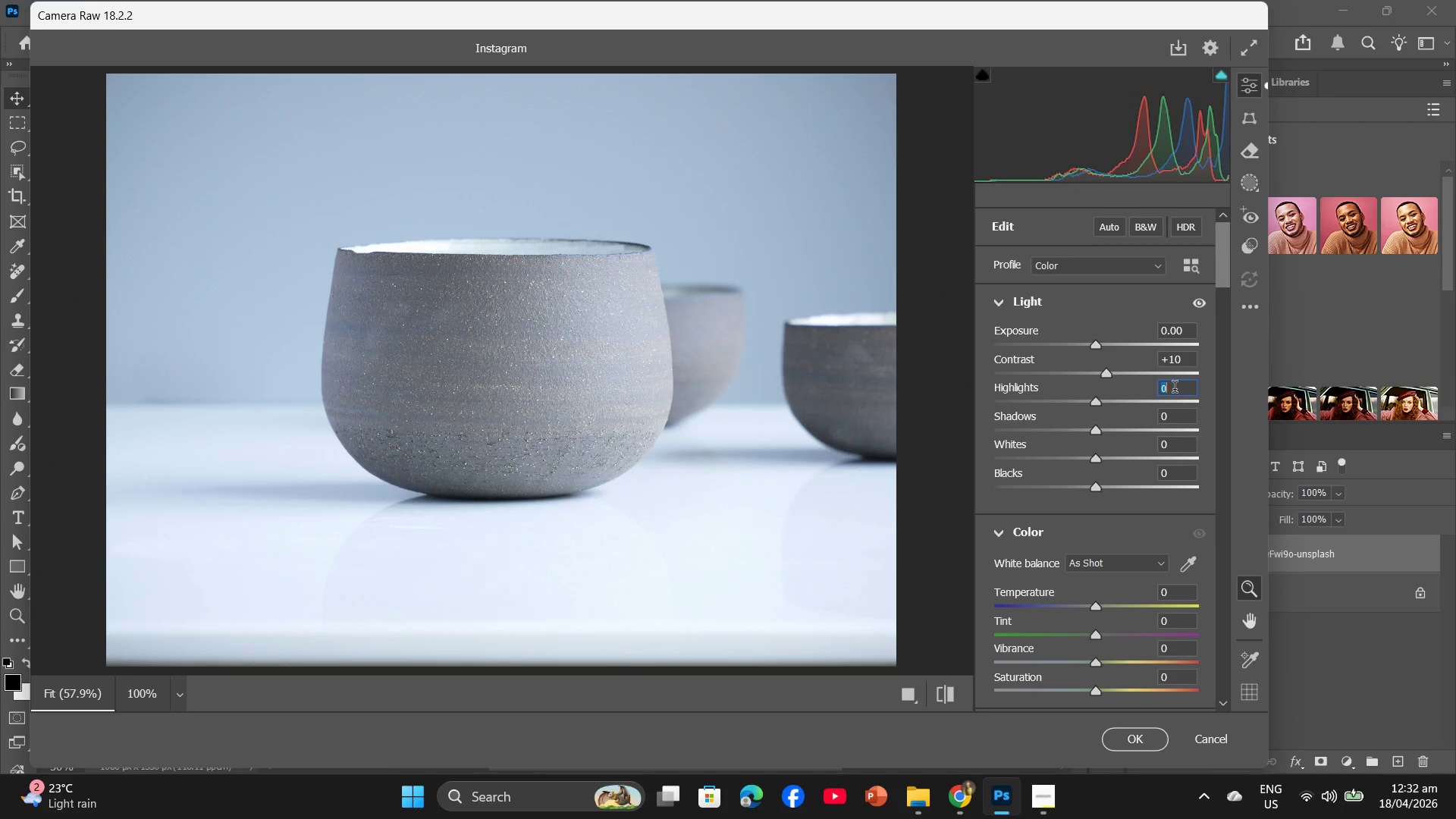 
hold_key(key=Numpad0, duration=0.38)
 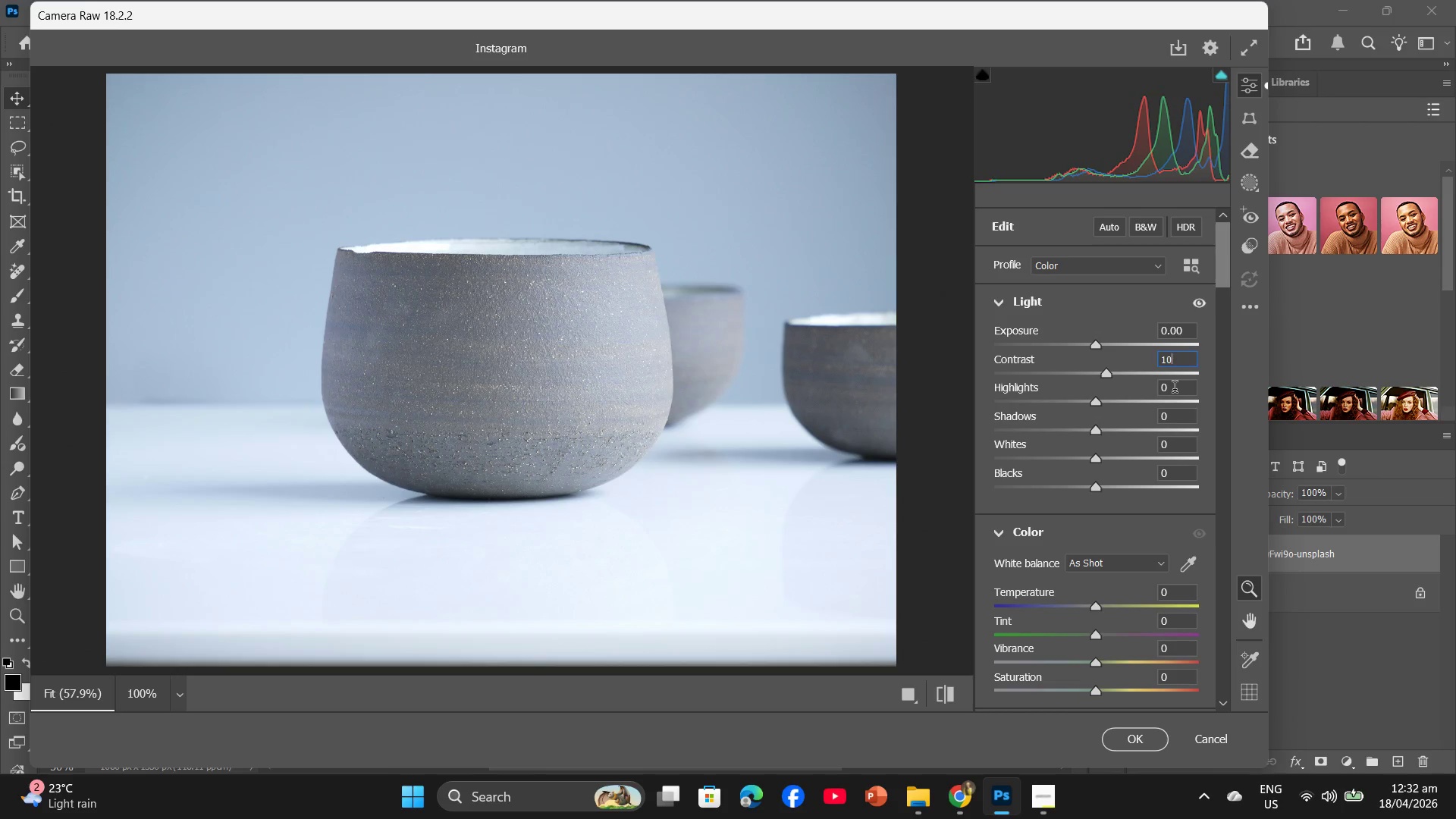 
left_click([1175, 389])
 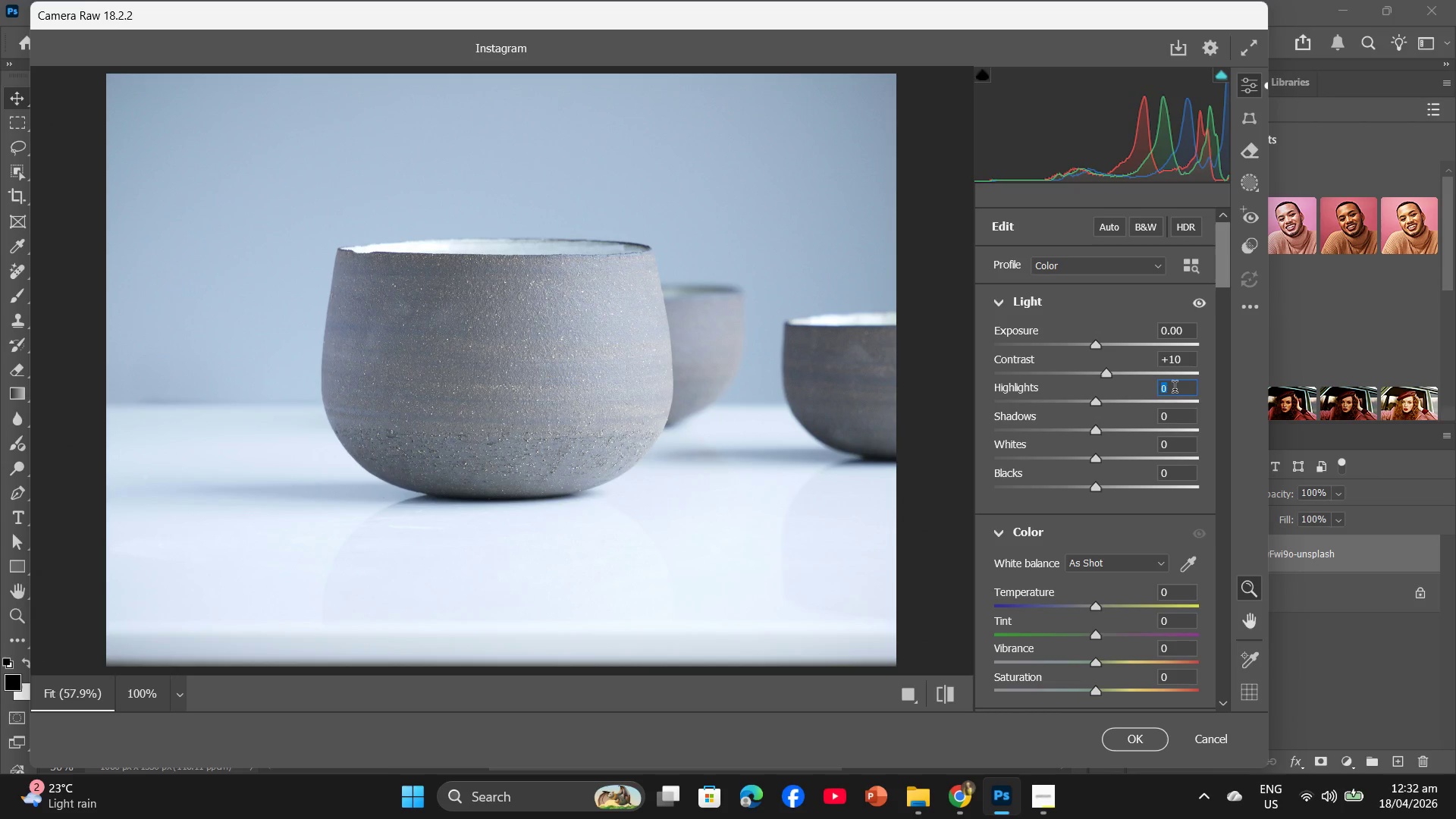 
key(Minus)
 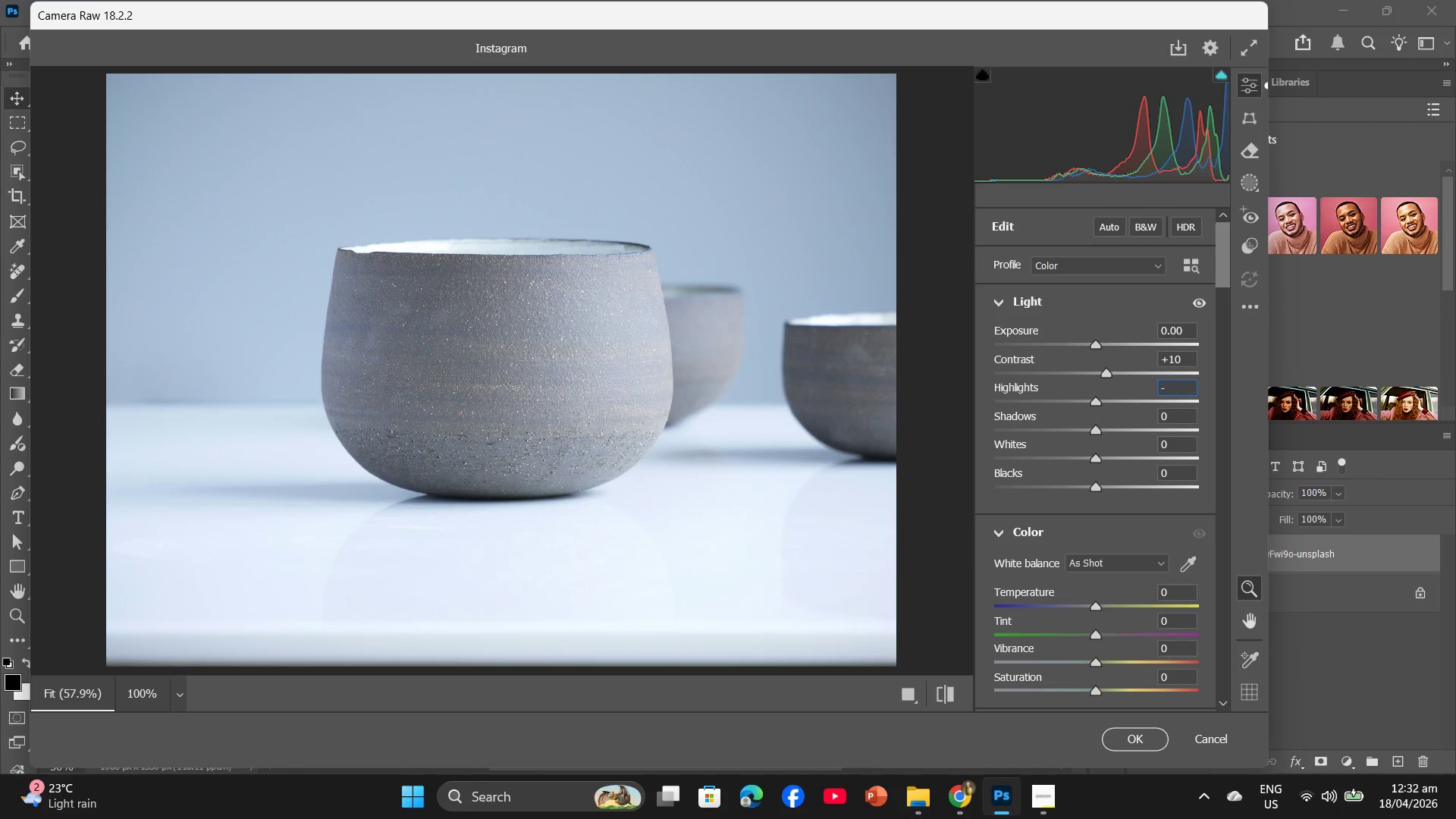 
key(Numpad5)
 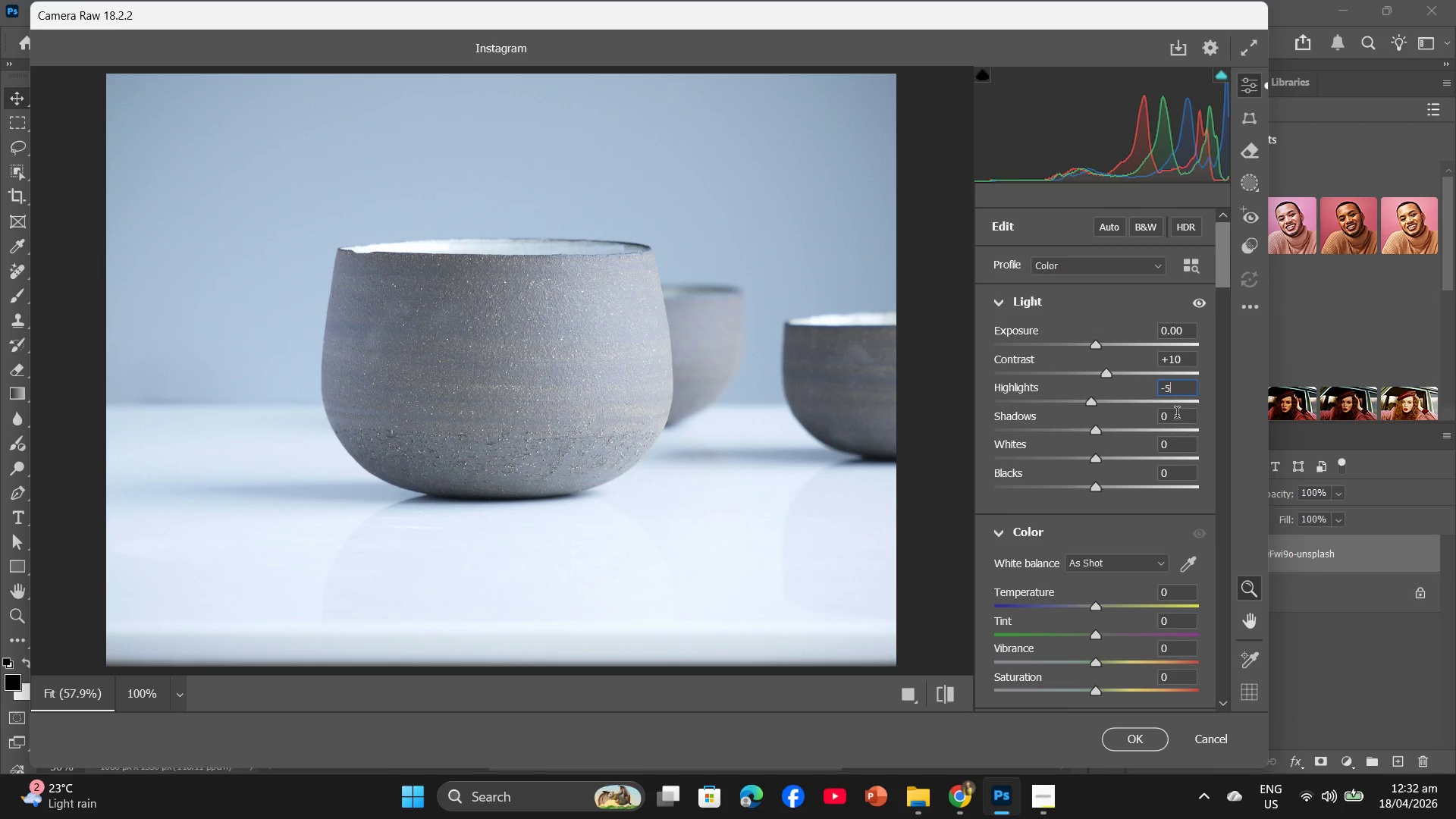 
left_click([1177, 415])
 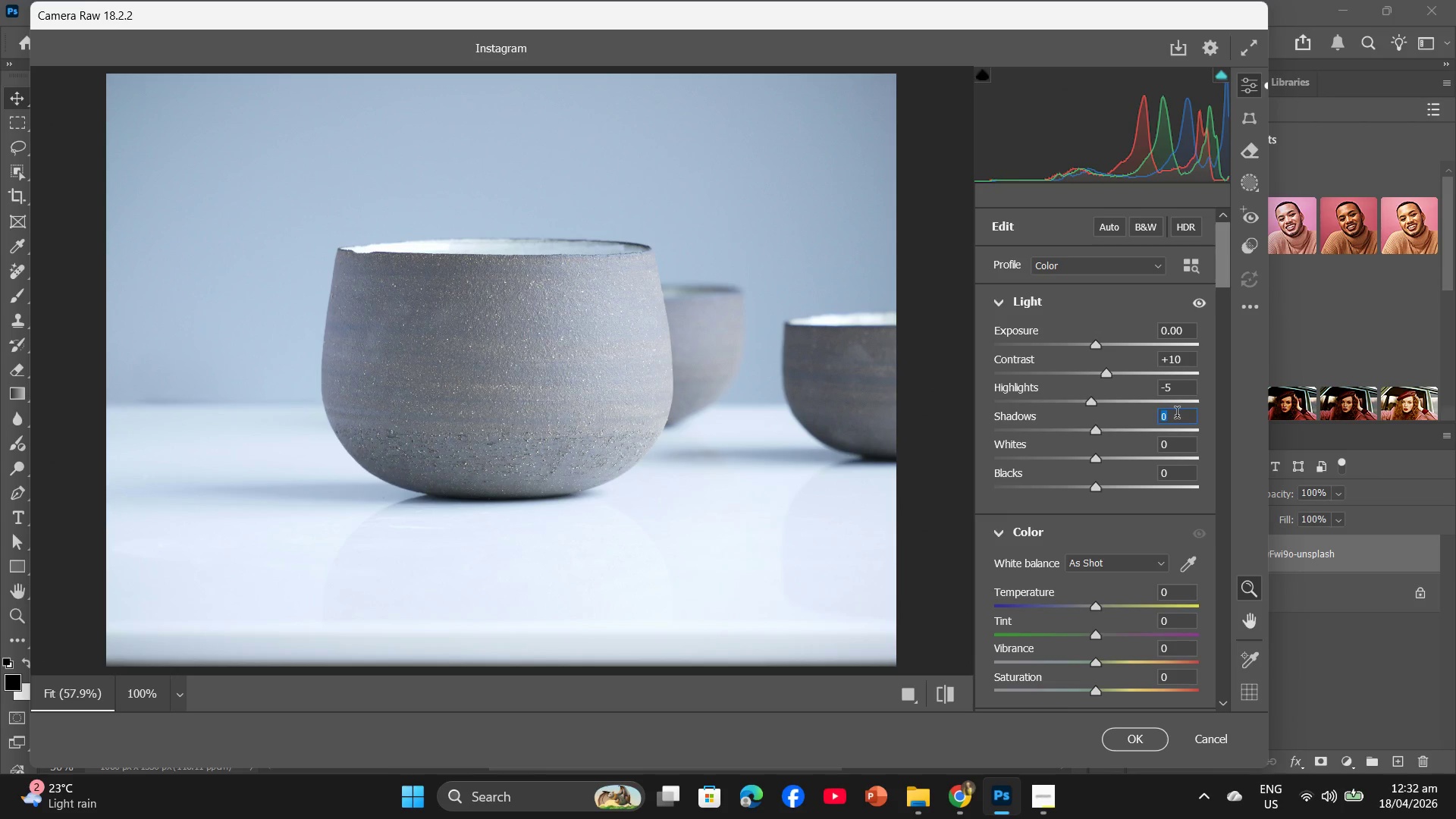 
key(Numpad5)
 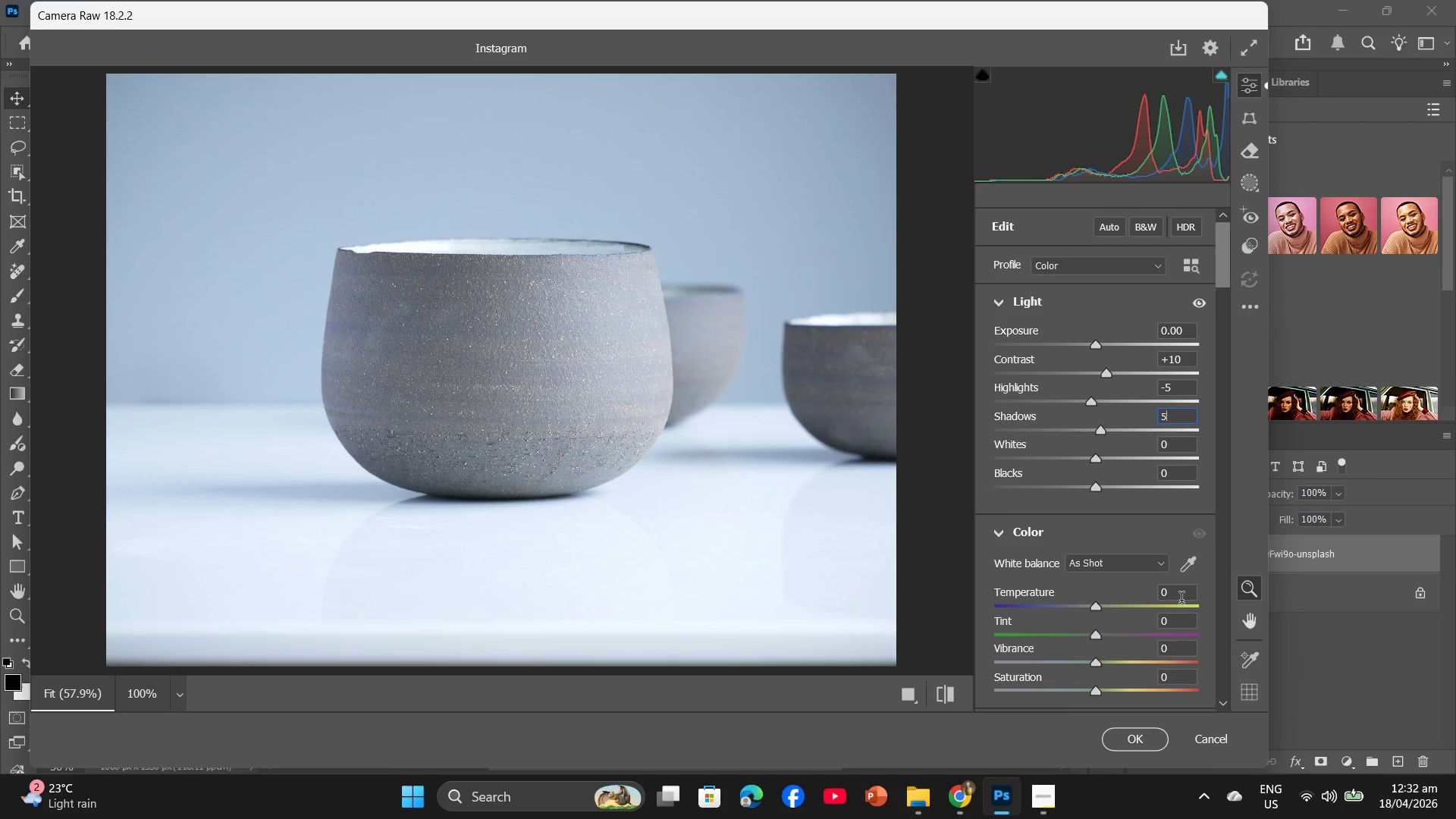 
left_click([1181, 595])
 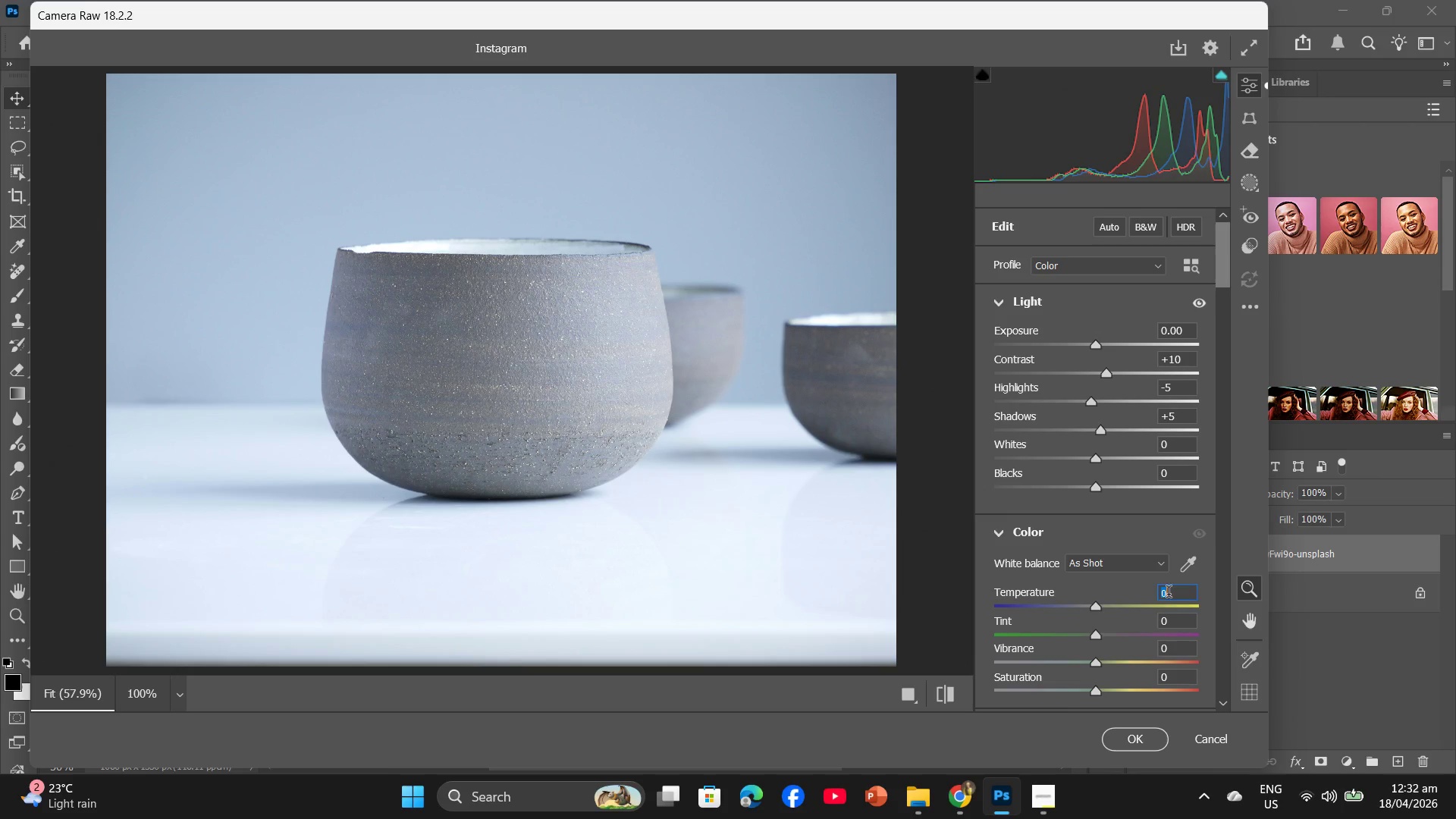 
key(Minus)
 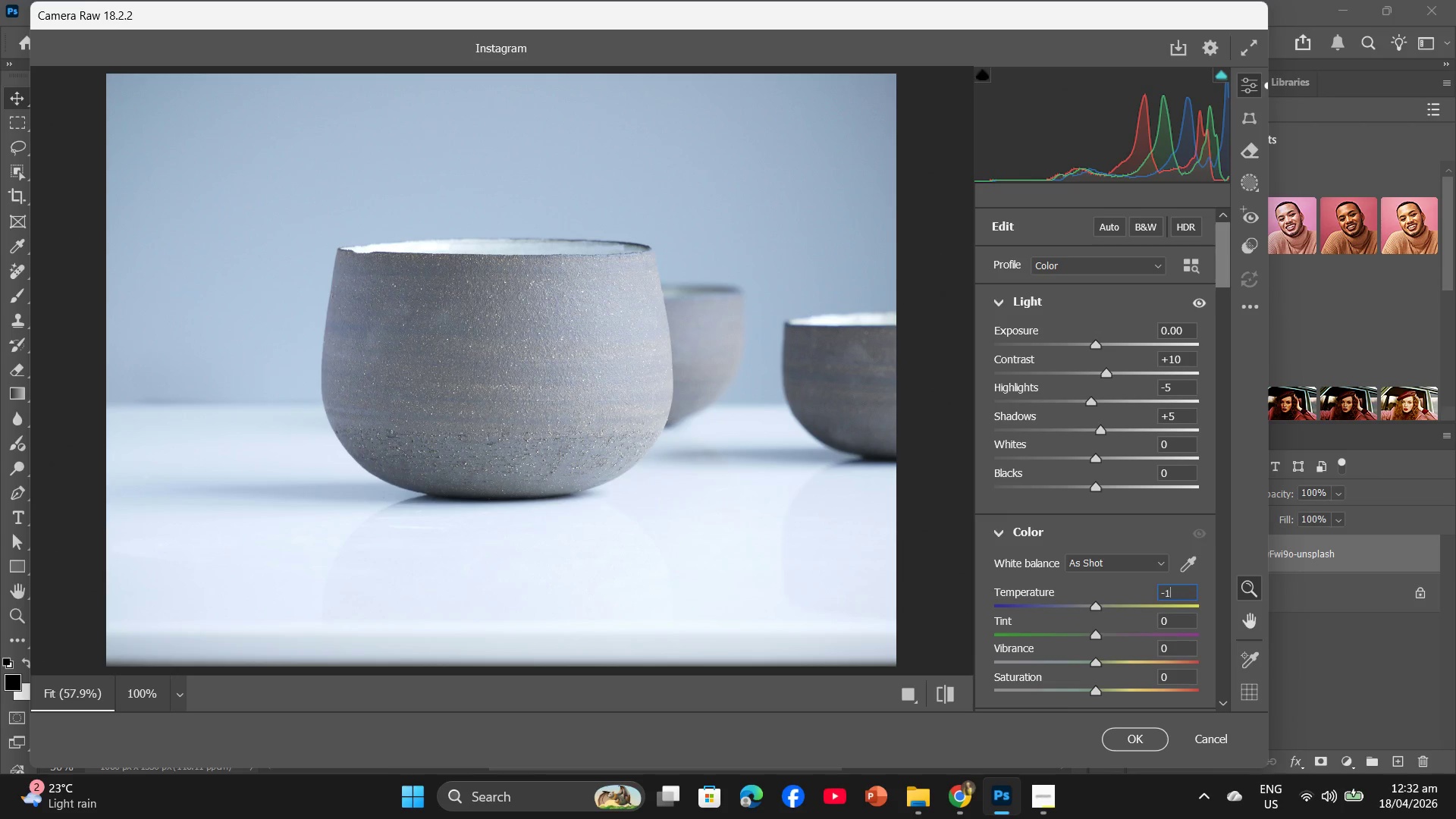 
key(Numpad1)
 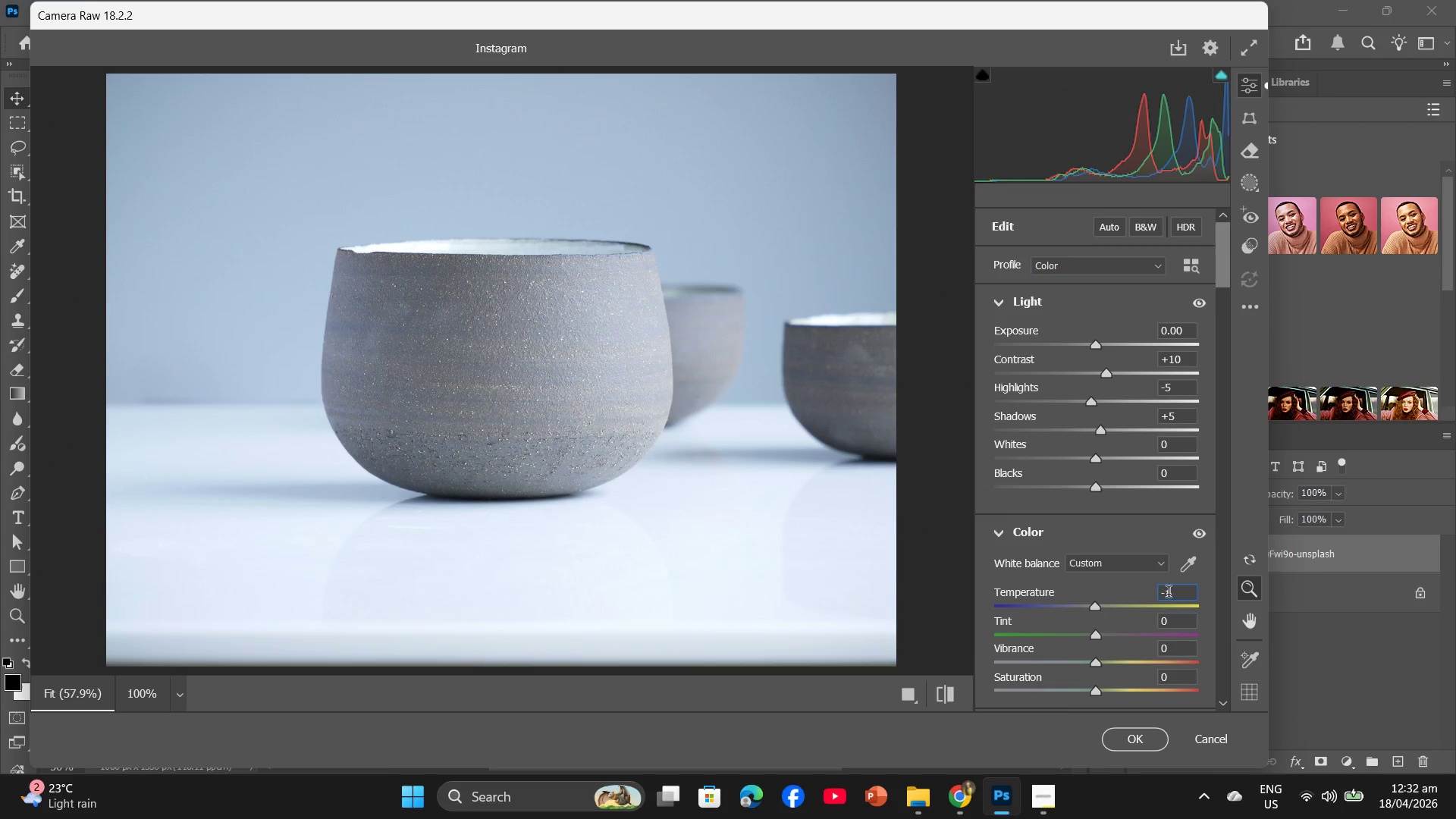 
key(Numpad5)
 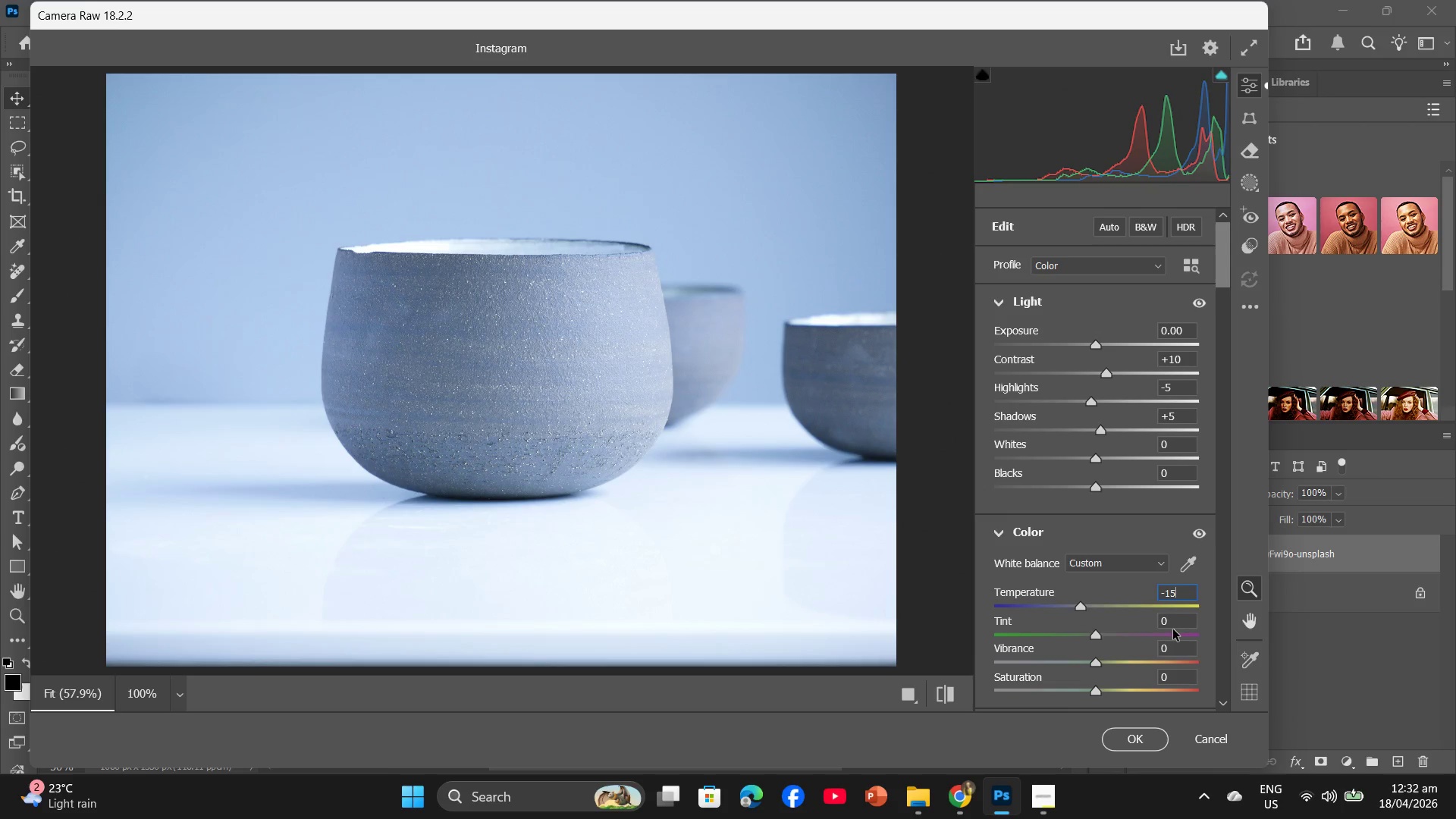 
left_click([1173, 627])
 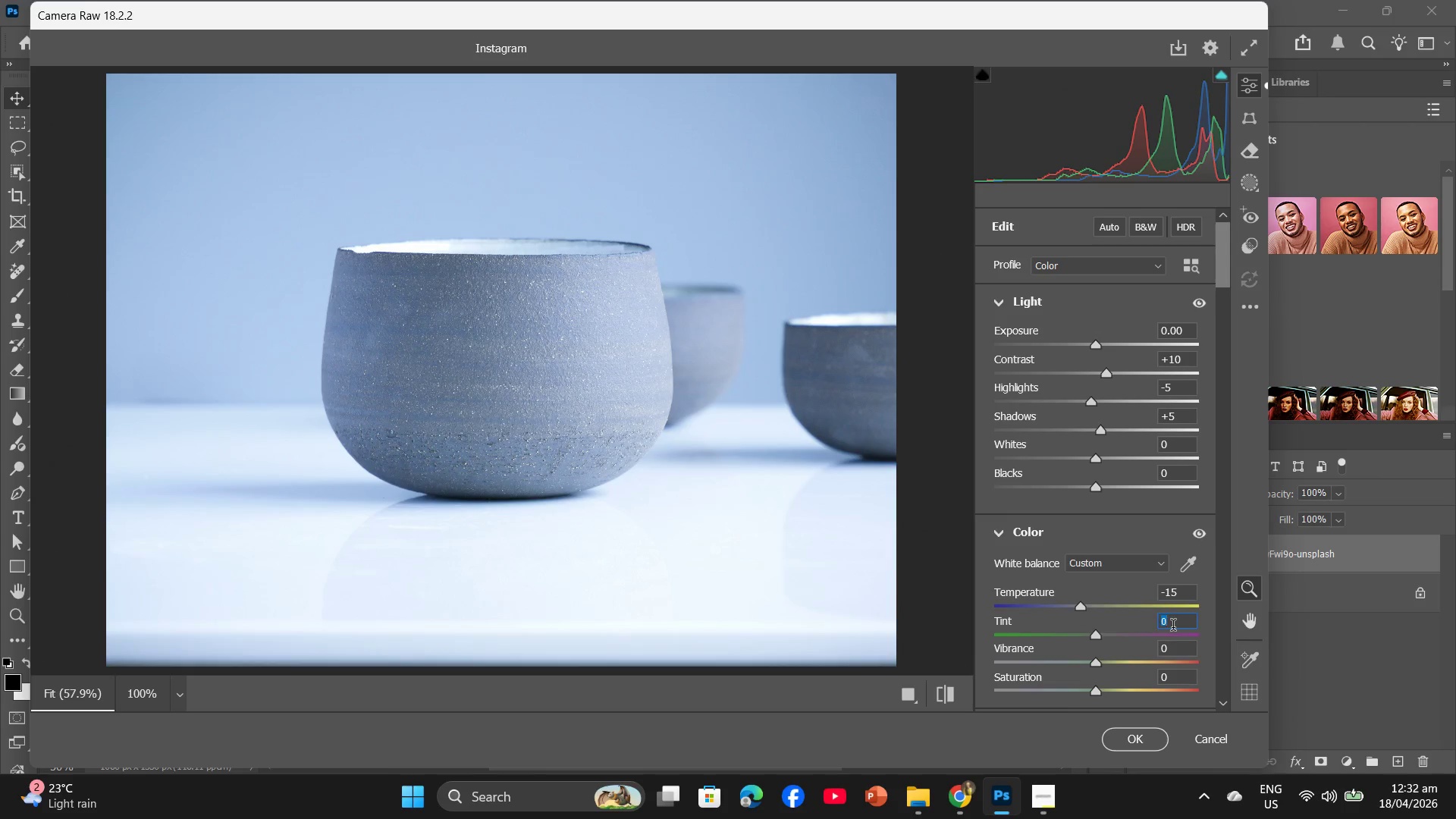 
key(Minus)
 